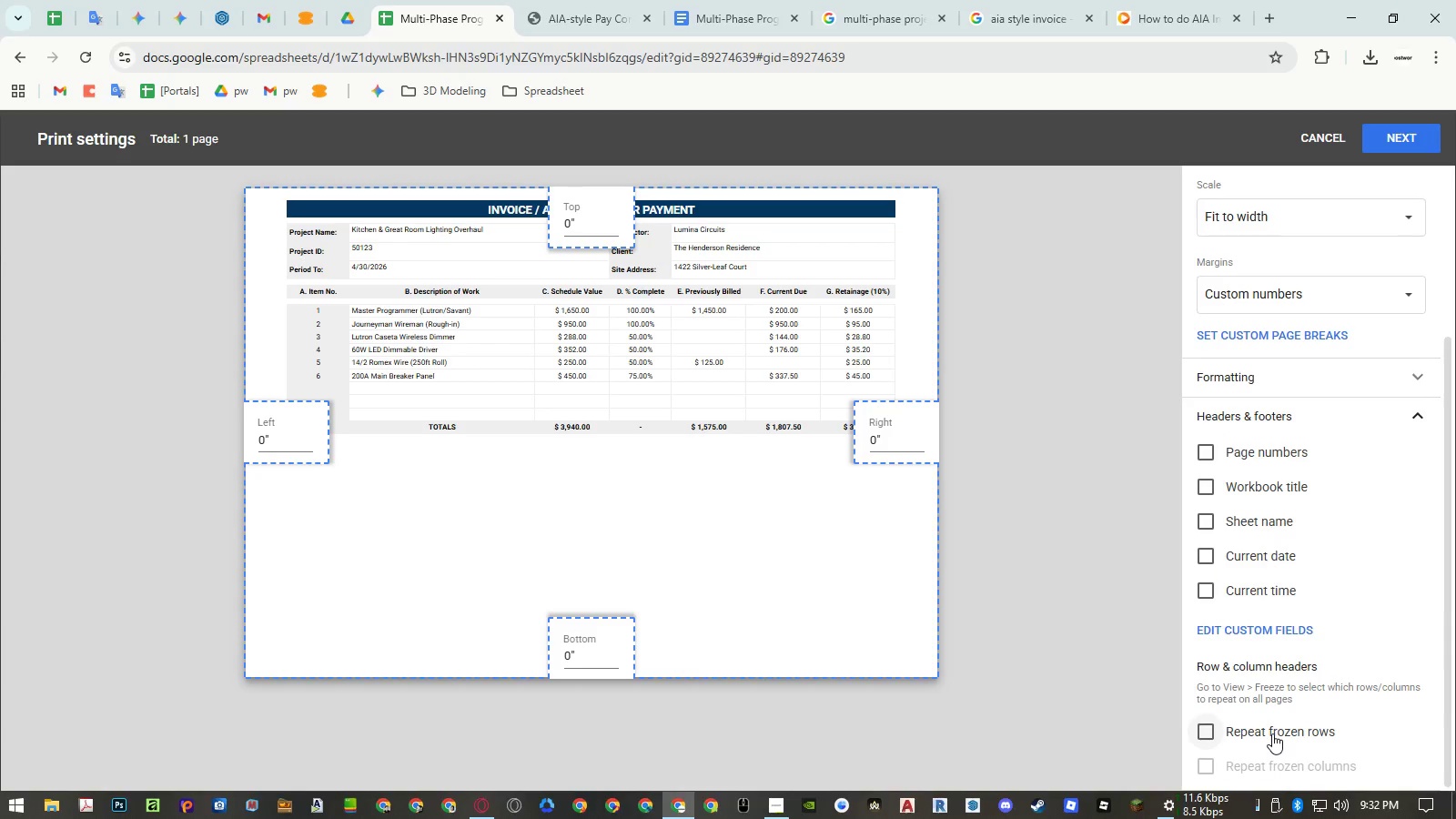 
double_click([1272, 733])
 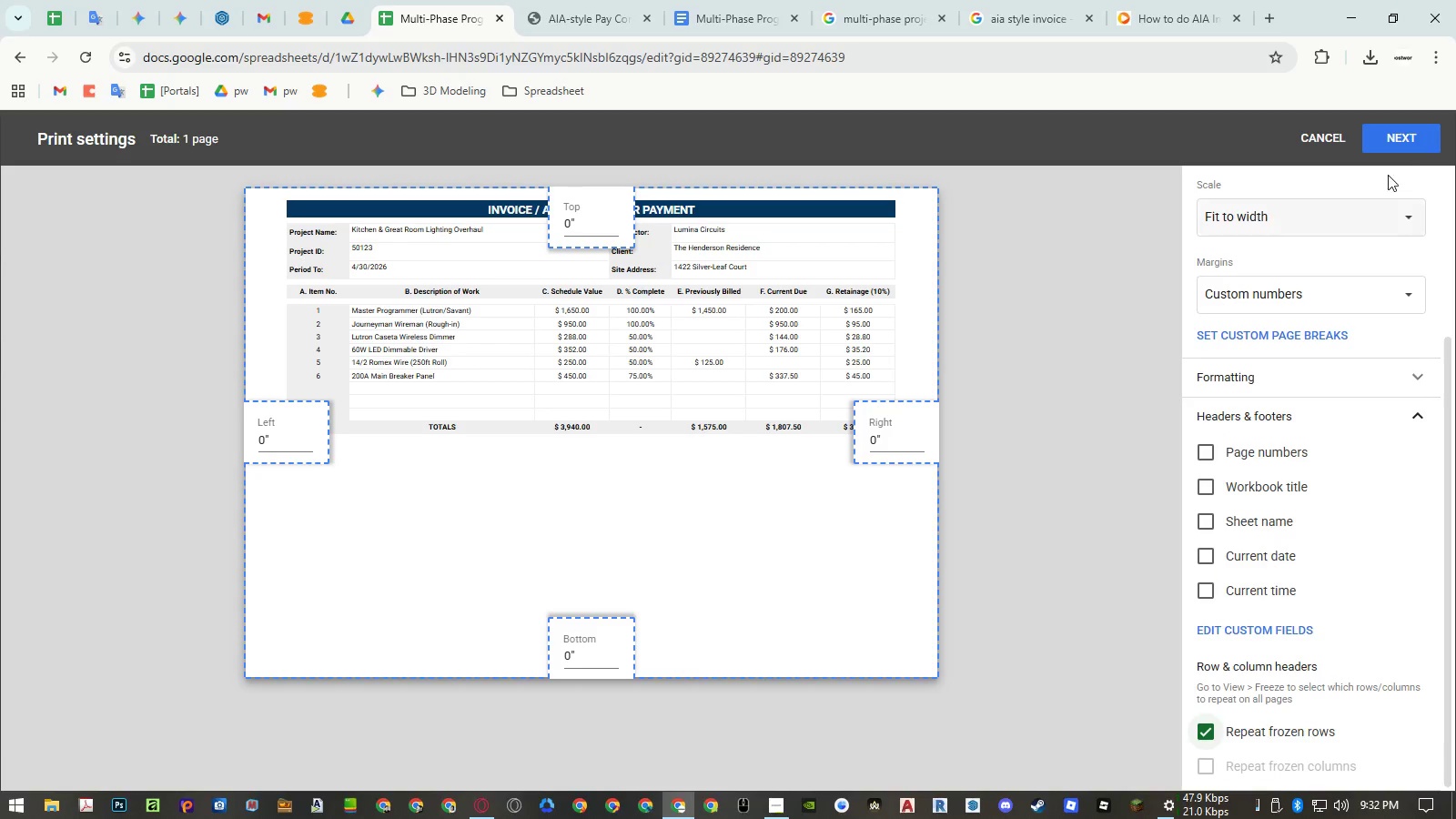 
left_click([1401, 137])
 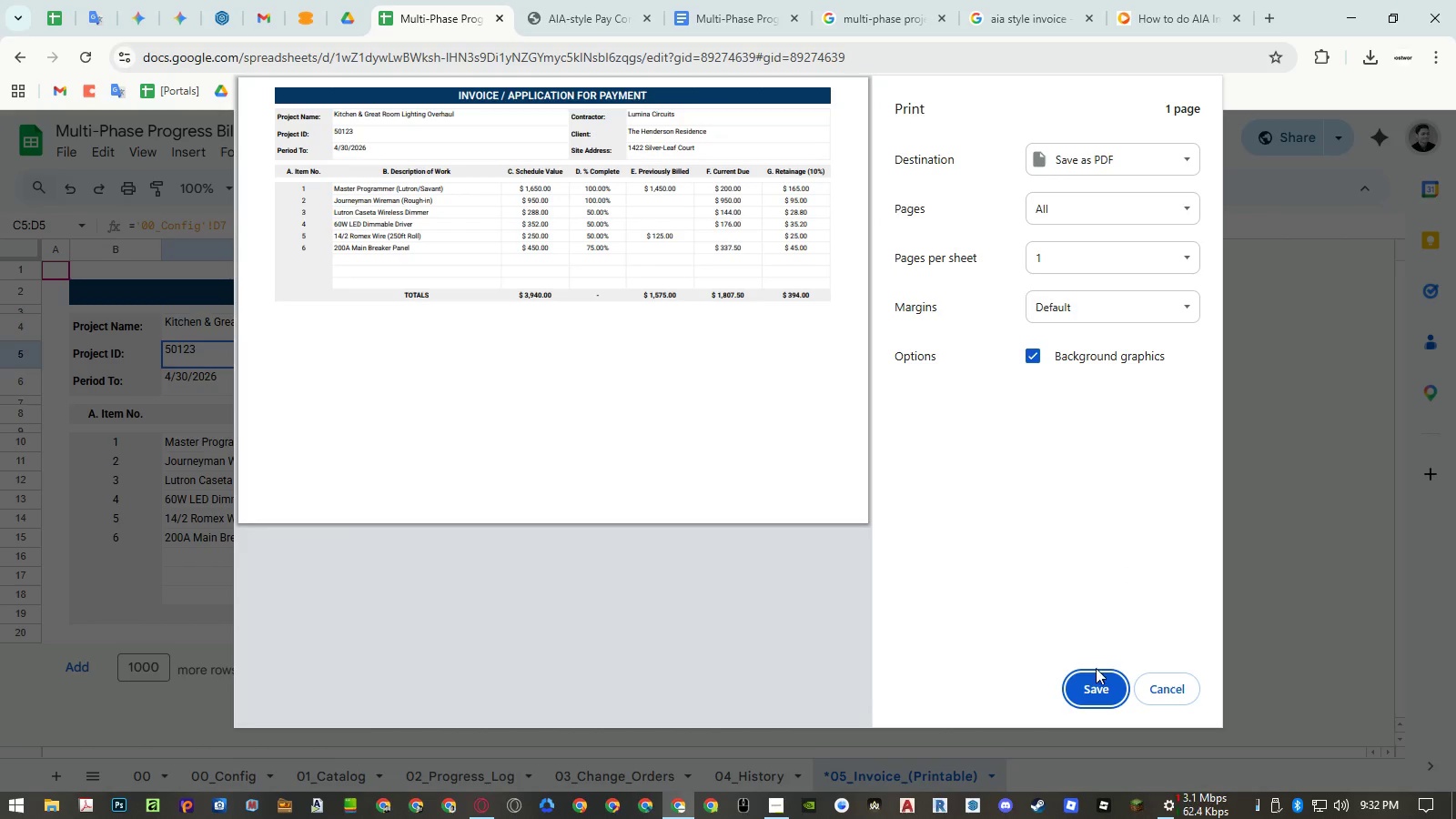 
left_click([1090, 690])
 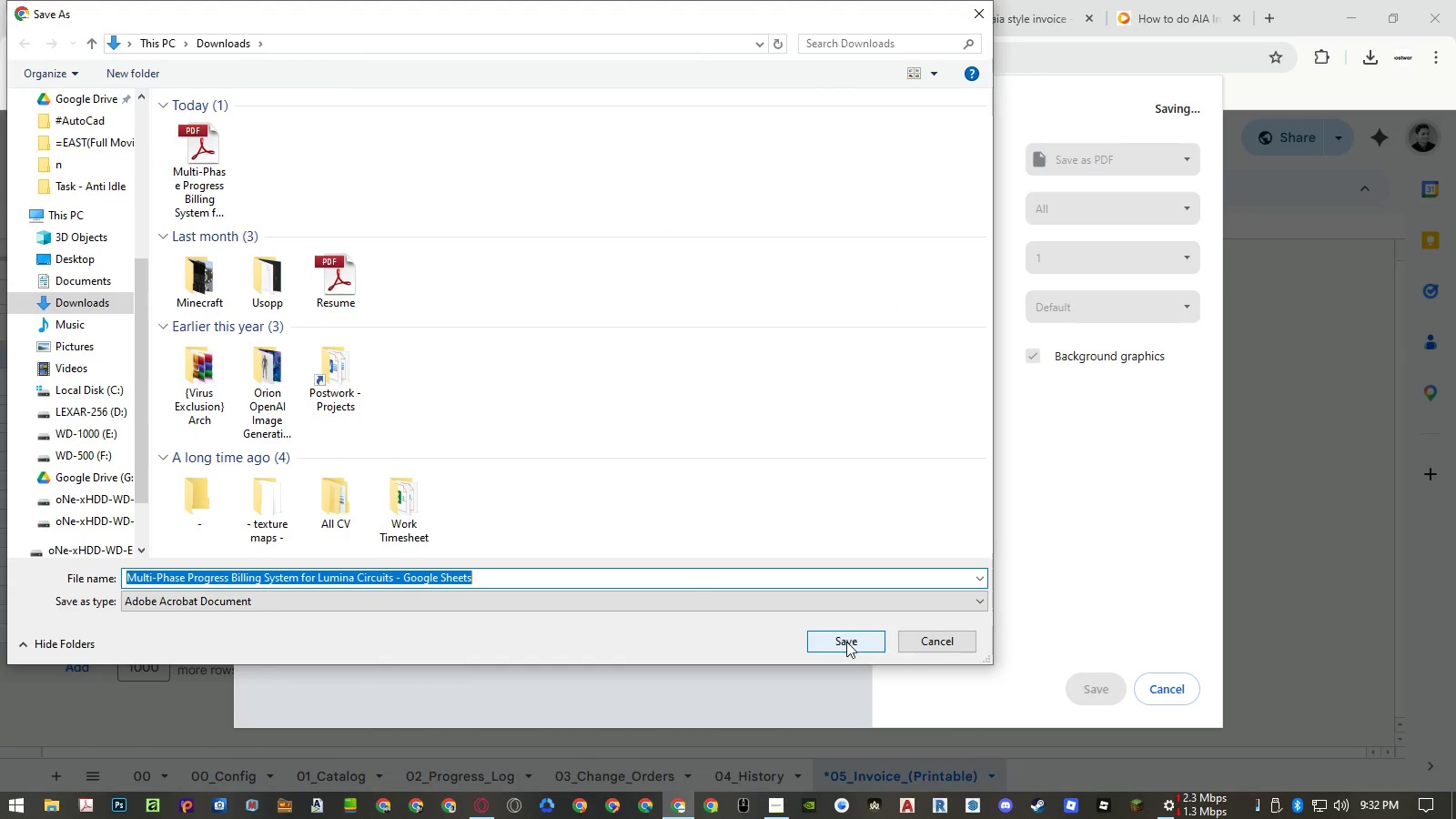 
type(test)
 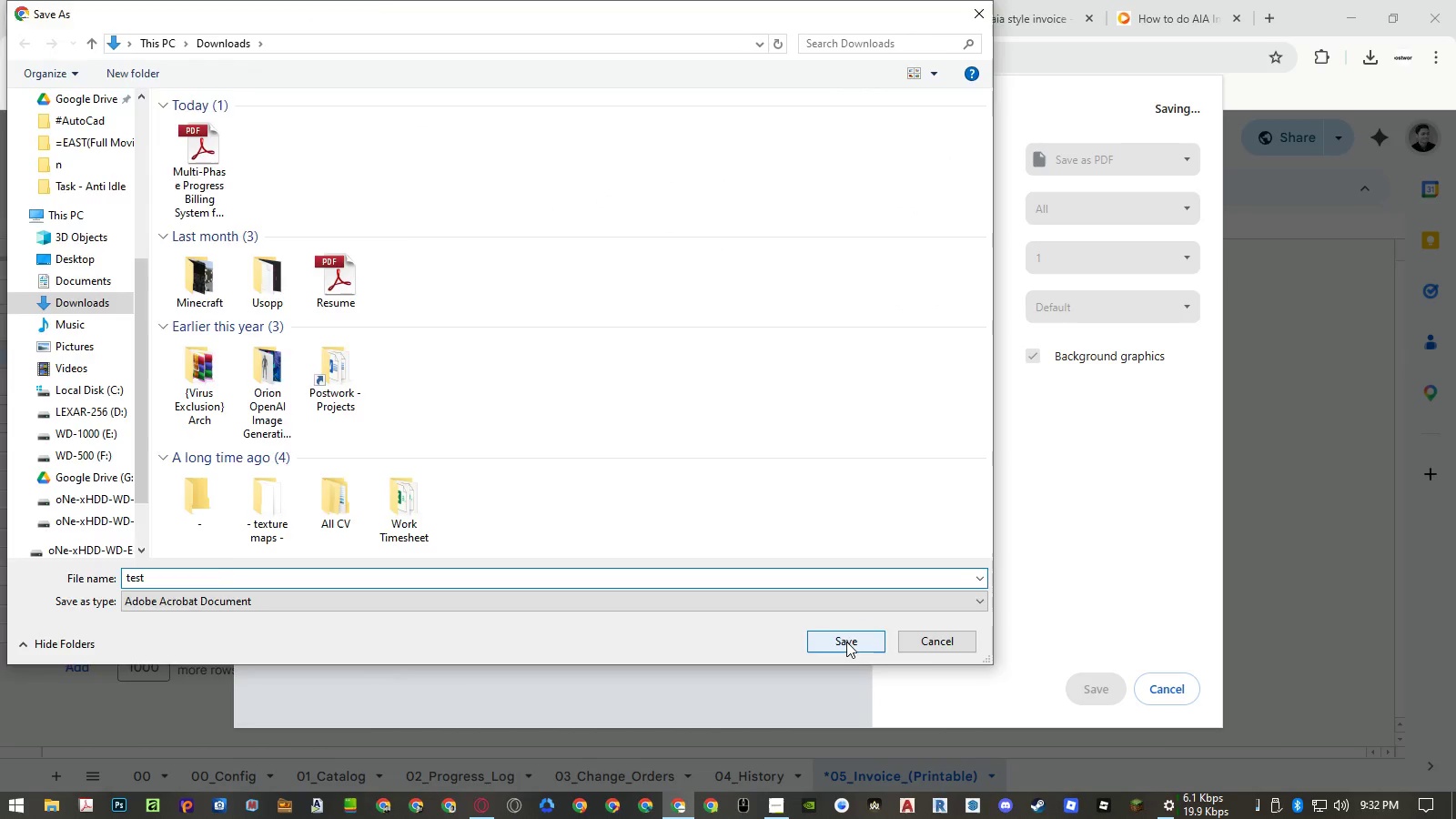 
key(Enter)
 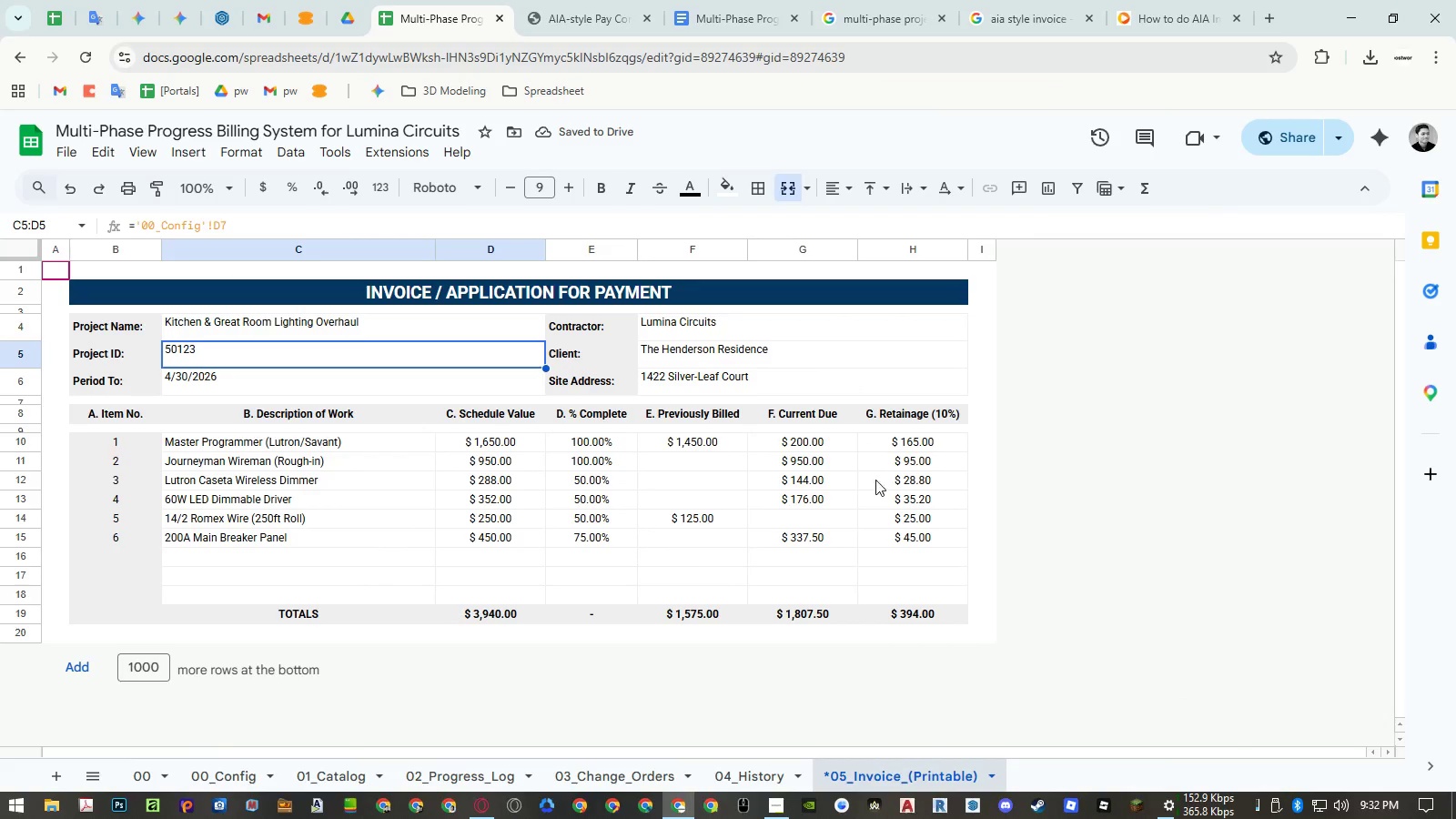 
wait(6.14)
 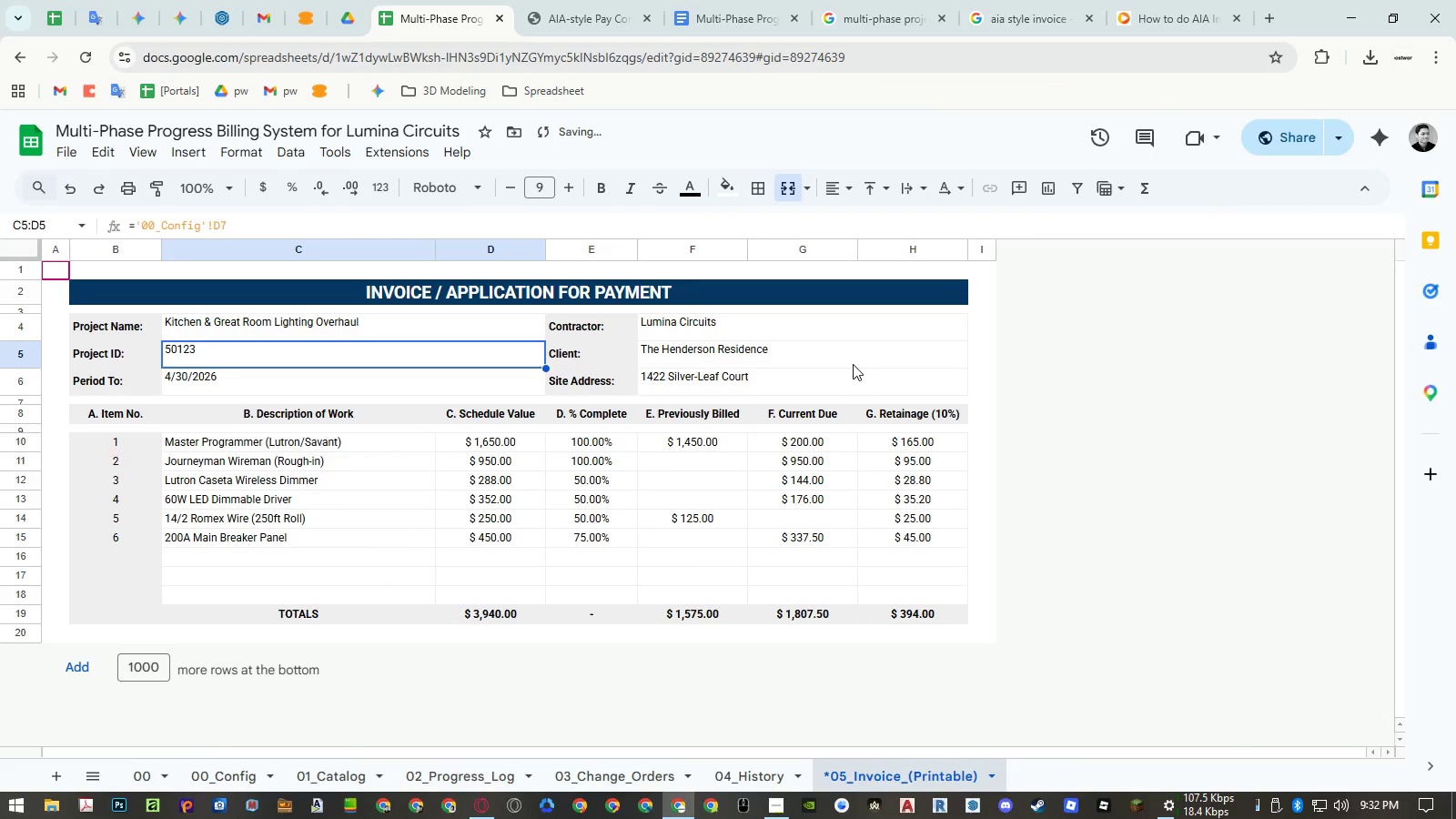 
left_click([59, 805])
 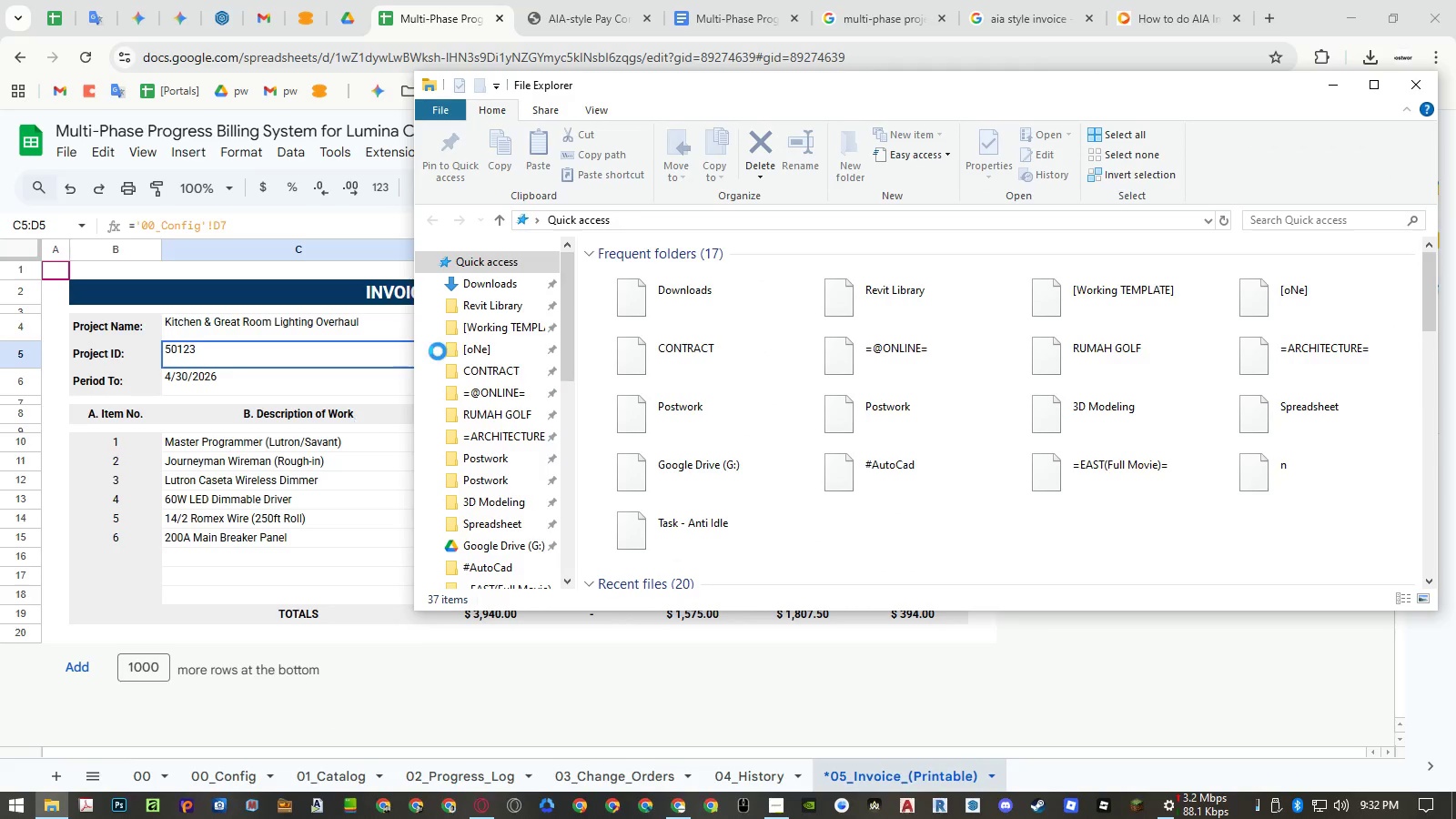 
double_click([738, 96])
 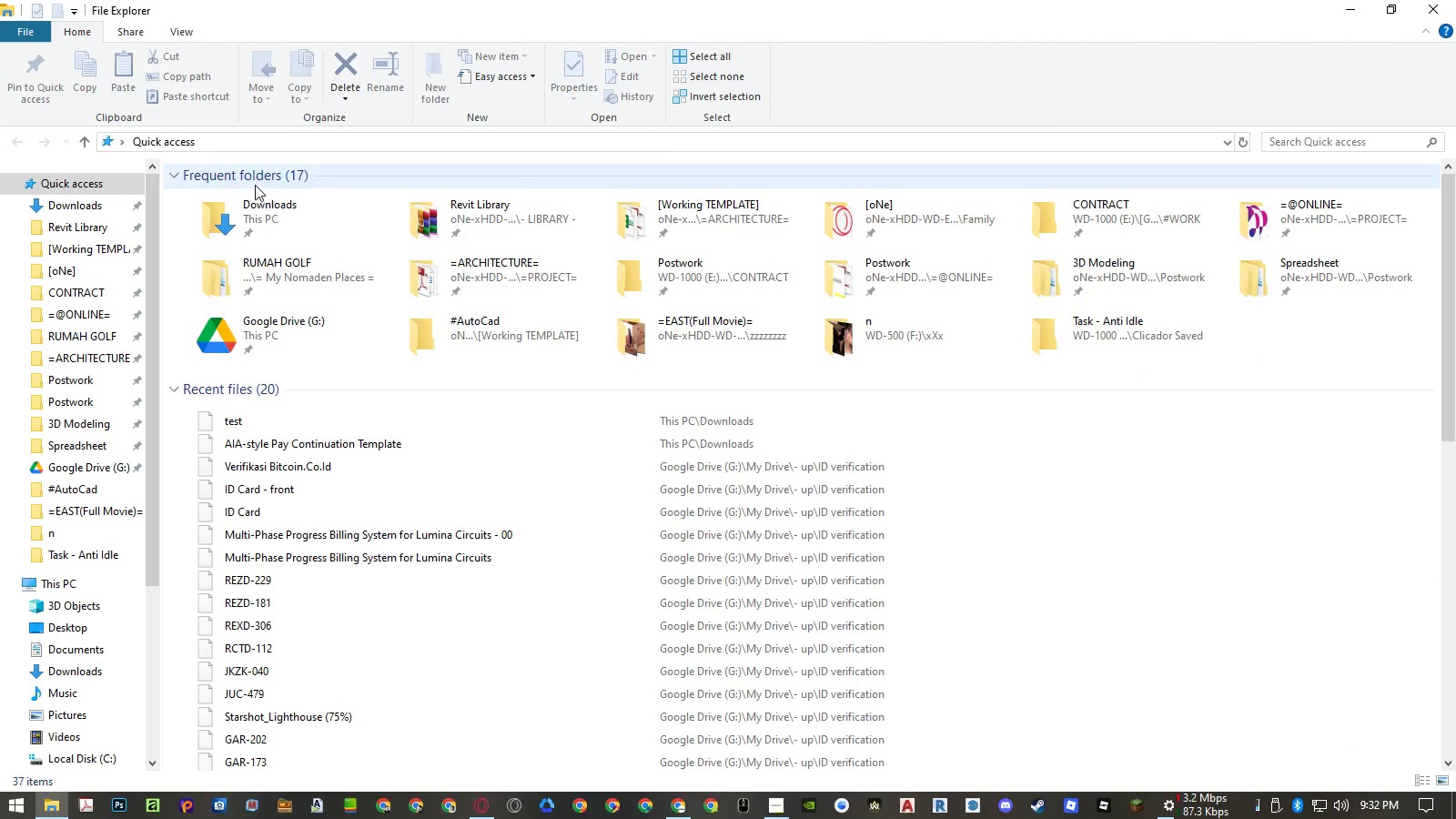 
double_click([244, 205])
 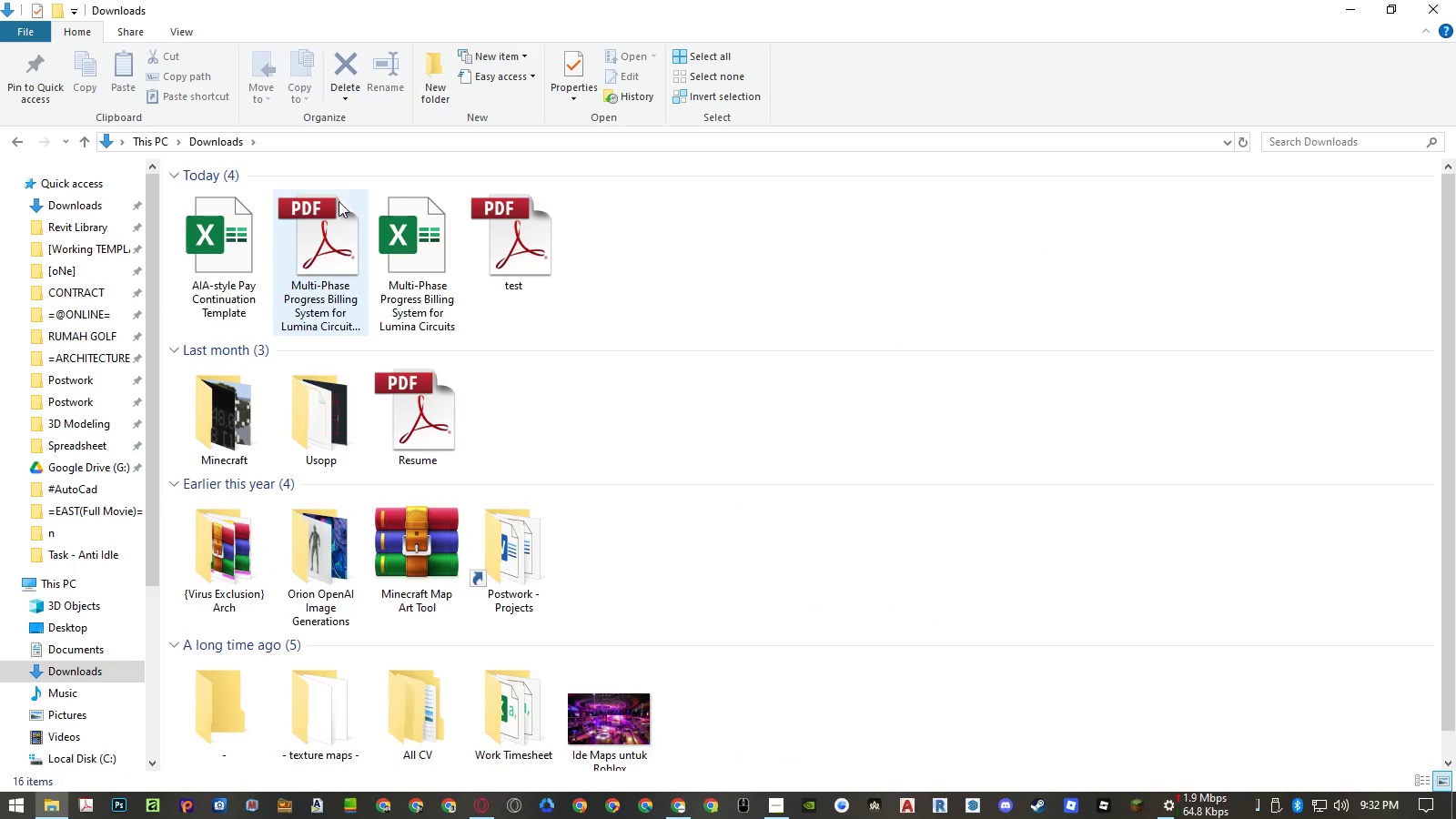 
left_click([521, 254])
 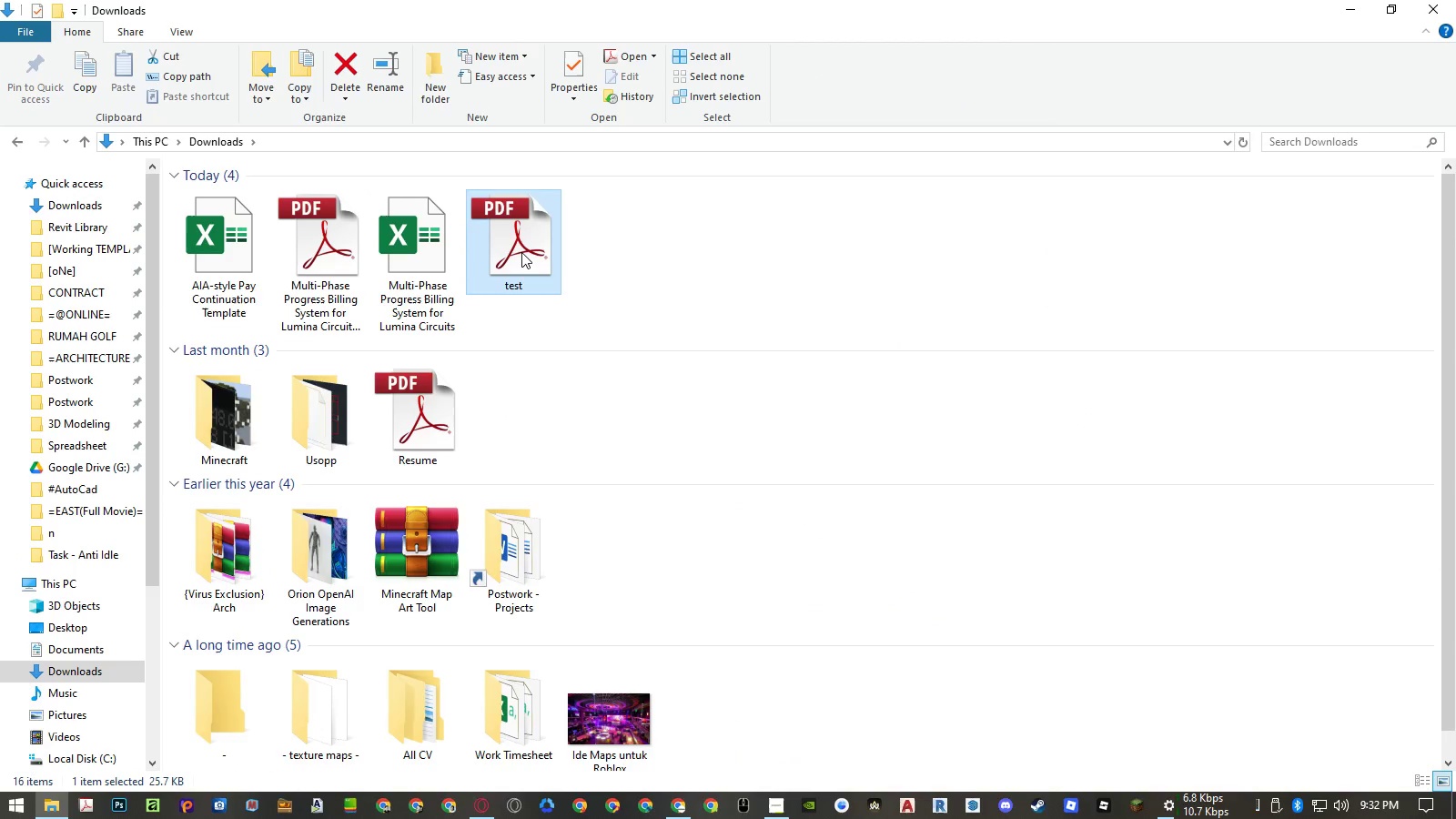 
key(Delete)
 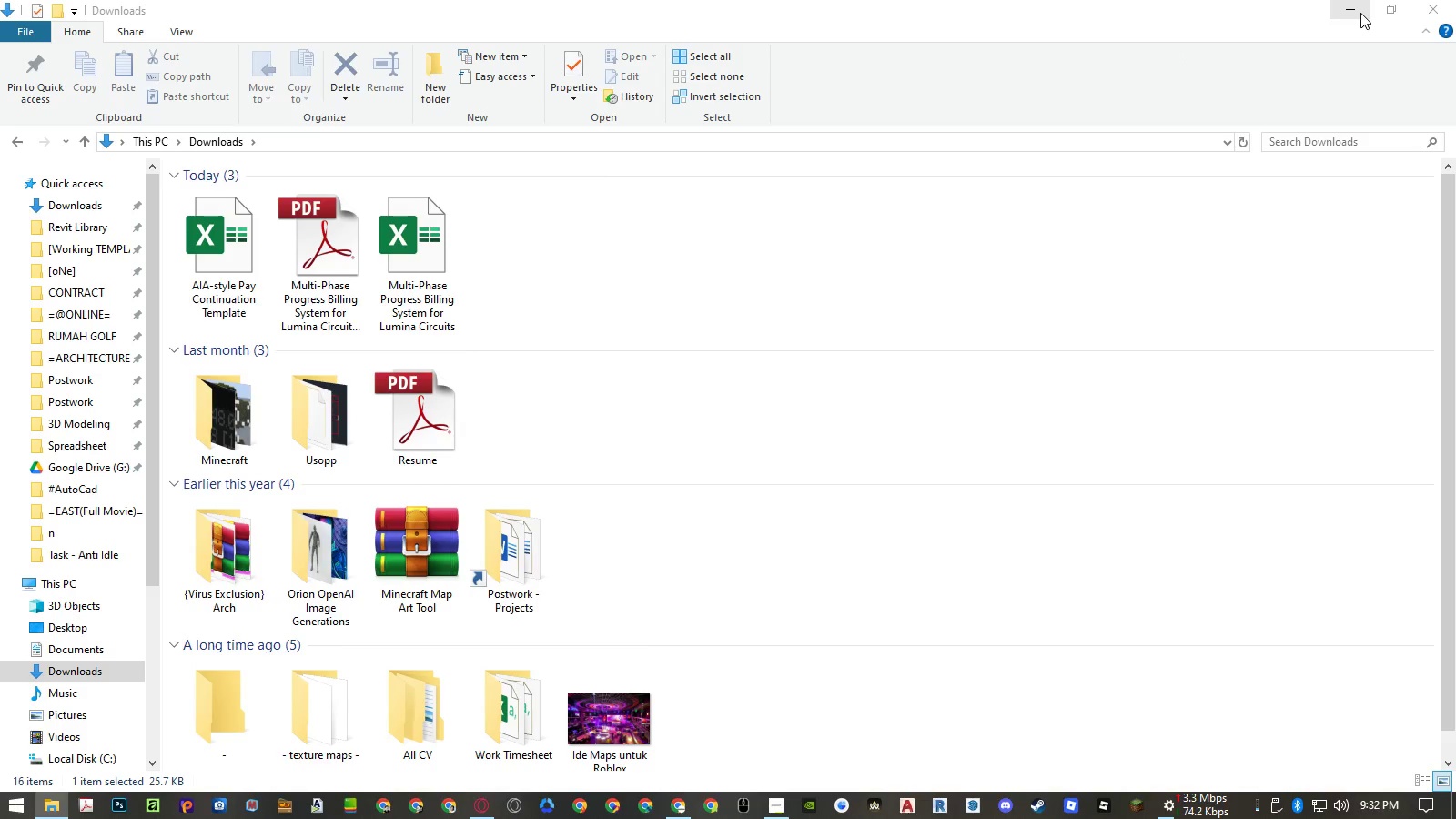 
left_click([1360, 13])
 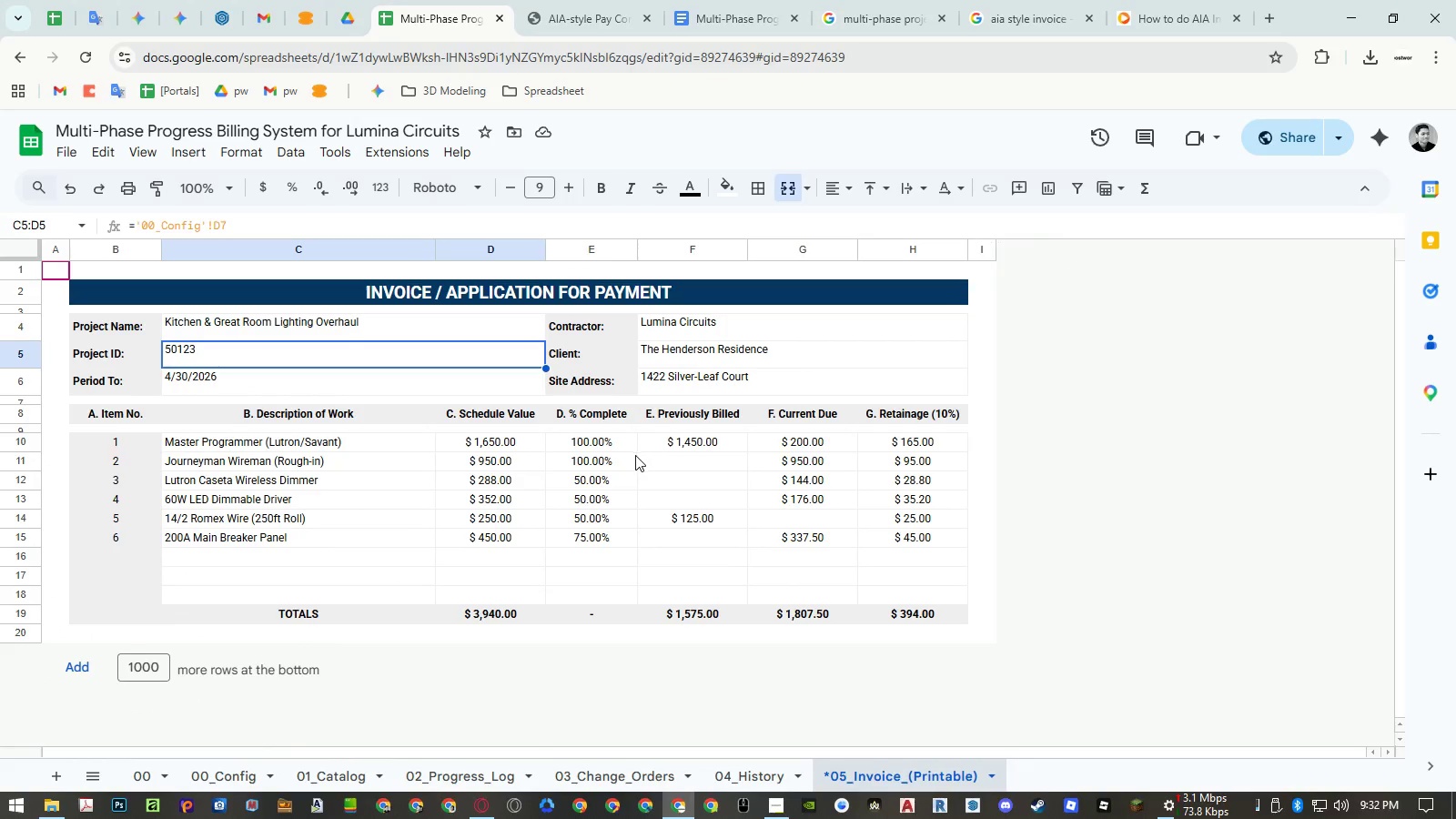 
left_click([646, 468])
 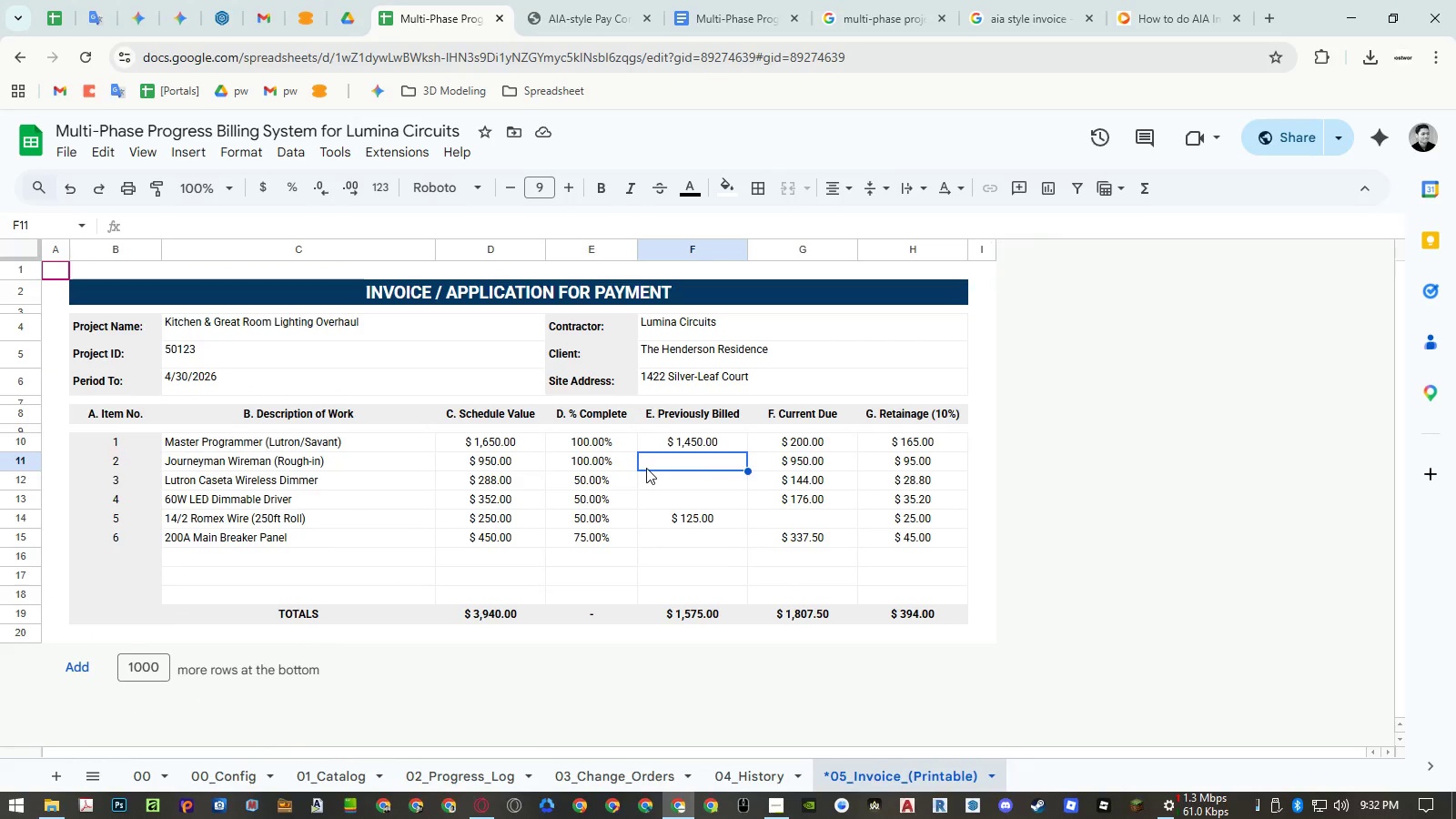 
key(Control+ControlRight)
 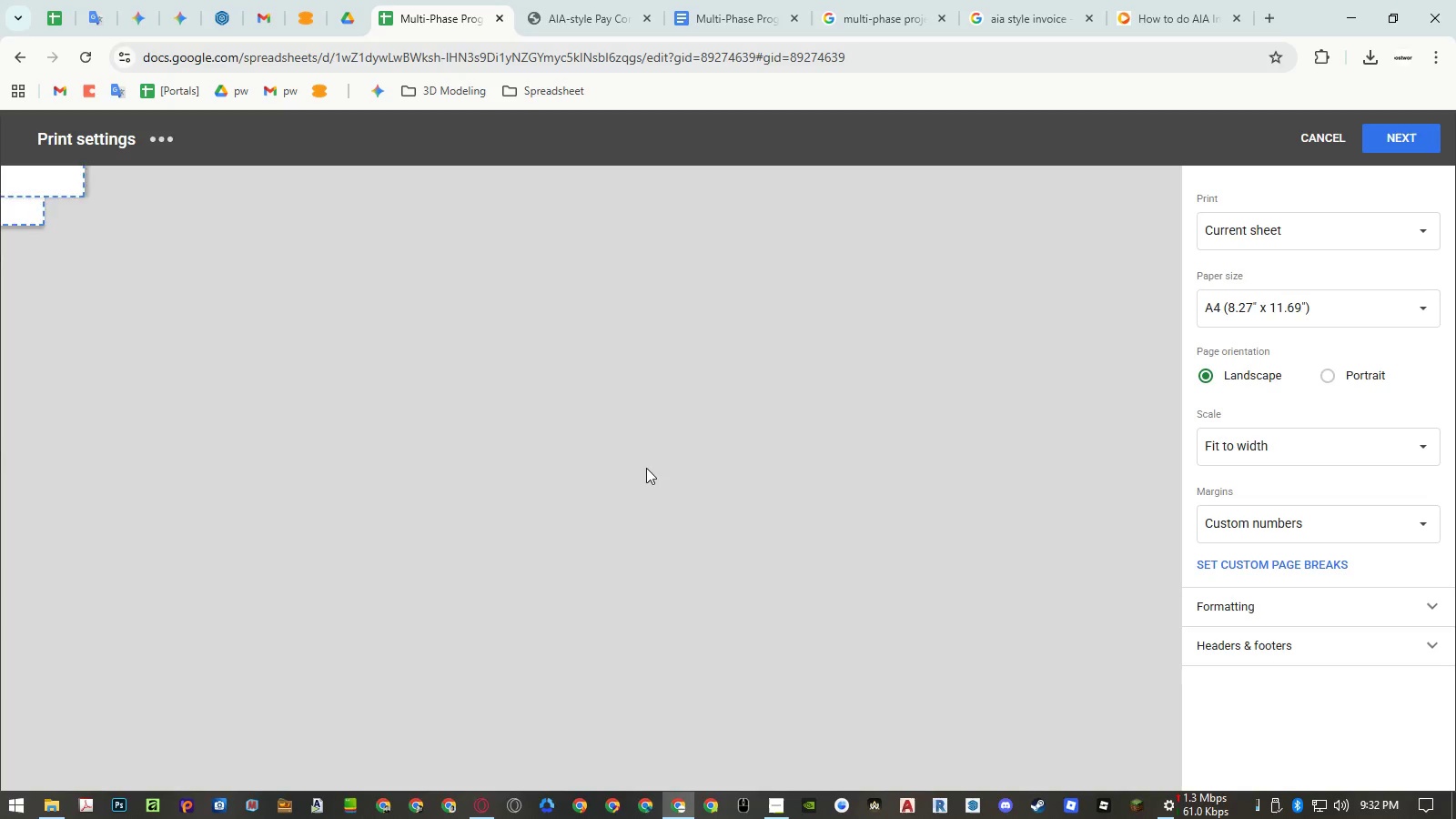 
key(Control+P)
 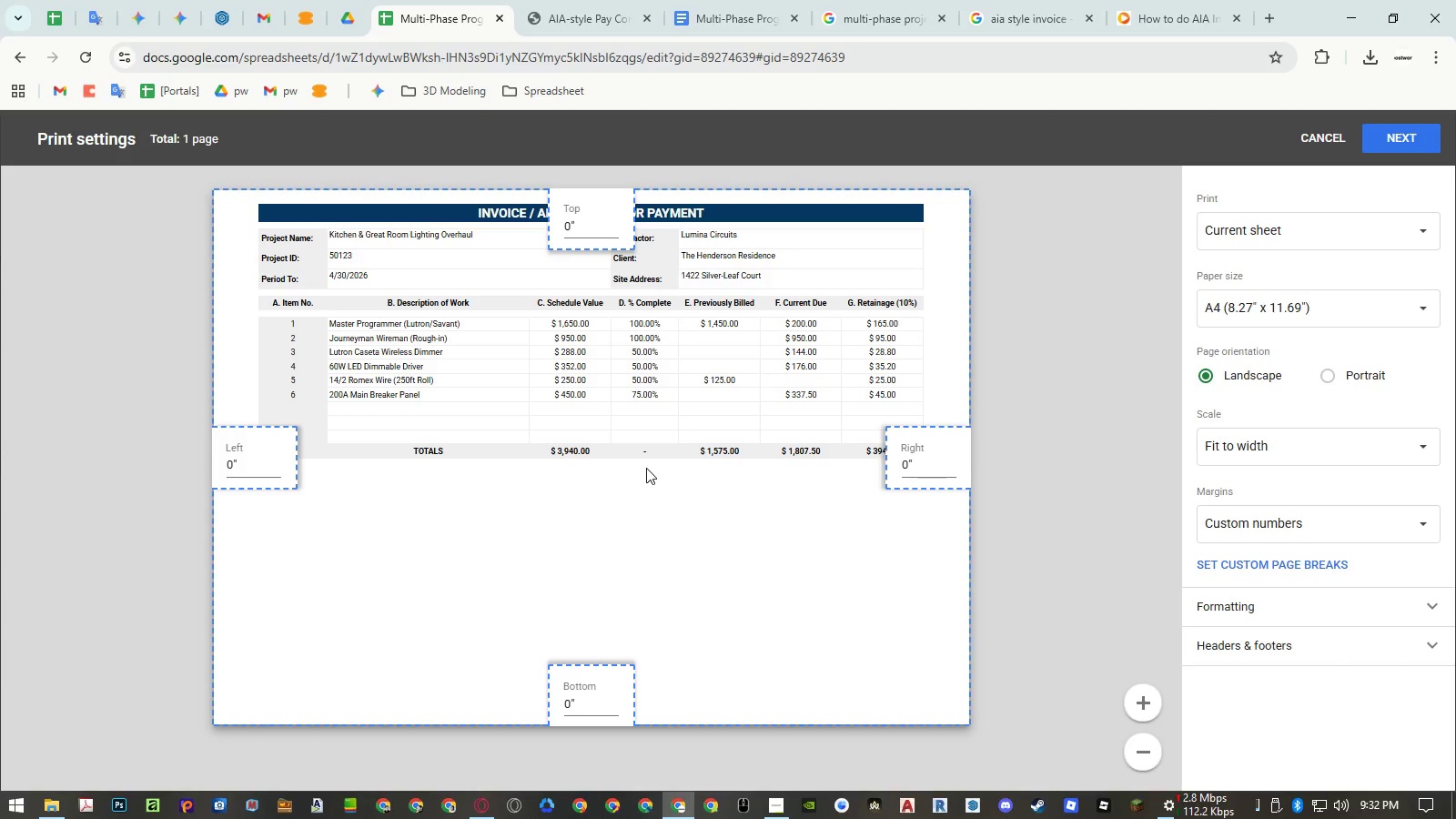 
wait(6.05)
 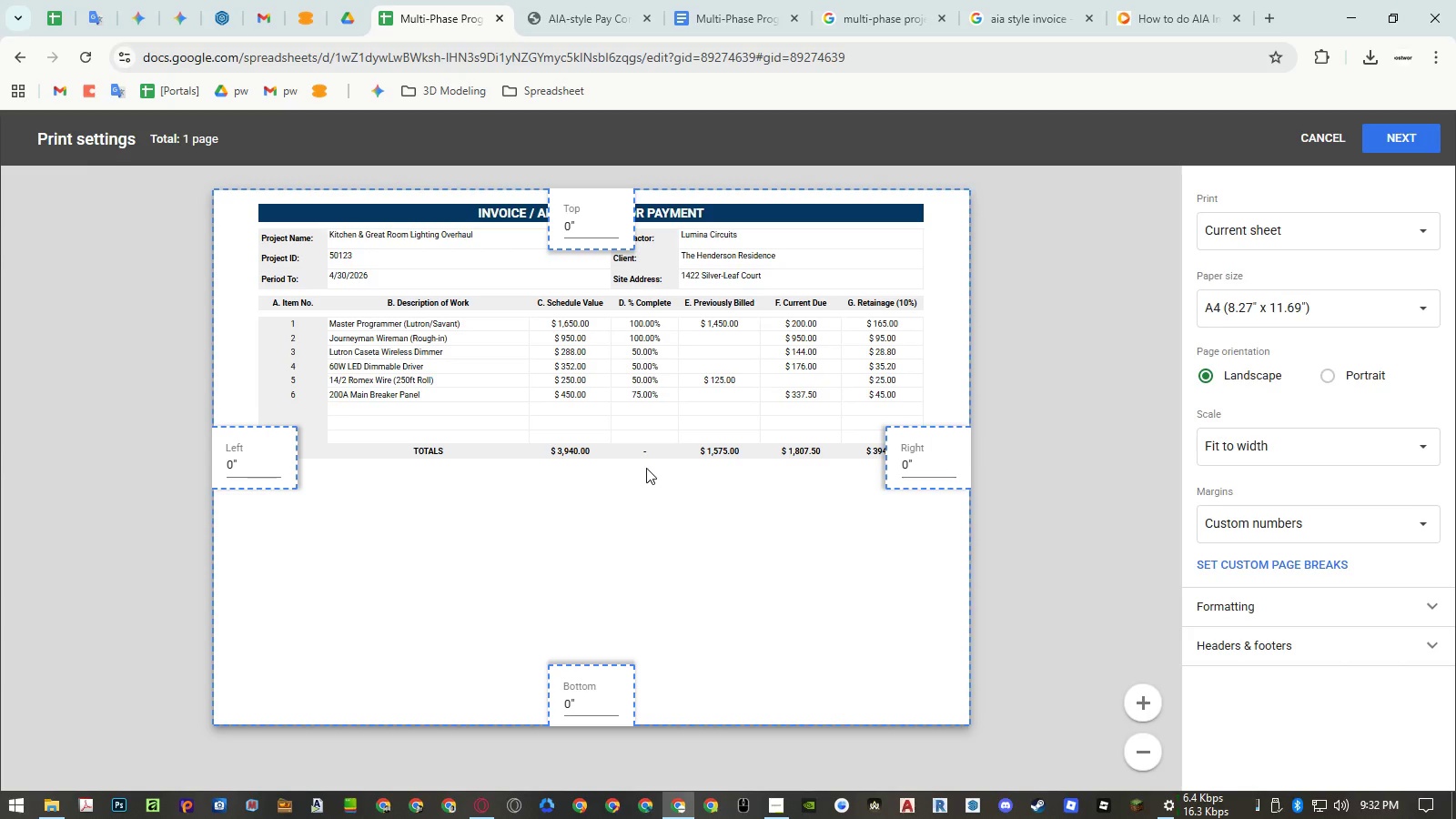 
left_click([581, 5])
 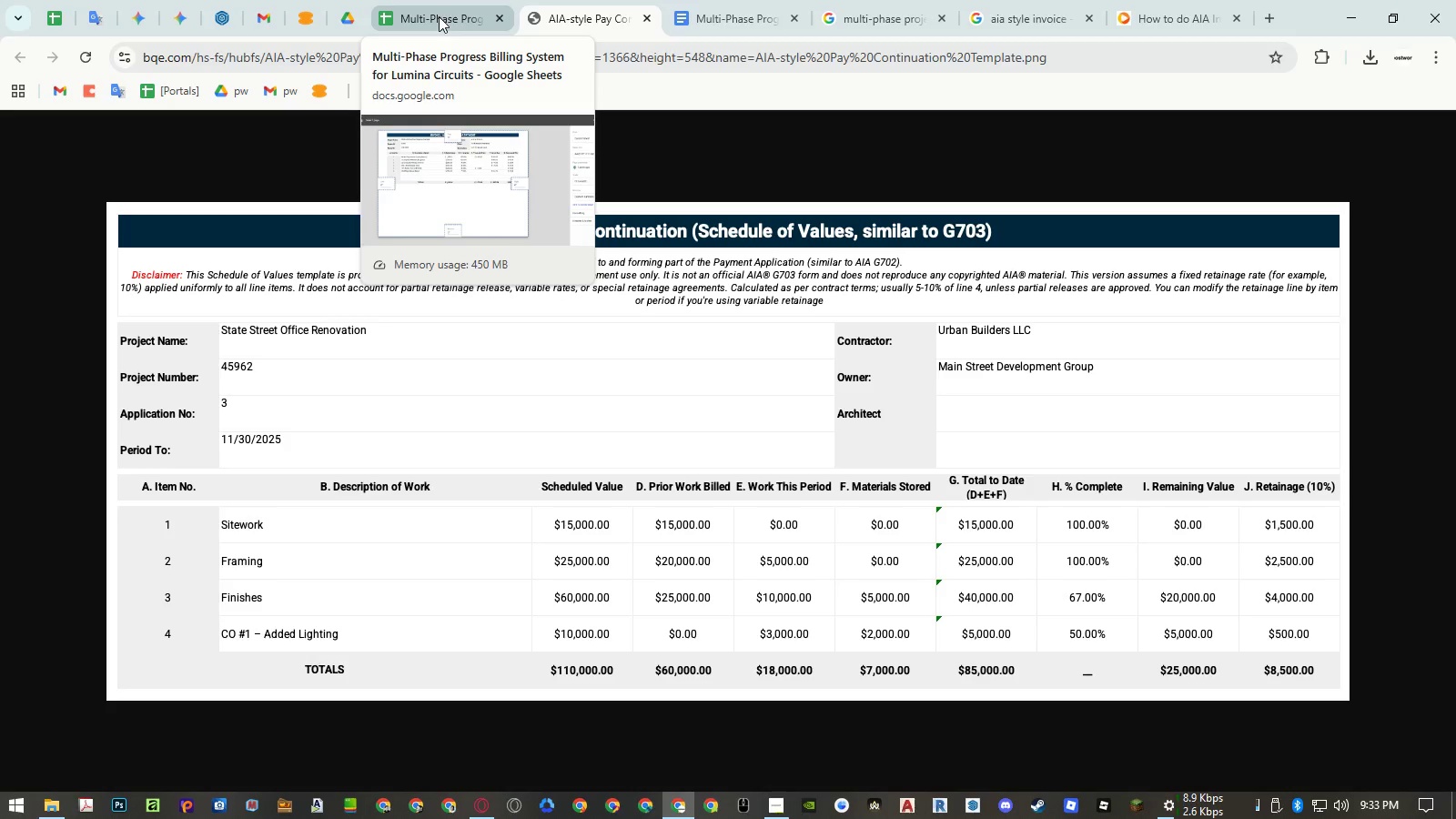 
wait(5.73)
 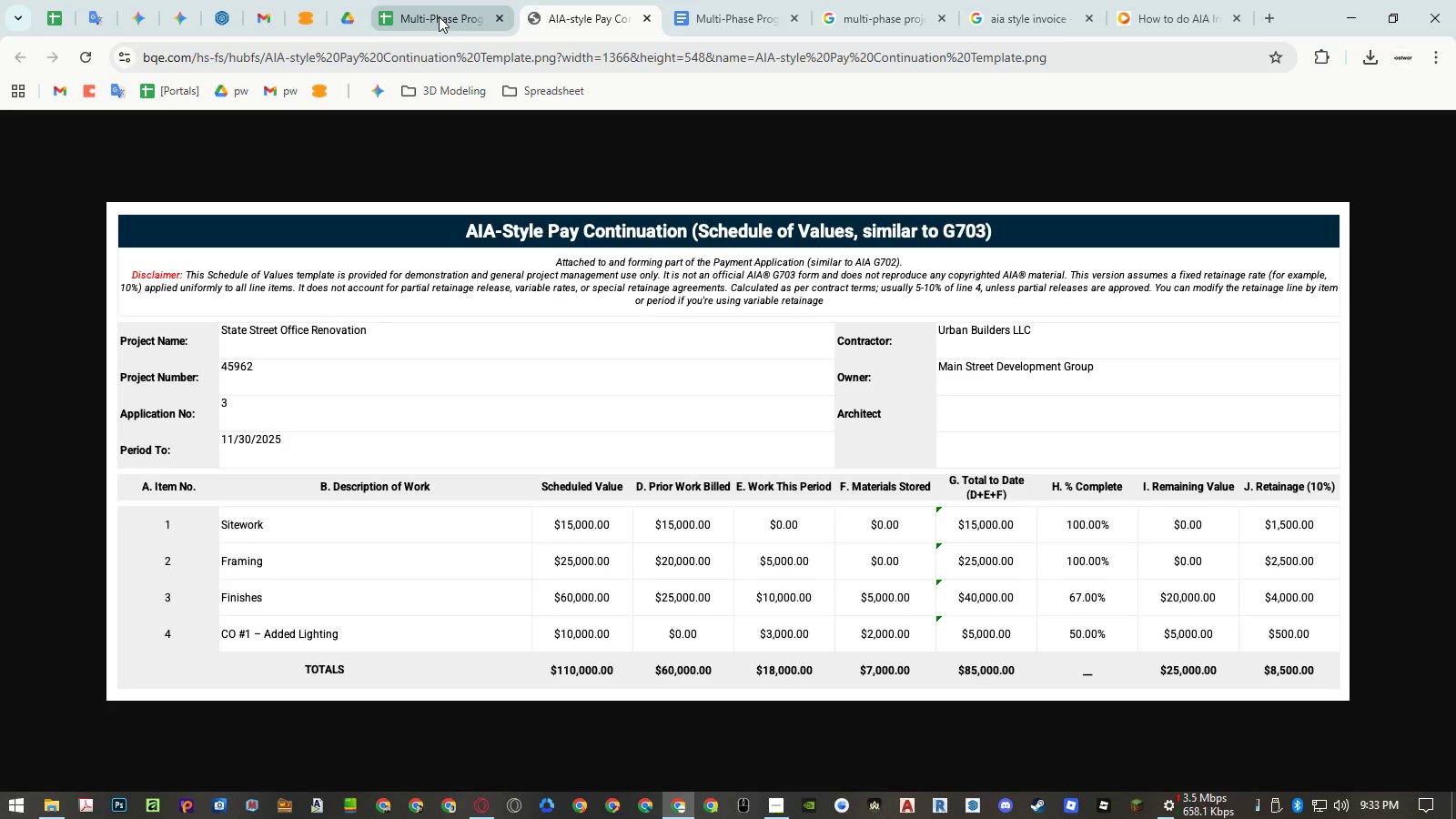 
left_click([439, 16])
 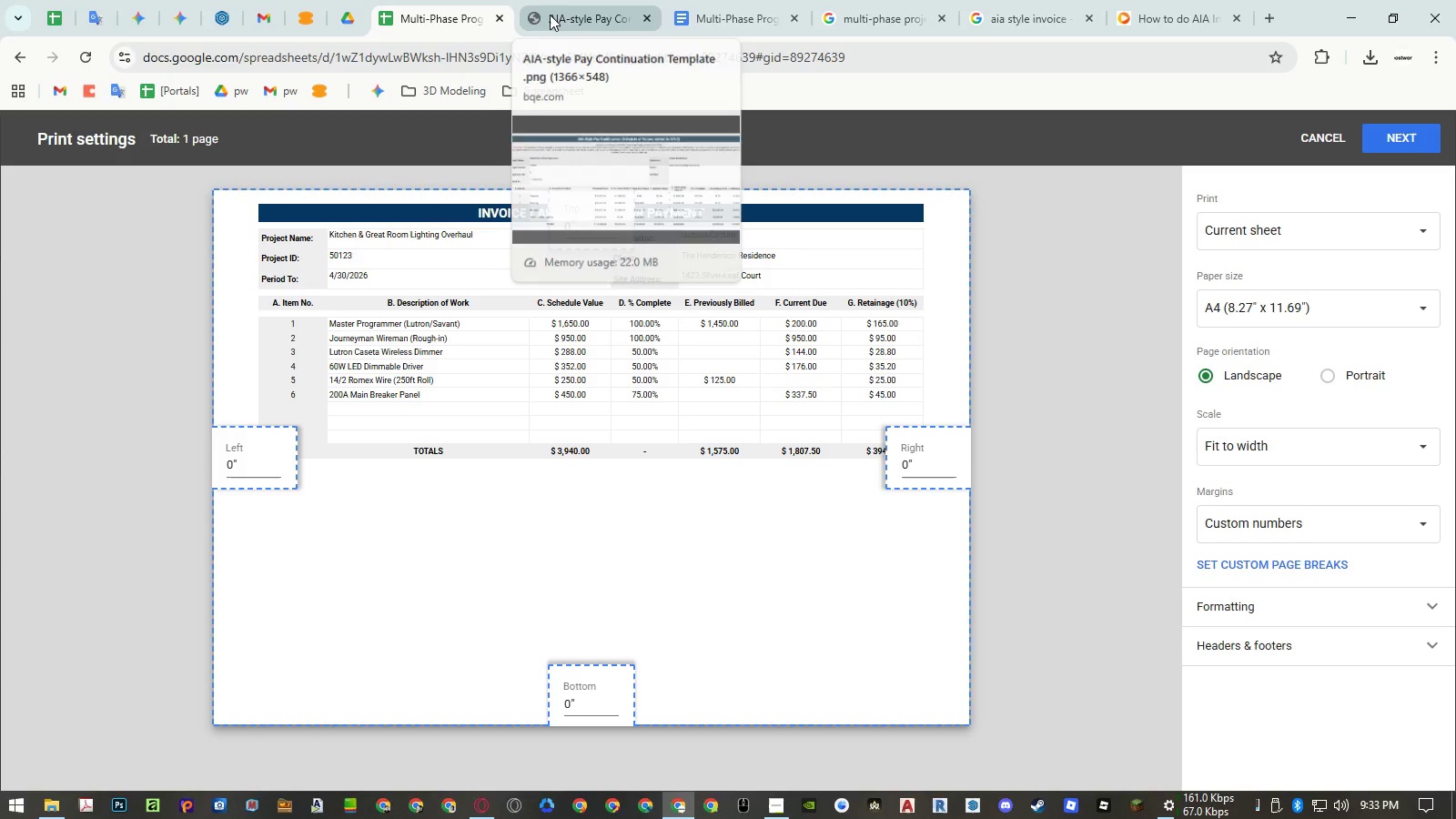 
left_click([550, 15])
 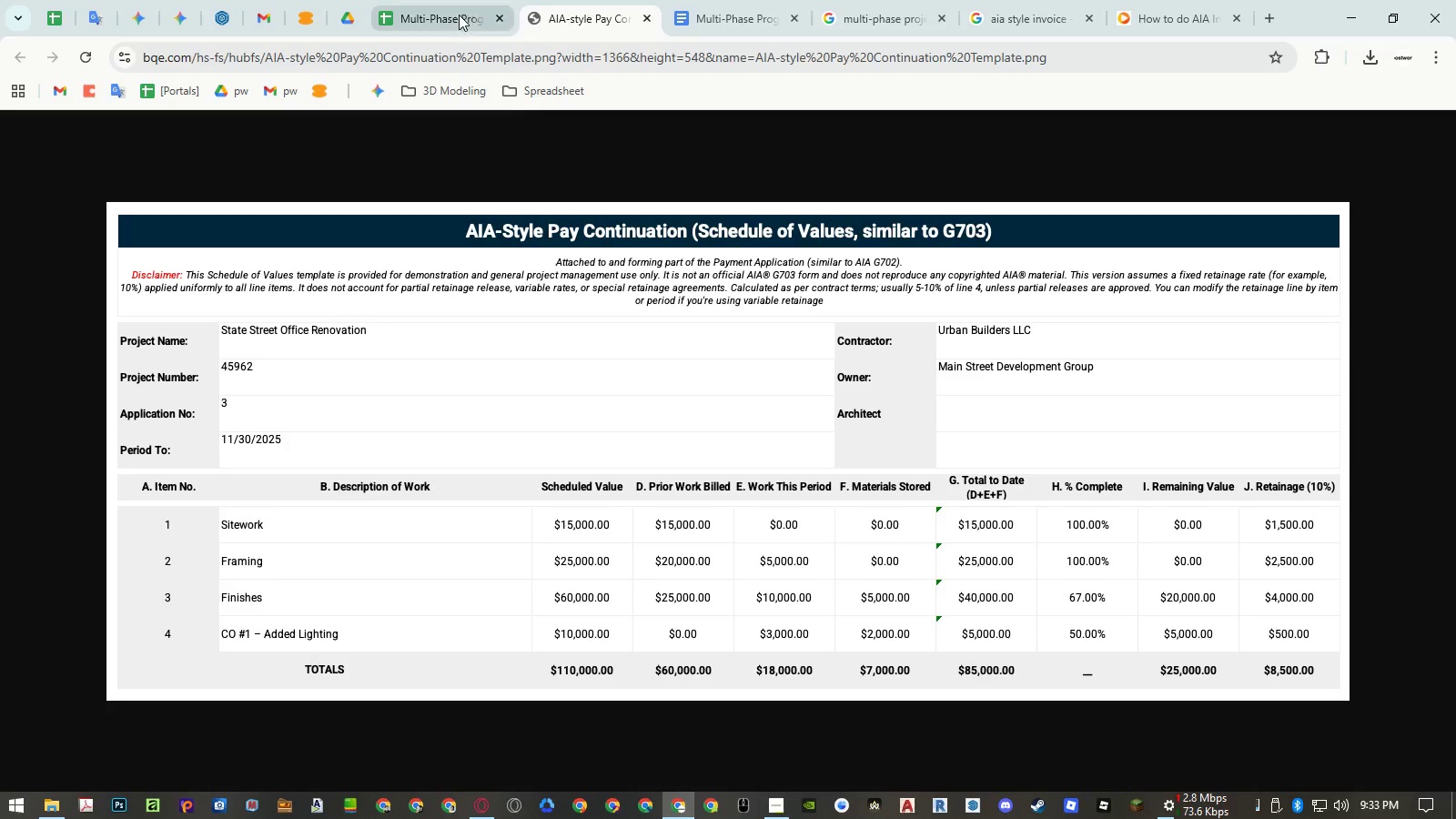 
left_click([451, 14])
 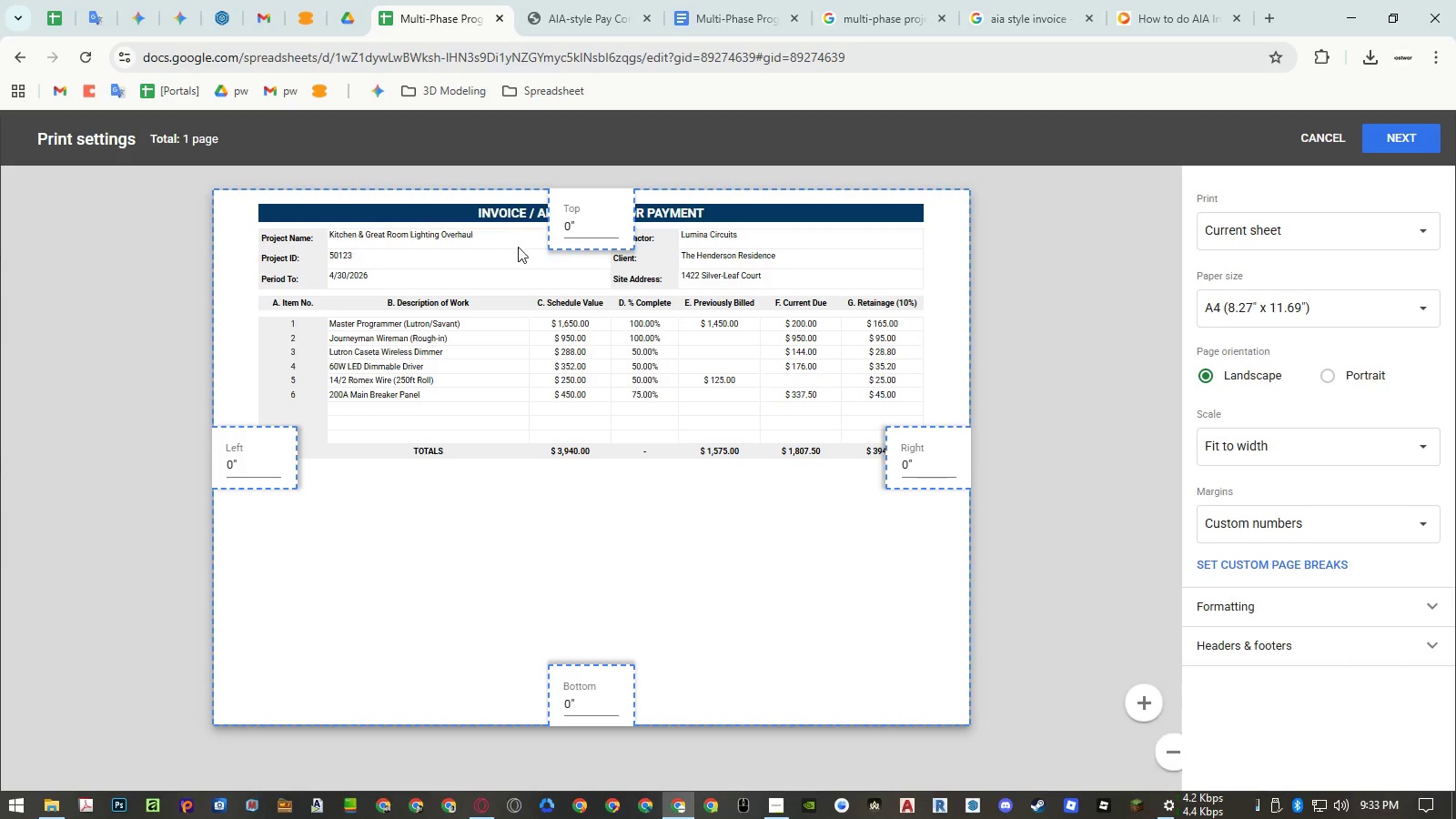 
key(Escape)
 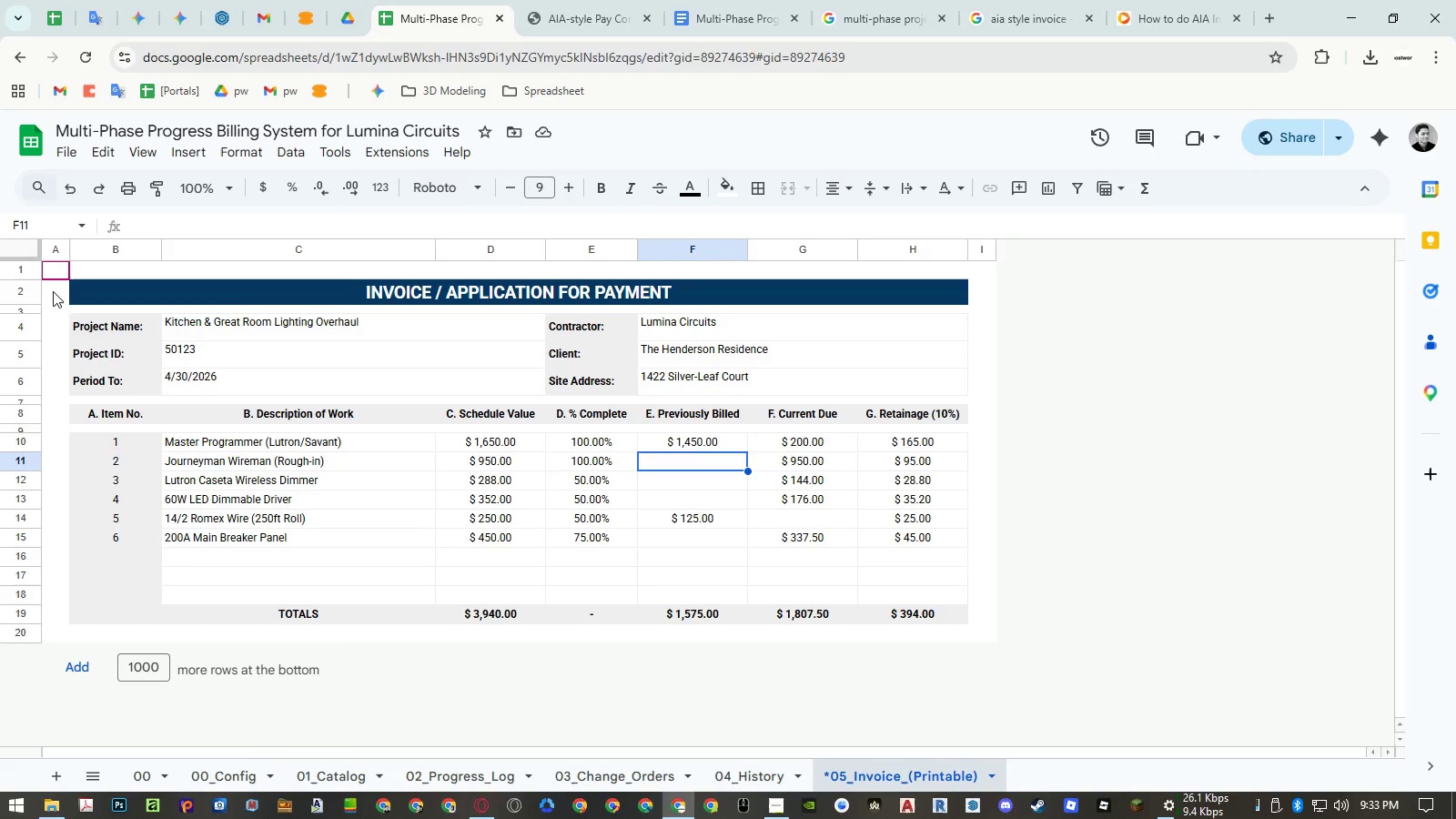 
left_click([26, 297])
 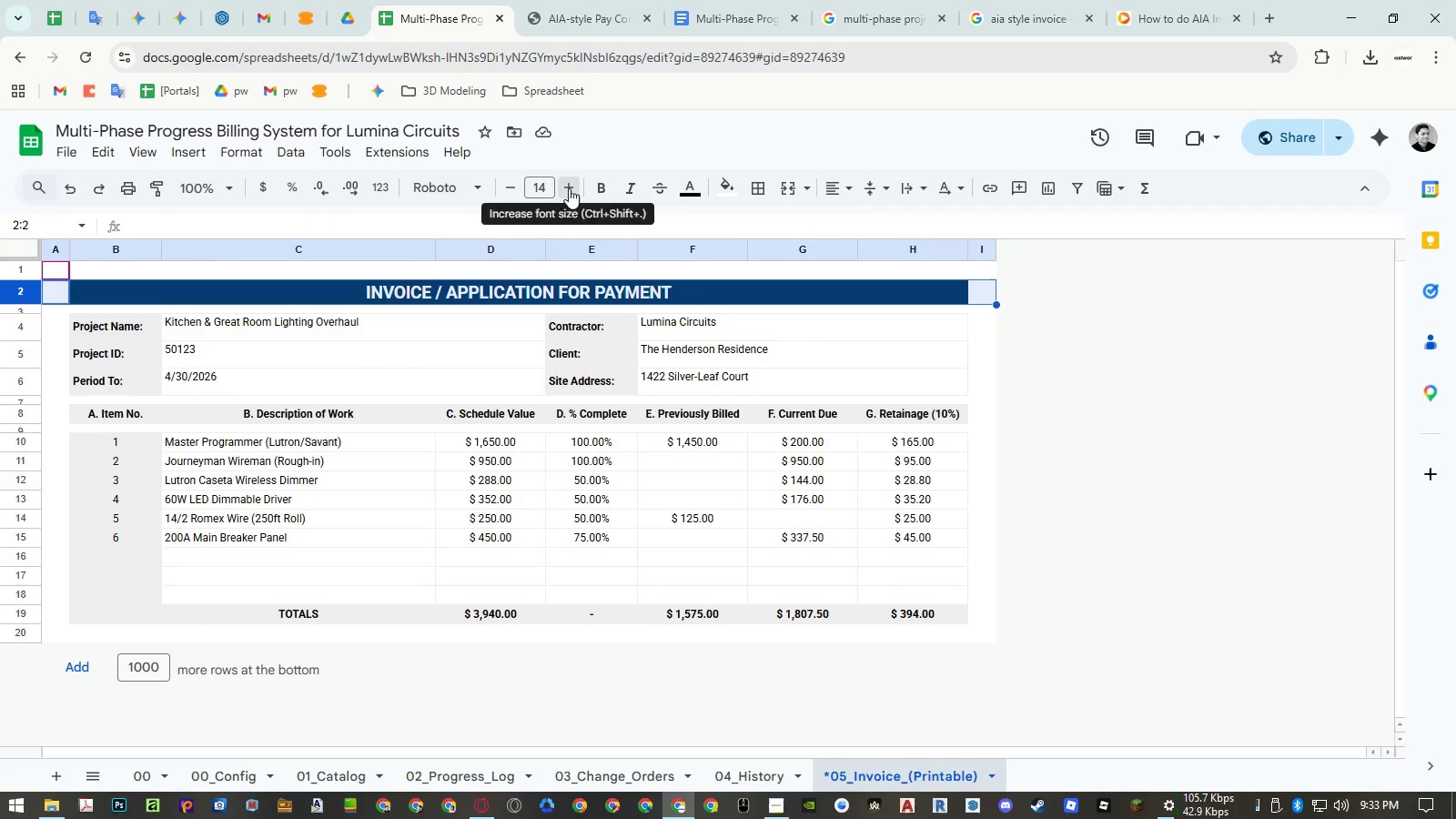 
double_click([569, 188])
 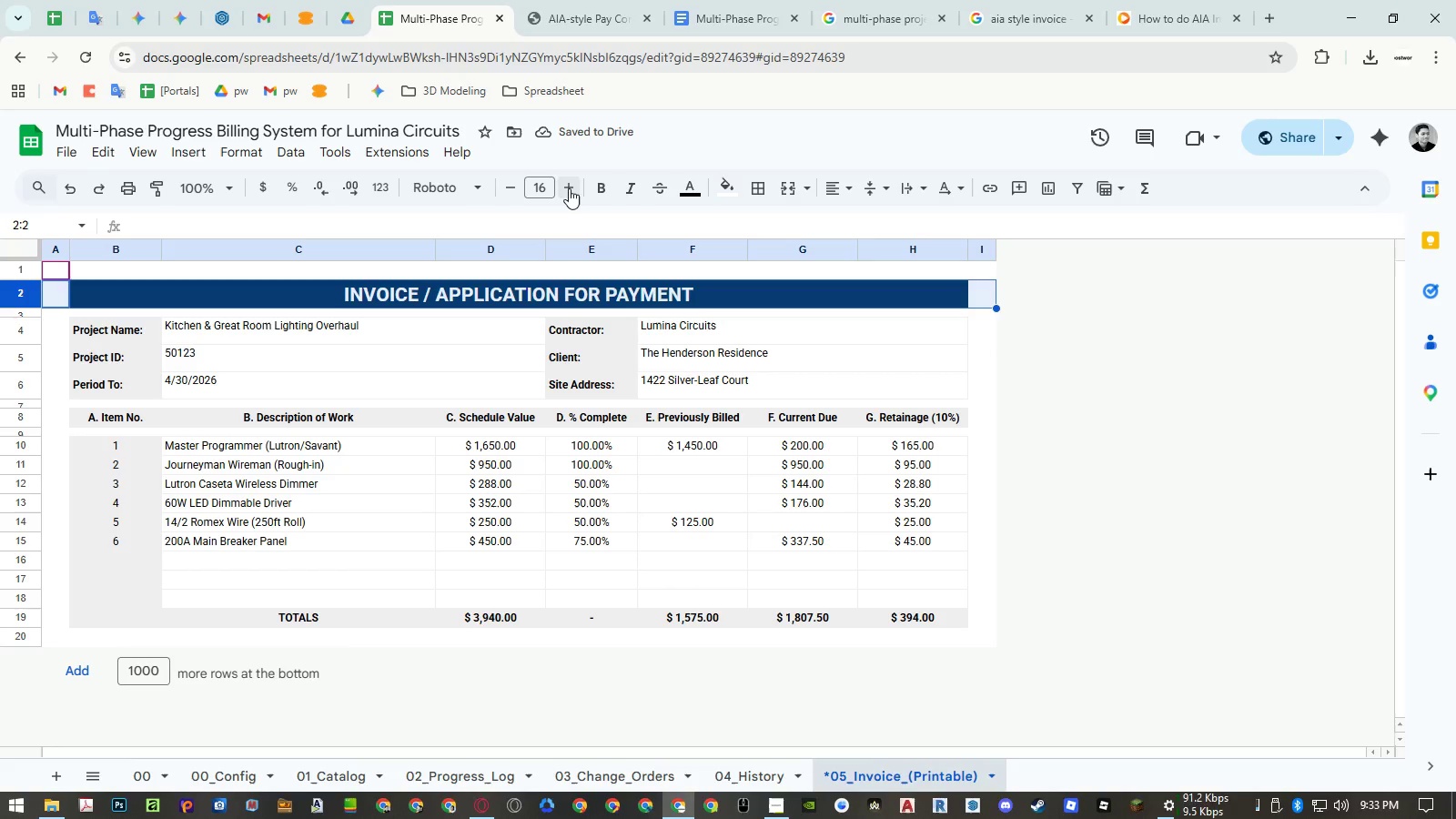 
left_click([425, 367])
 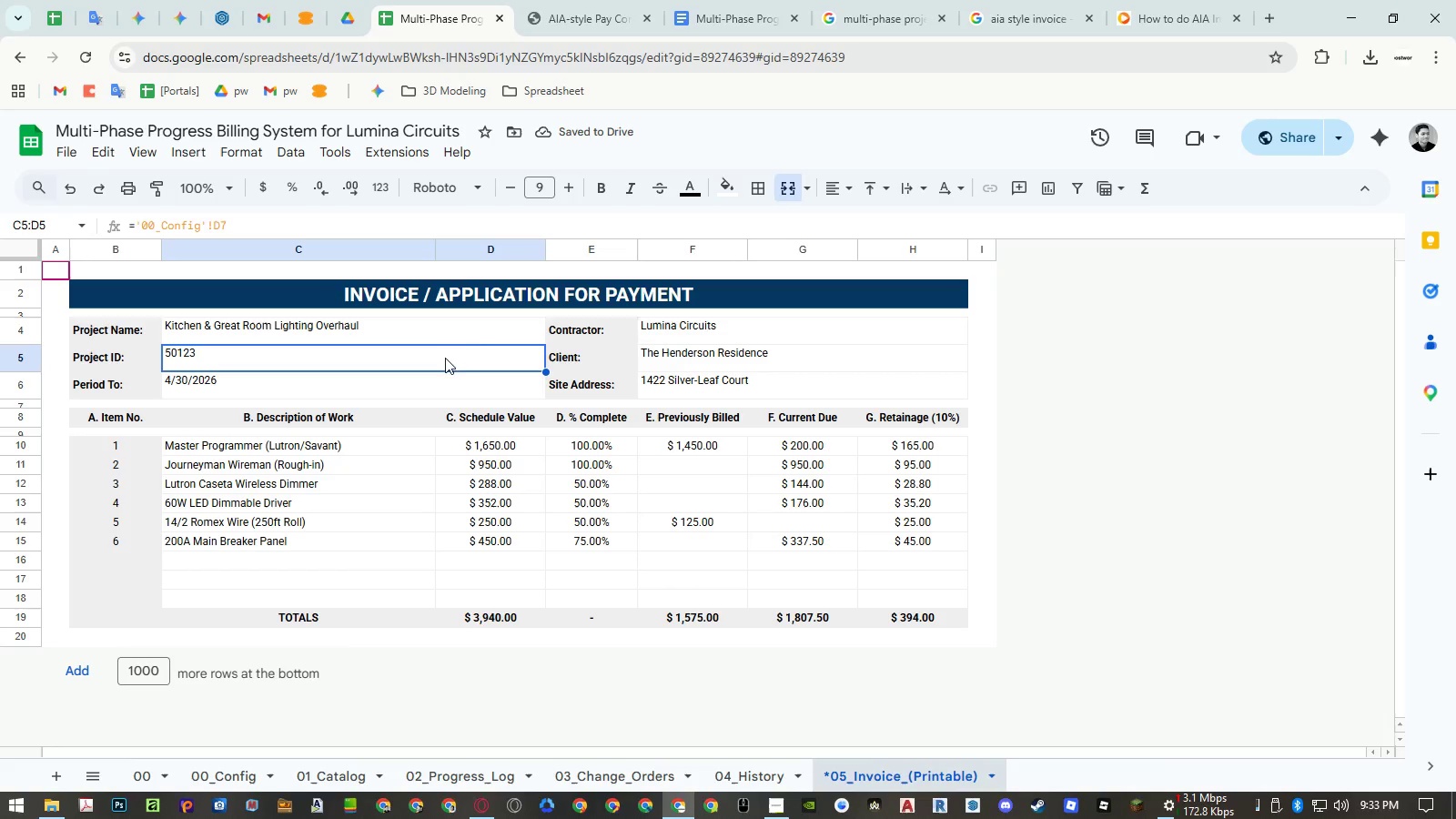 
key(Control+A)
 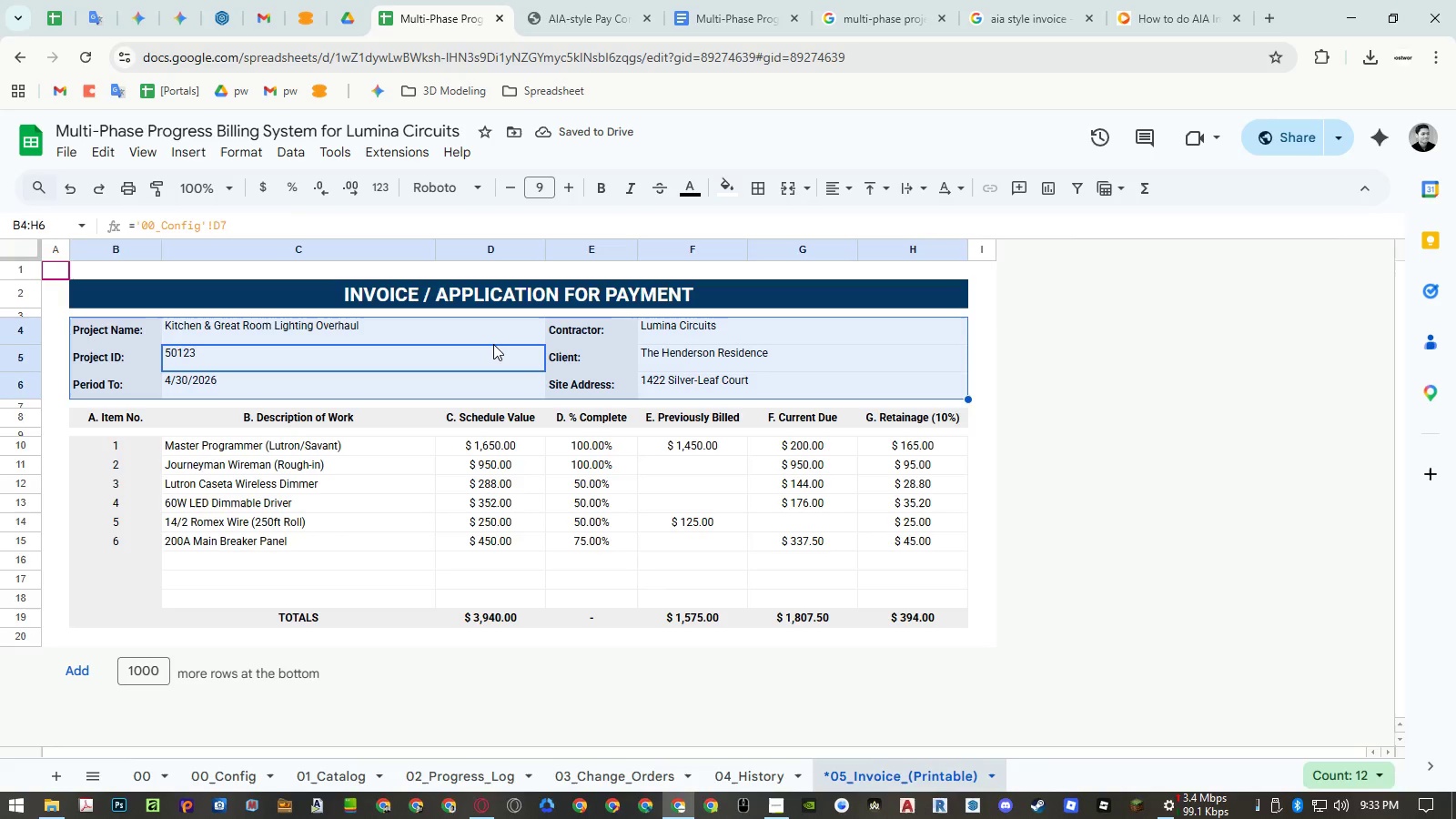 
key(Control+A)
 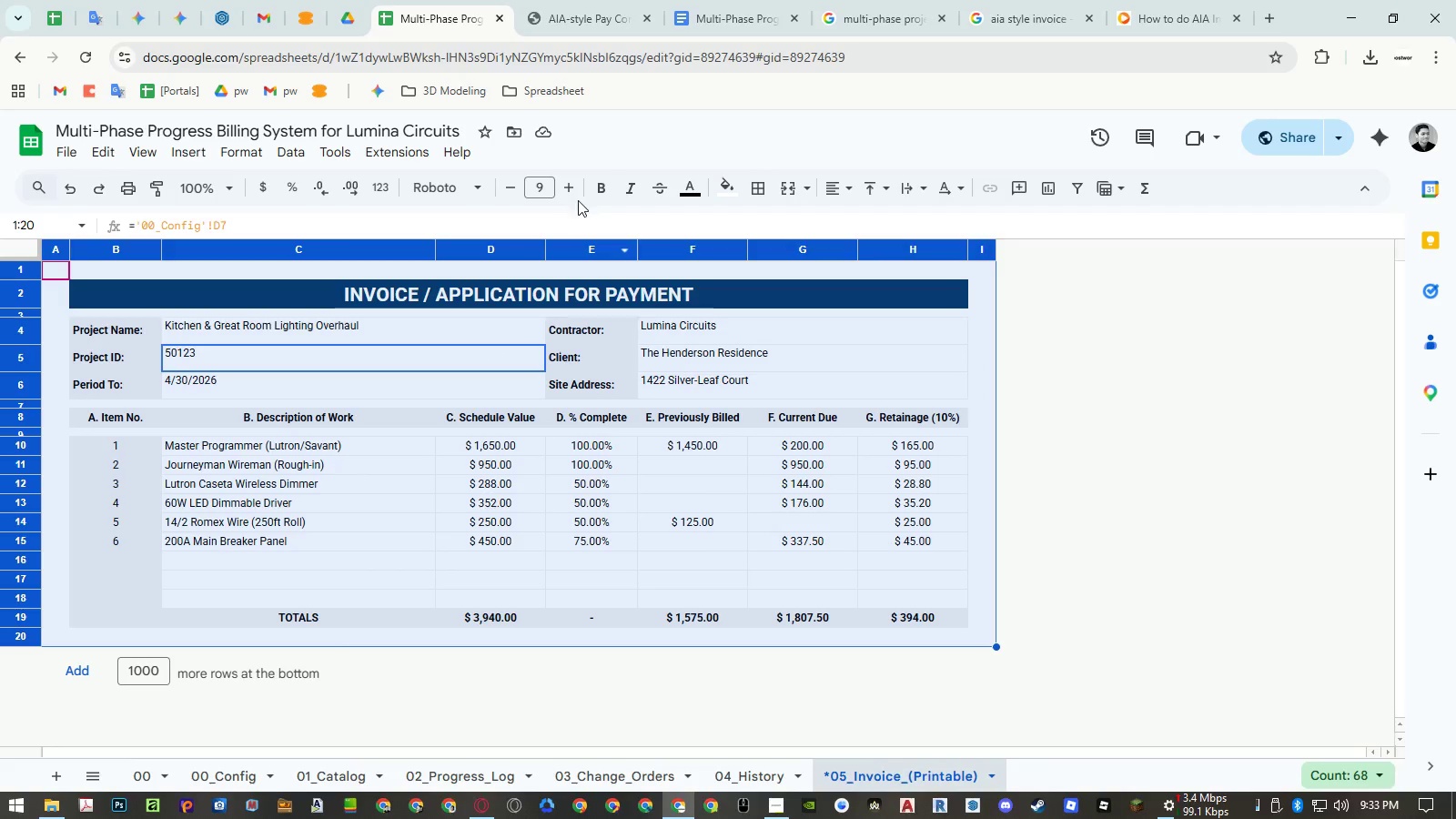 
left_click([571, 189])
 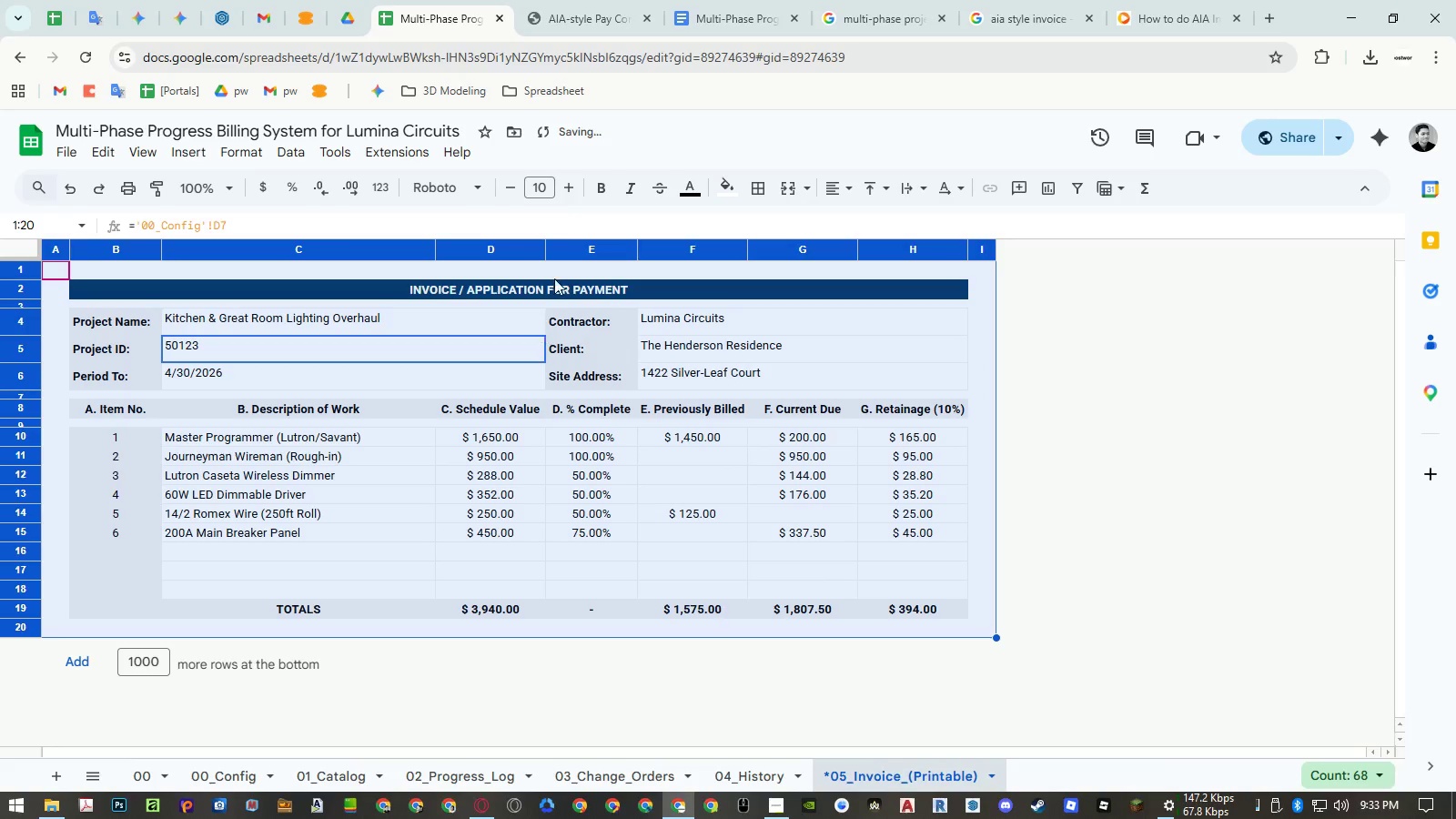 
left_click([570, 190])
 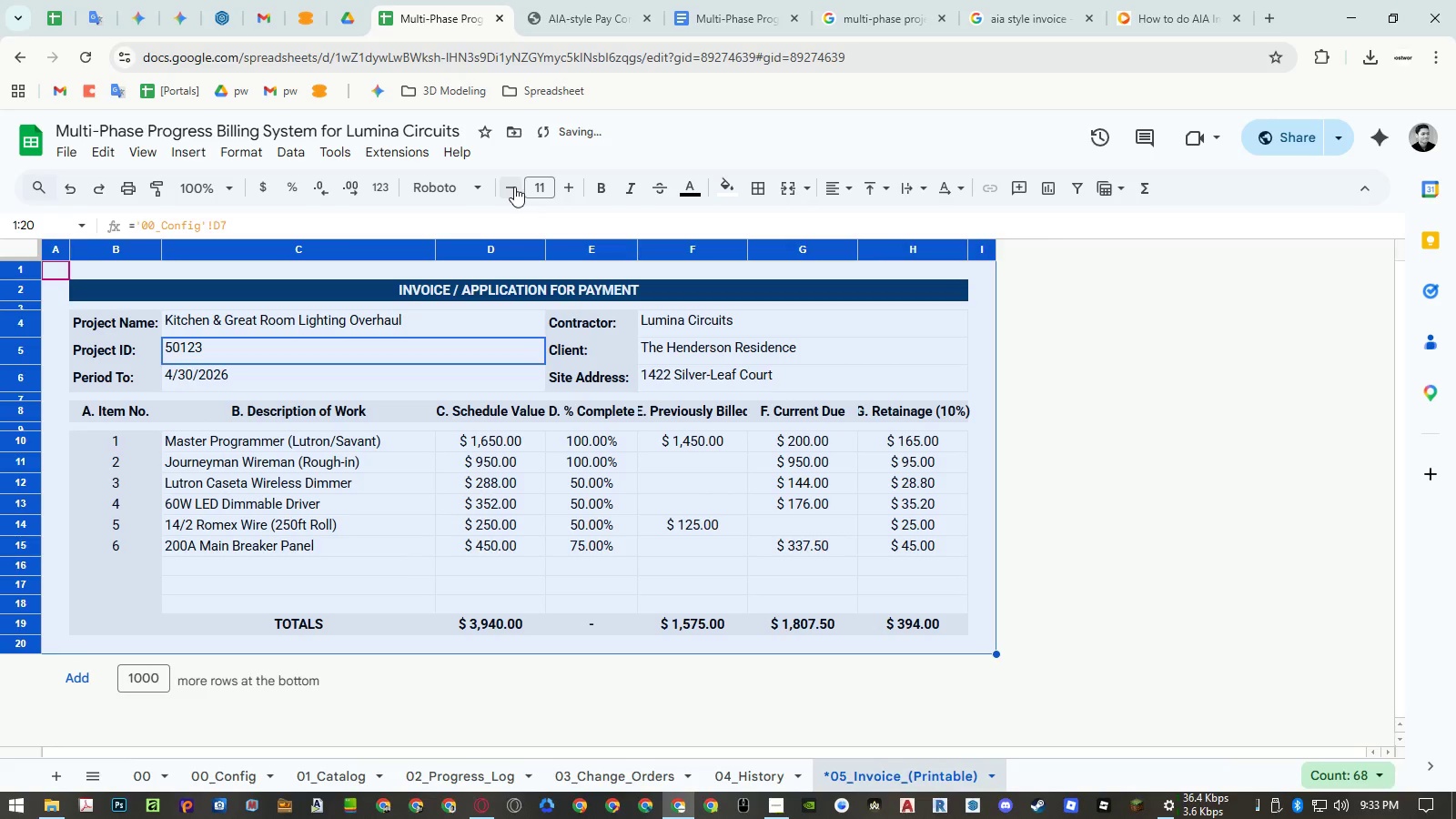 
left_click([514, 187])
 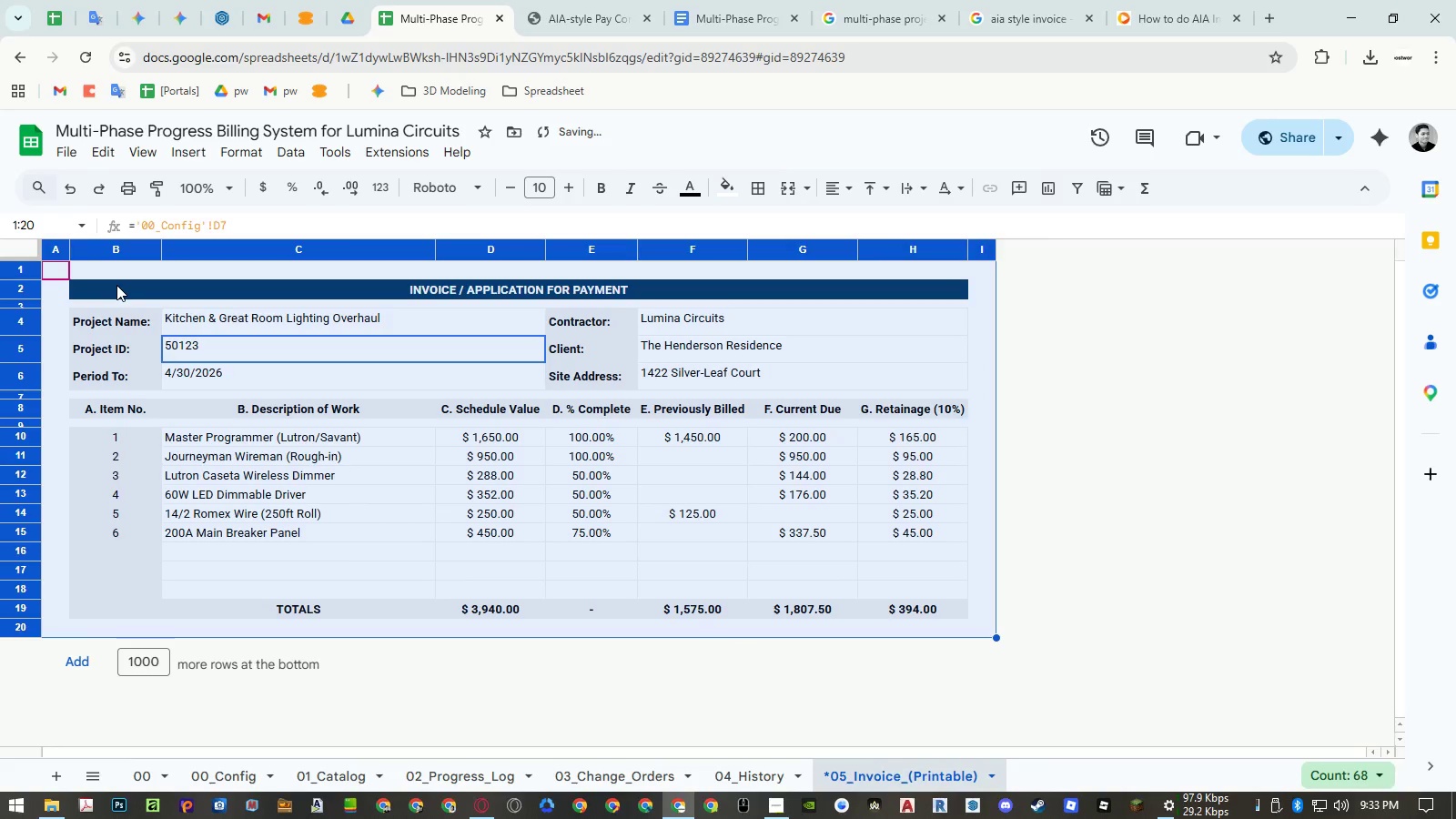 
left_click([116, 285])
 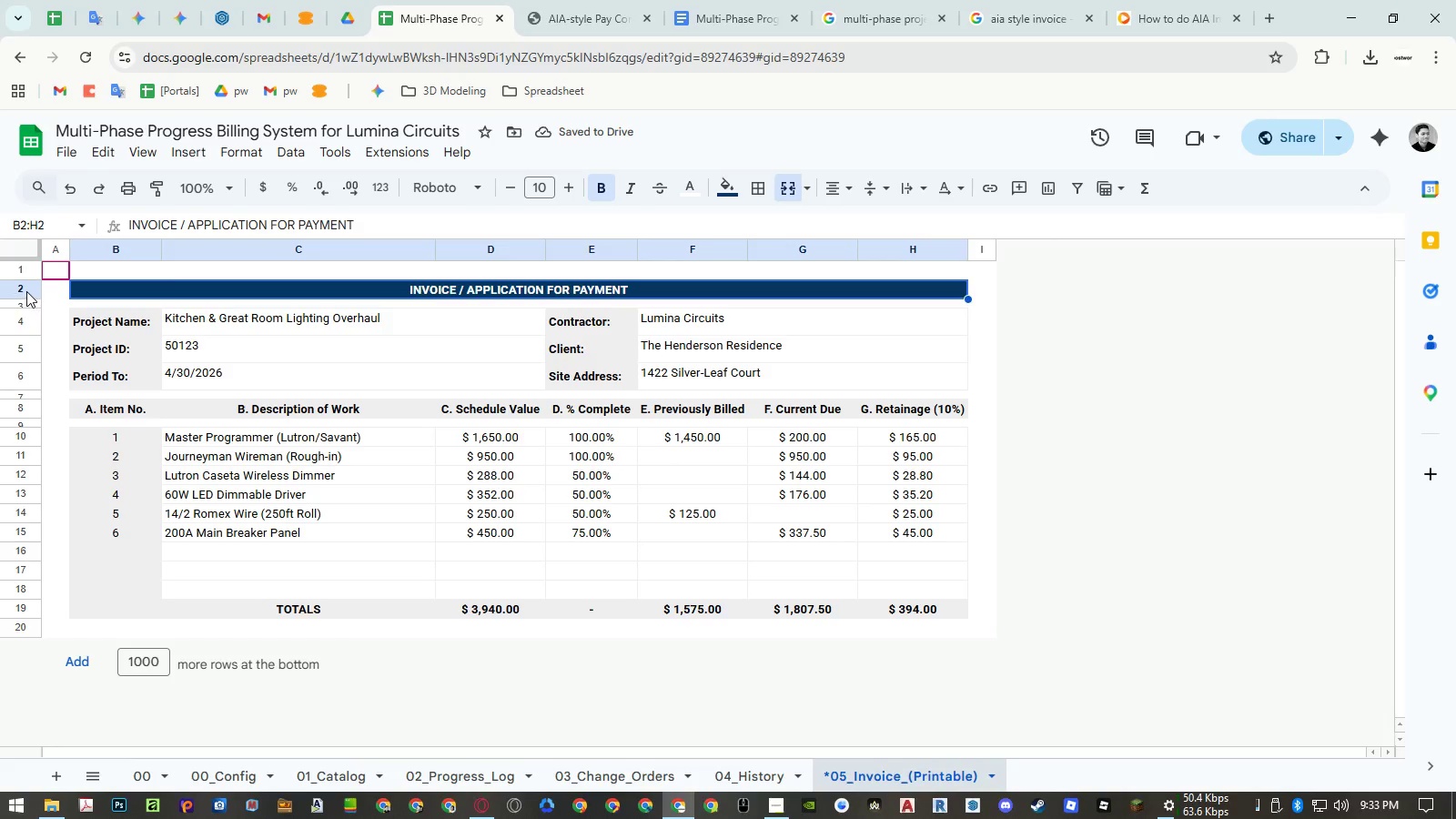 
left_click([26, 291])
 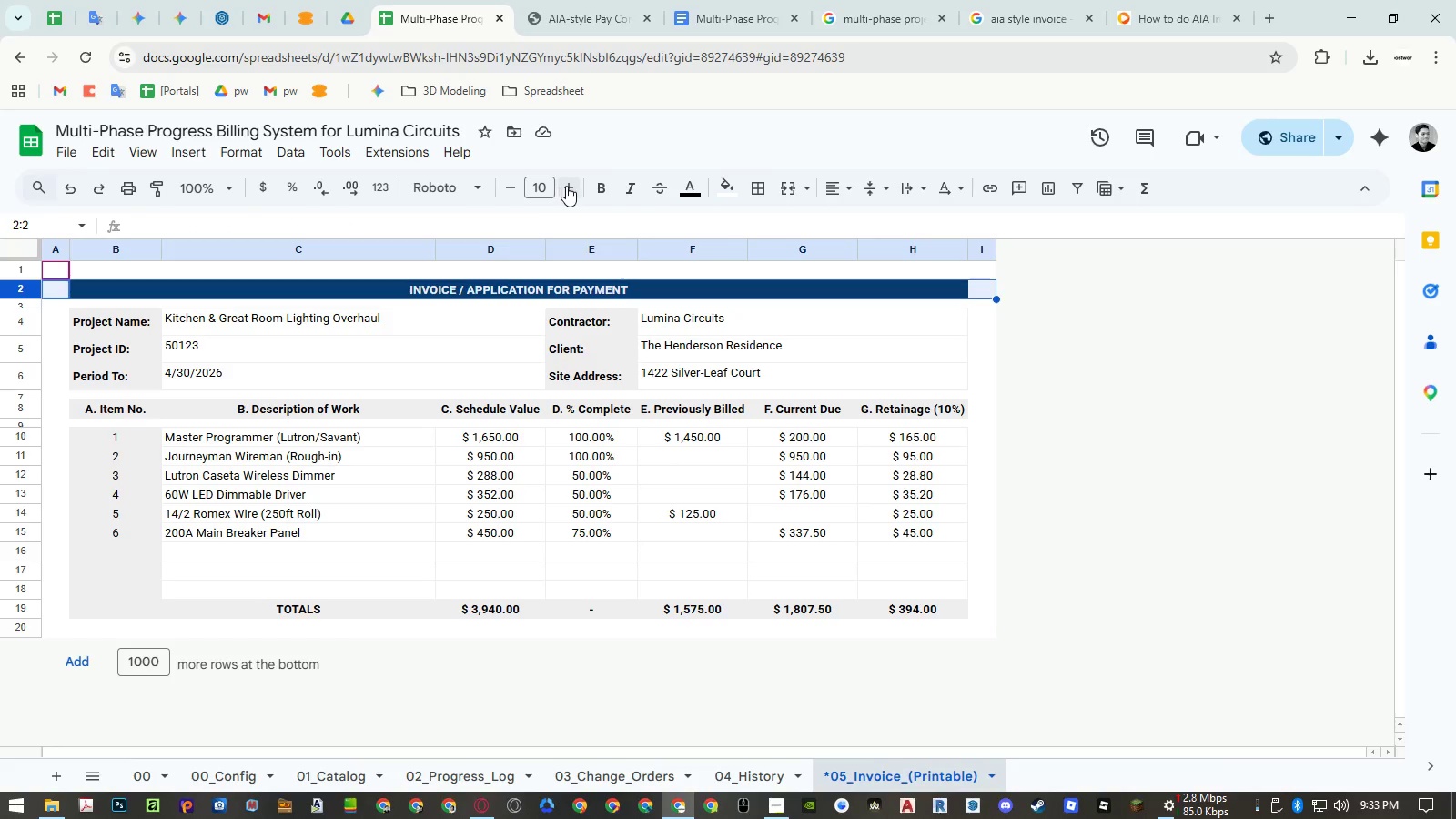 
left_click([567, 186])
 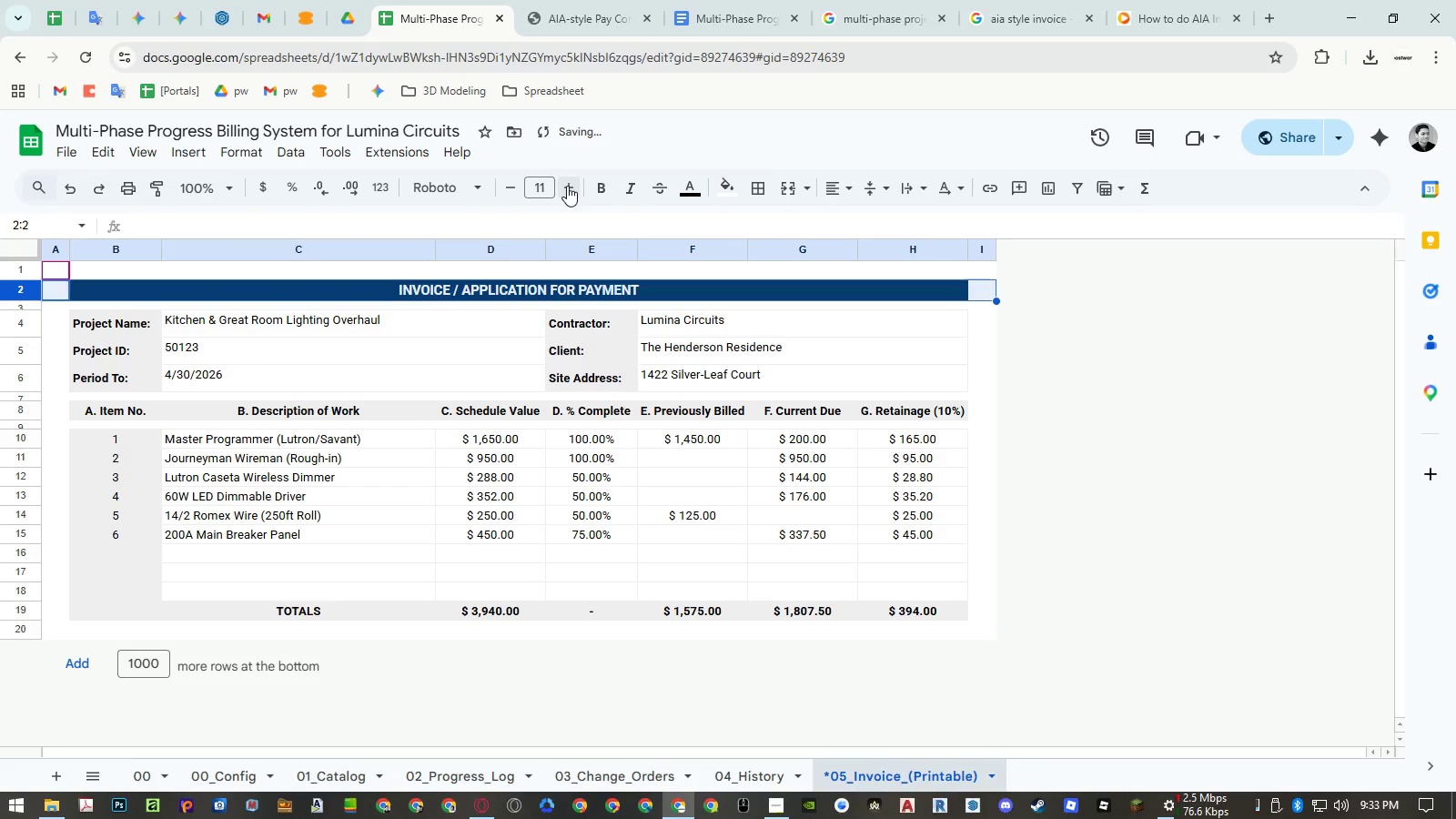 
double_click([567, 186])
 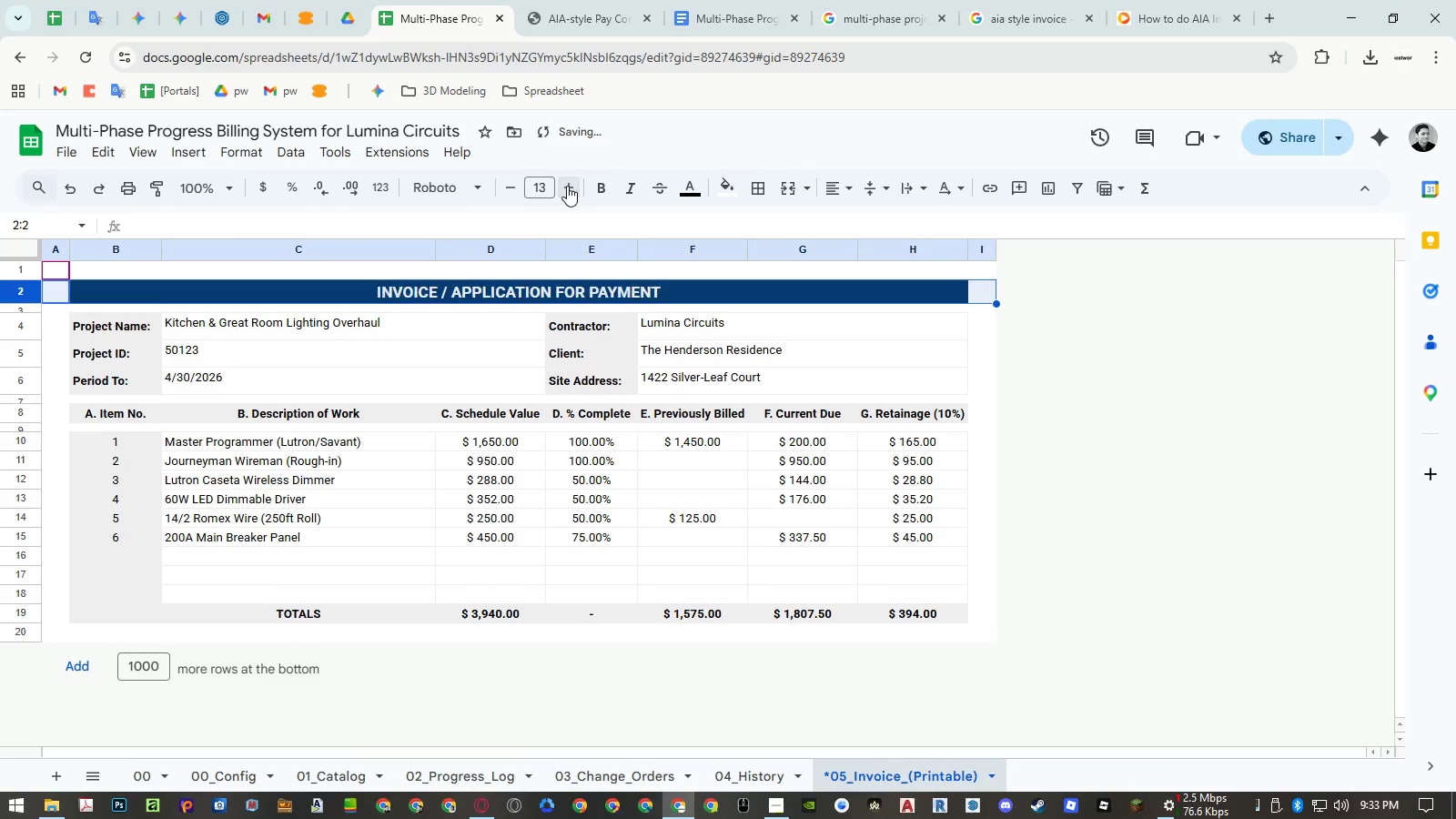 
triple_click([567, 186])
 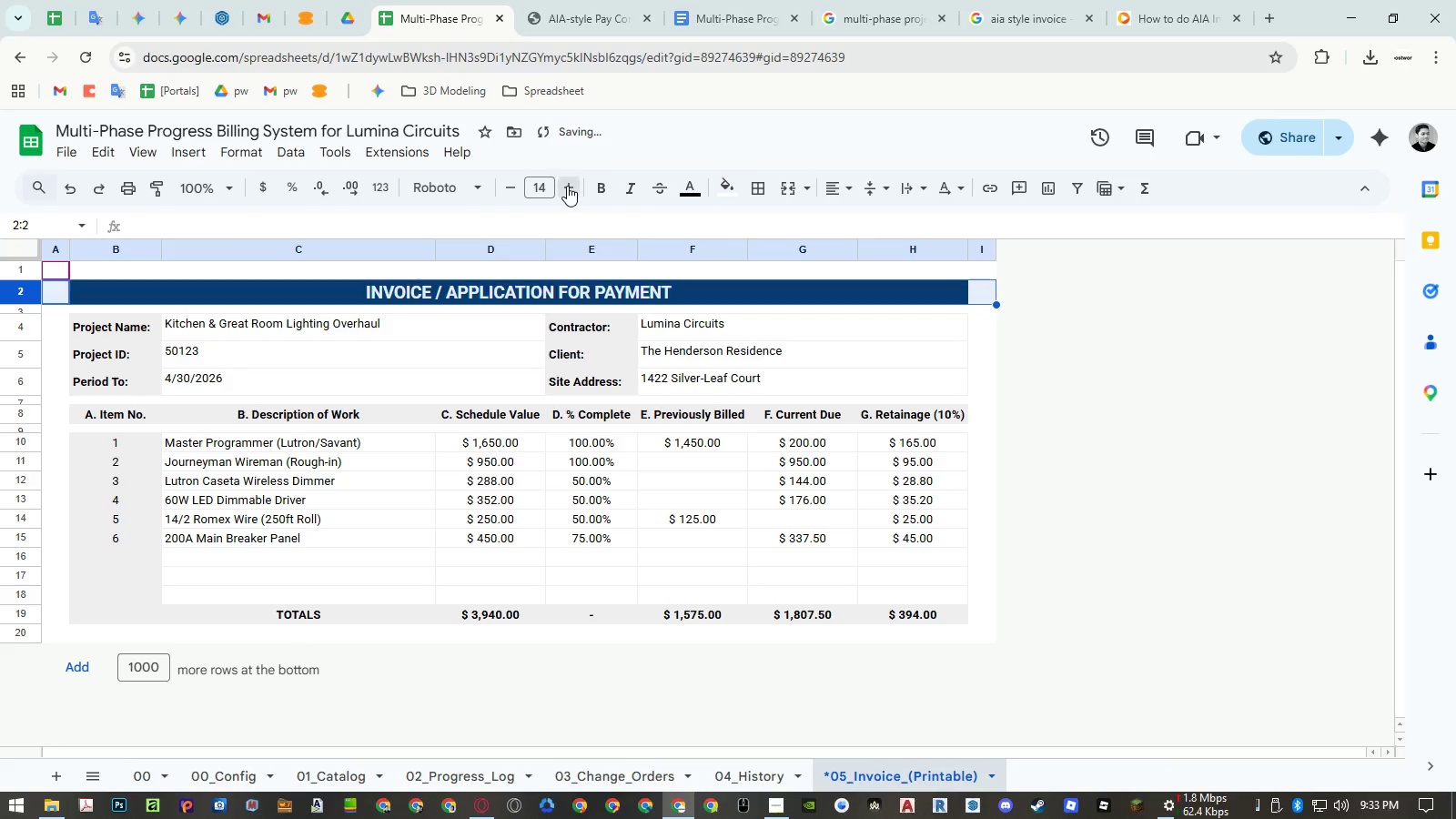 
triple_click([567, 186])
 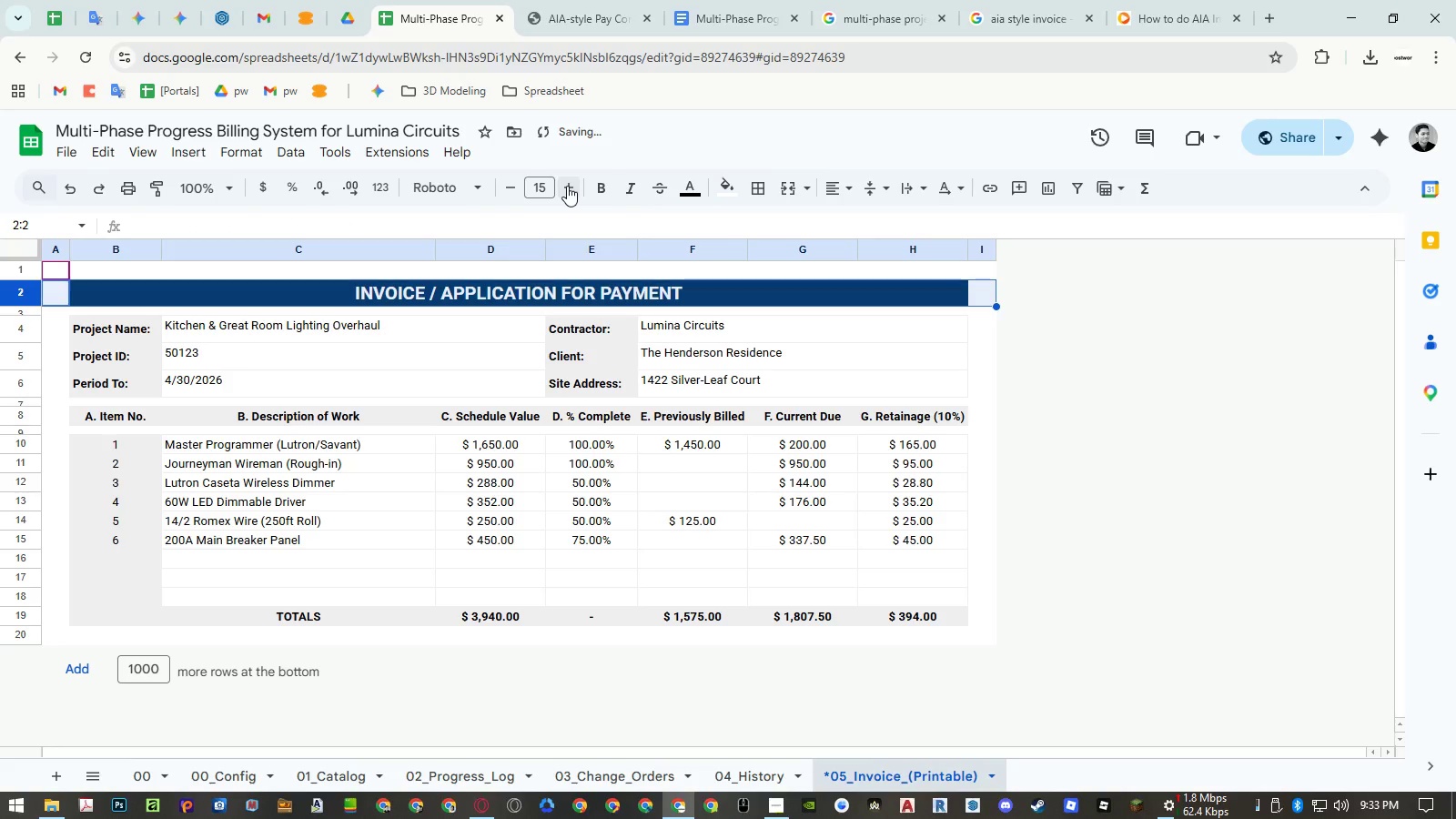 
left_click([567, 186])
 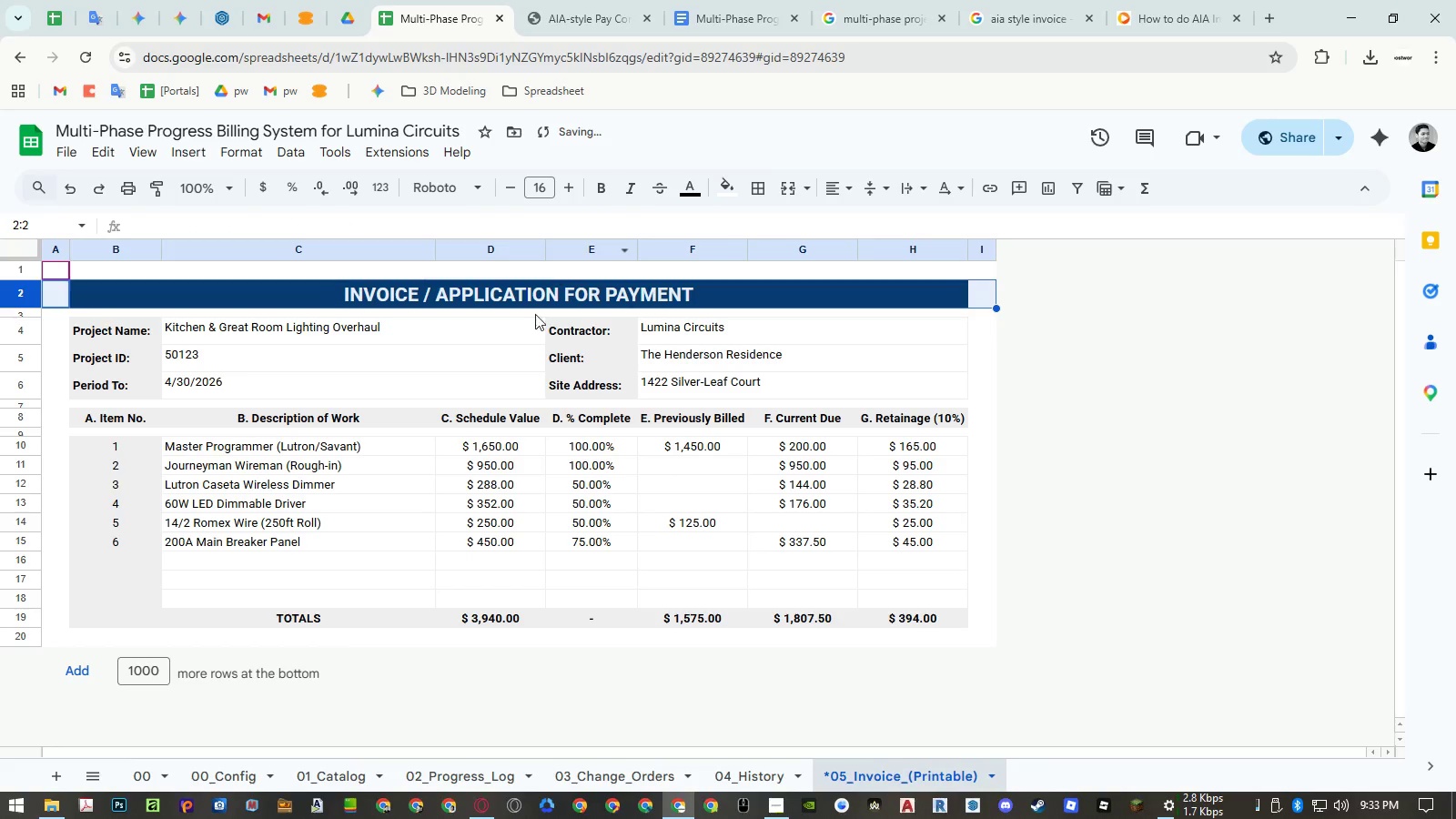 
left_click([350, 460])
 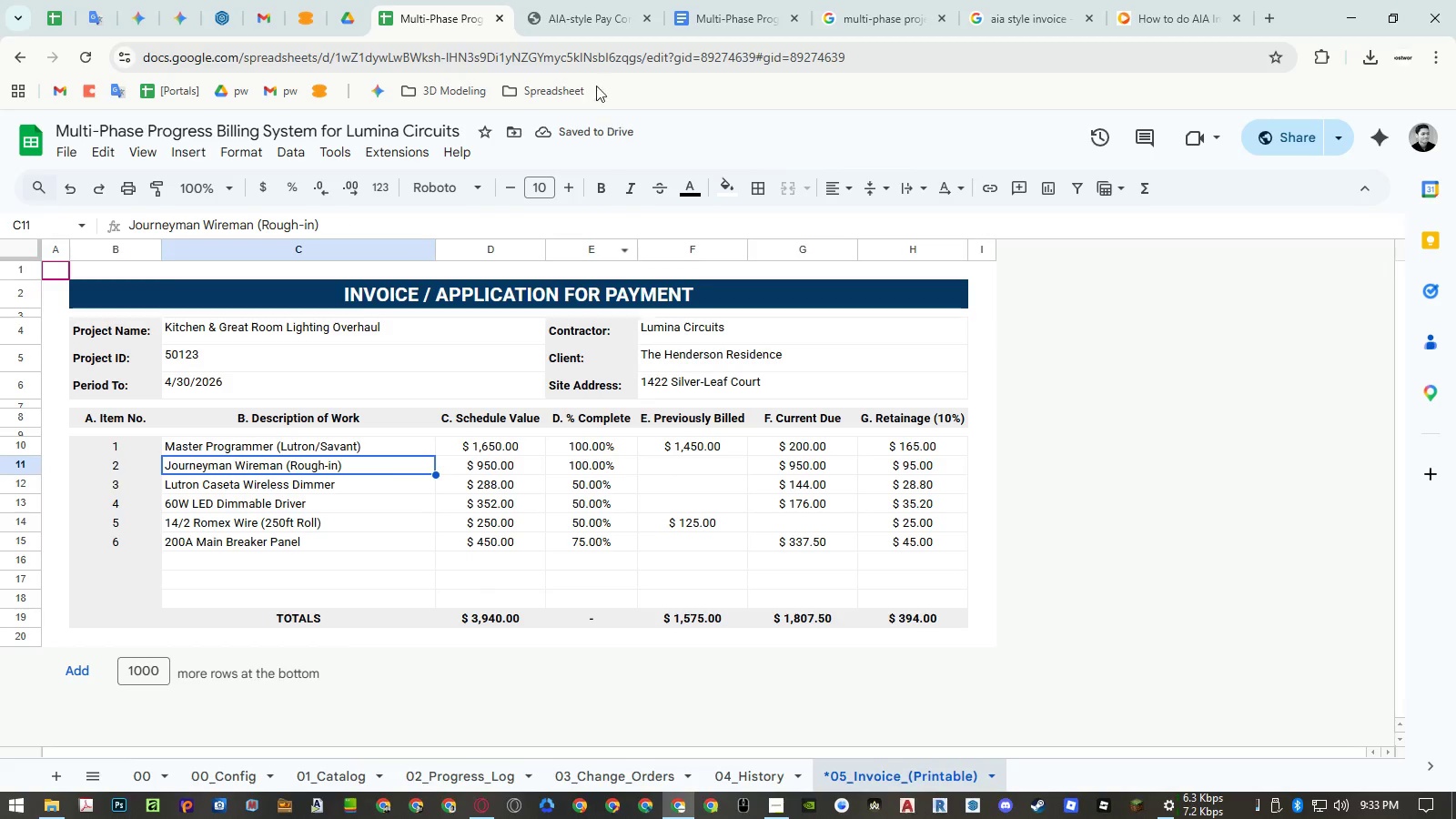 
left_click([581, 20])
 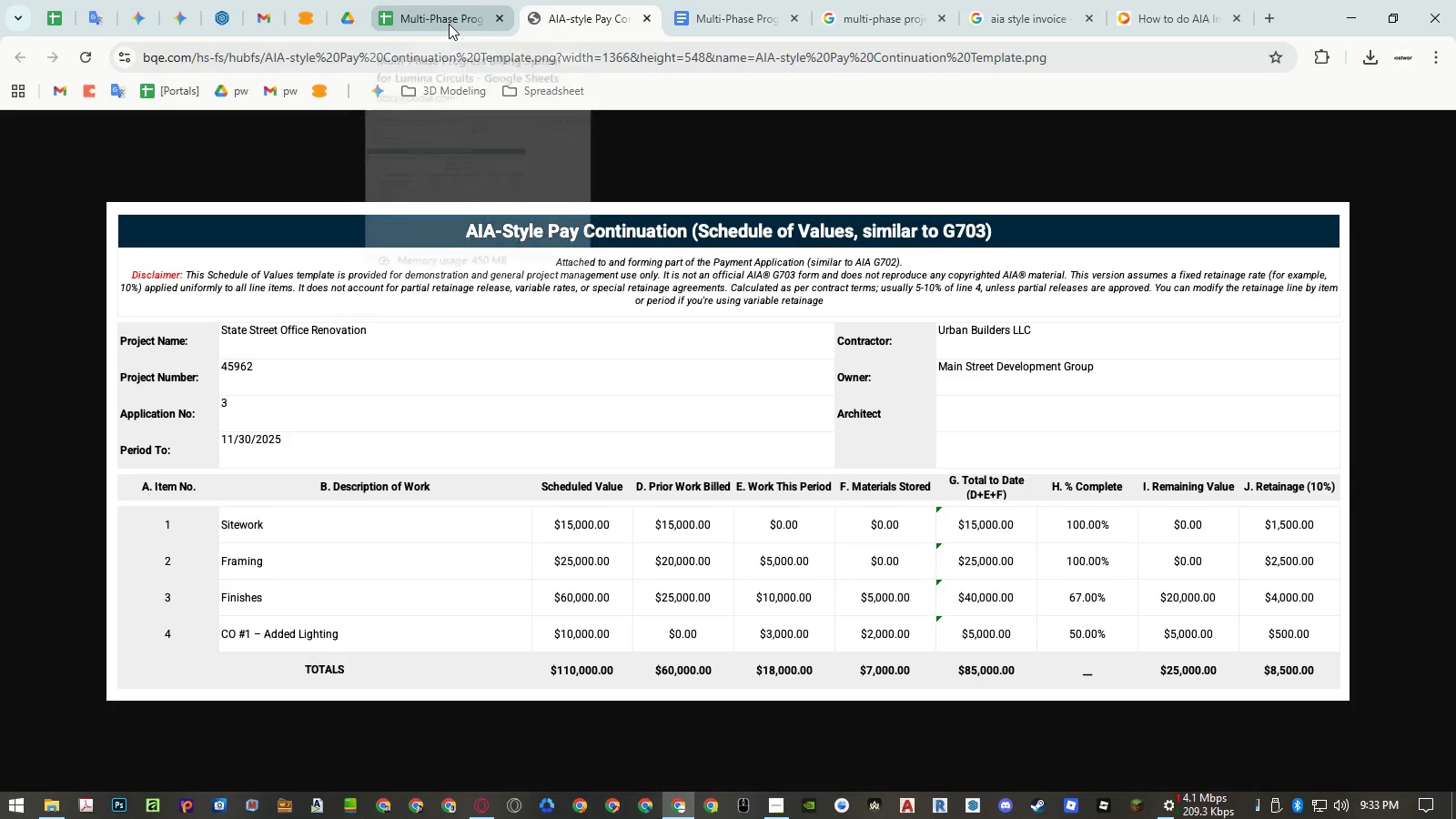 
left_click([449, 24])
 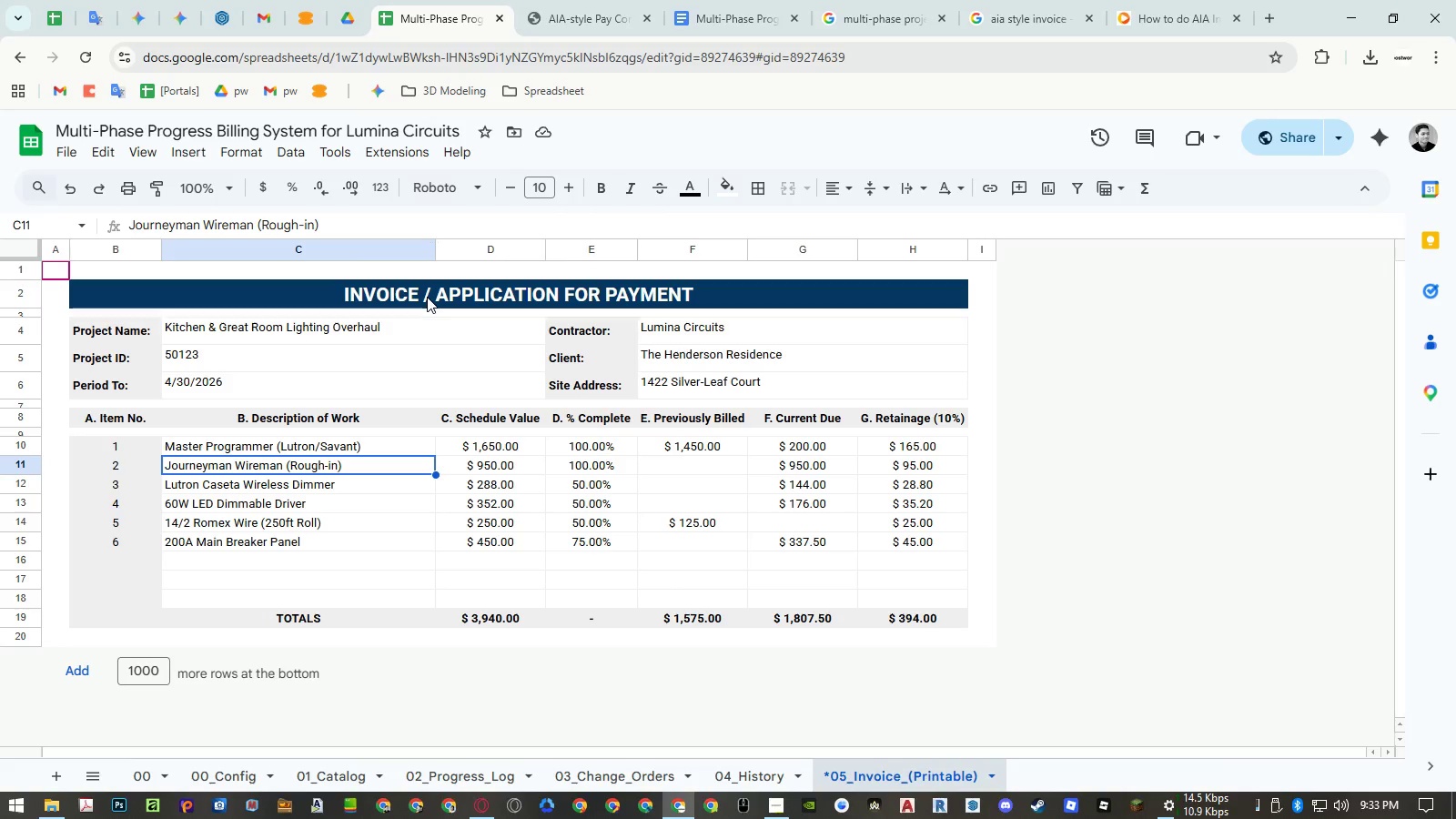 
left_click([427, 297])
 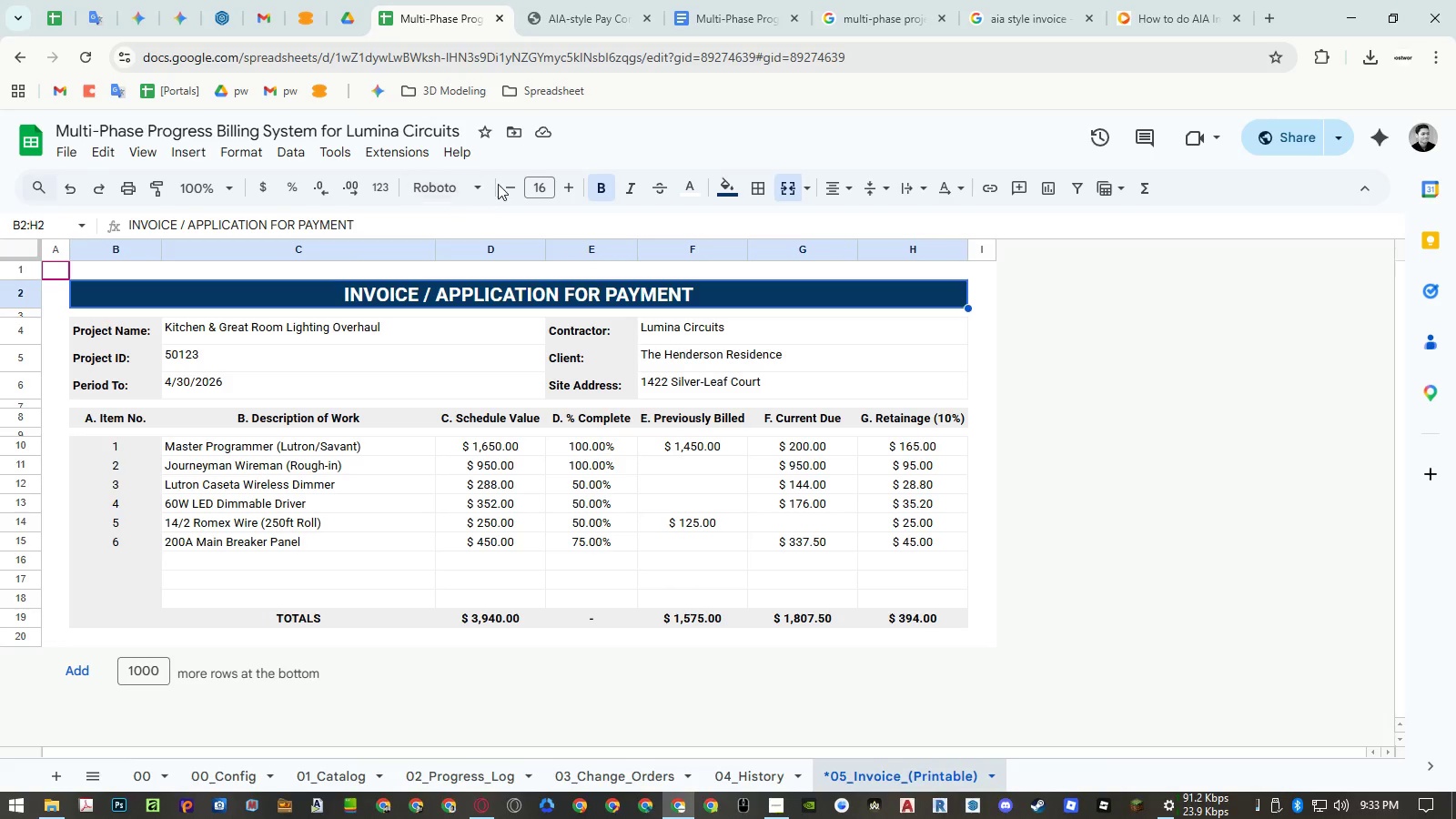 
left_click([440, 178])
 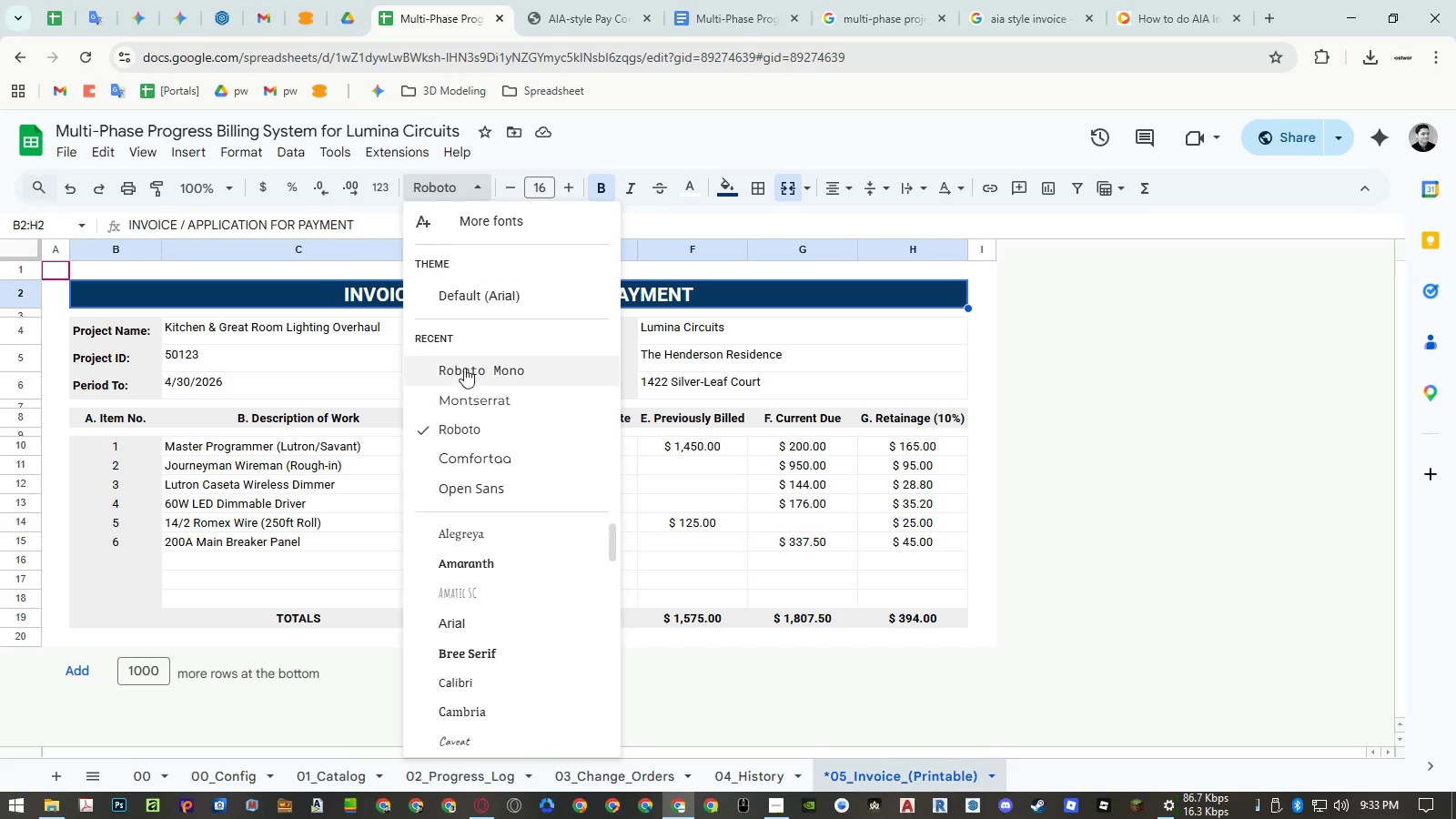 
left_click([464, 395])
 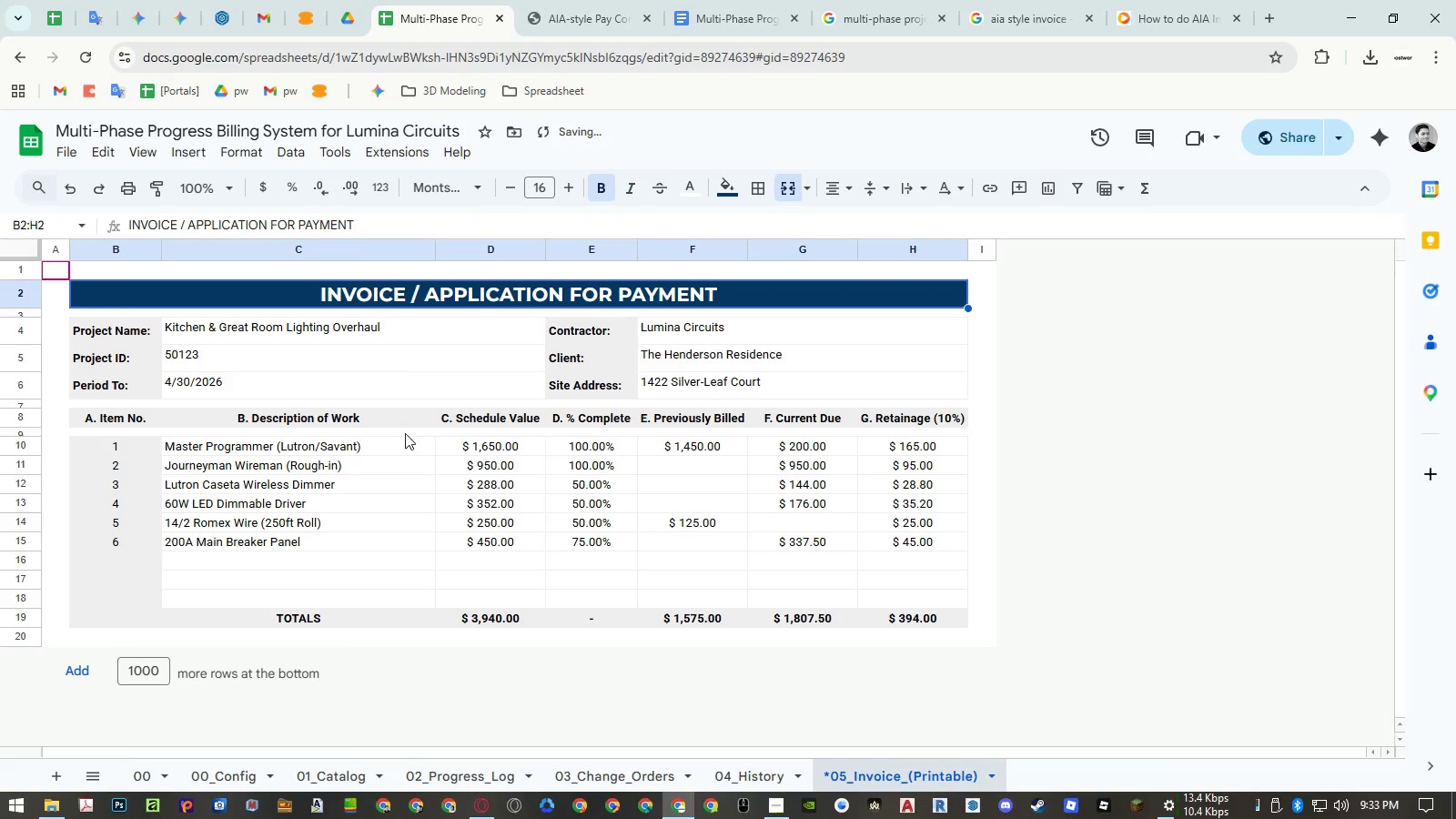 
left_click([399, 453])
 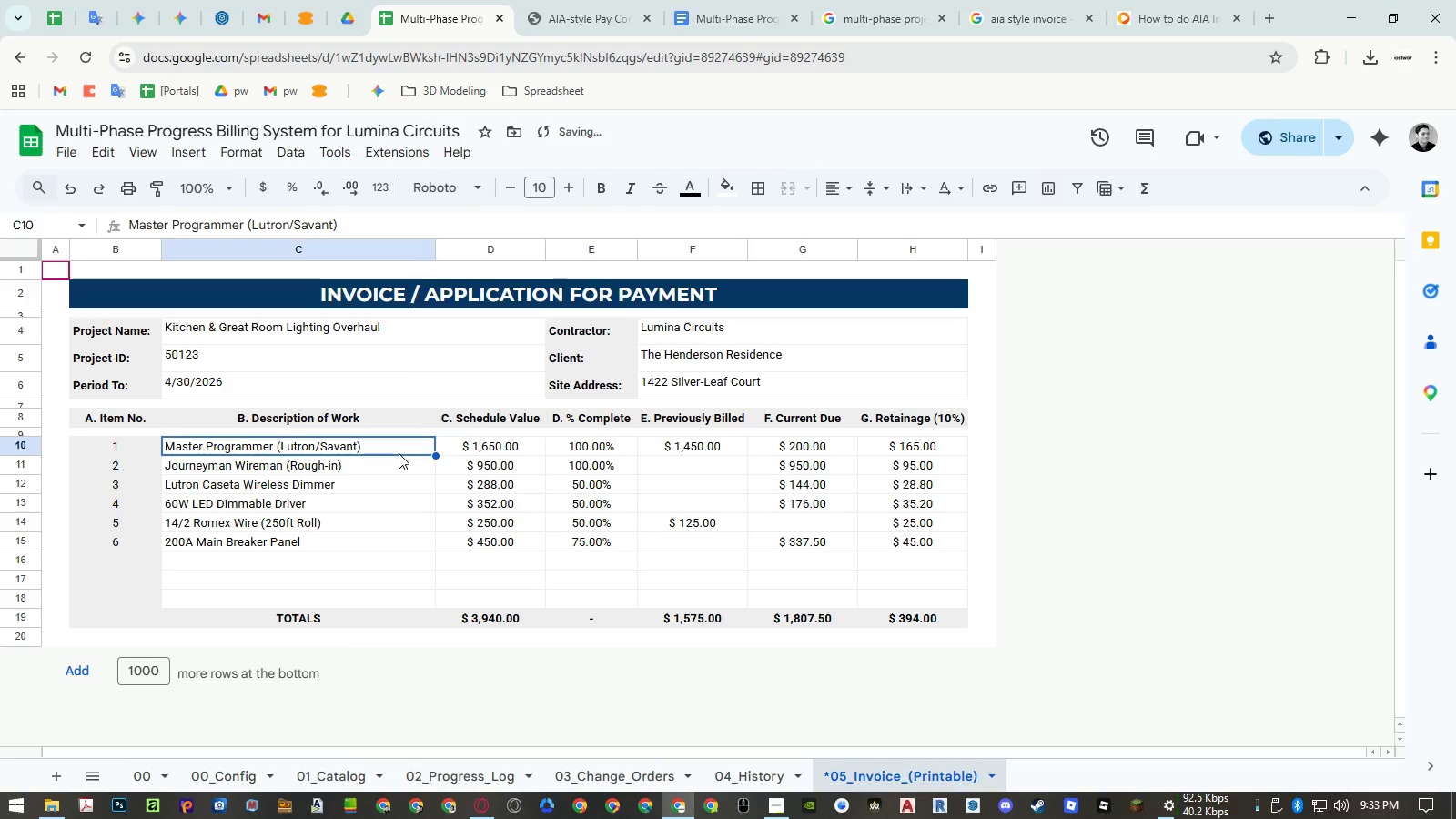 
key(Control+Z)
 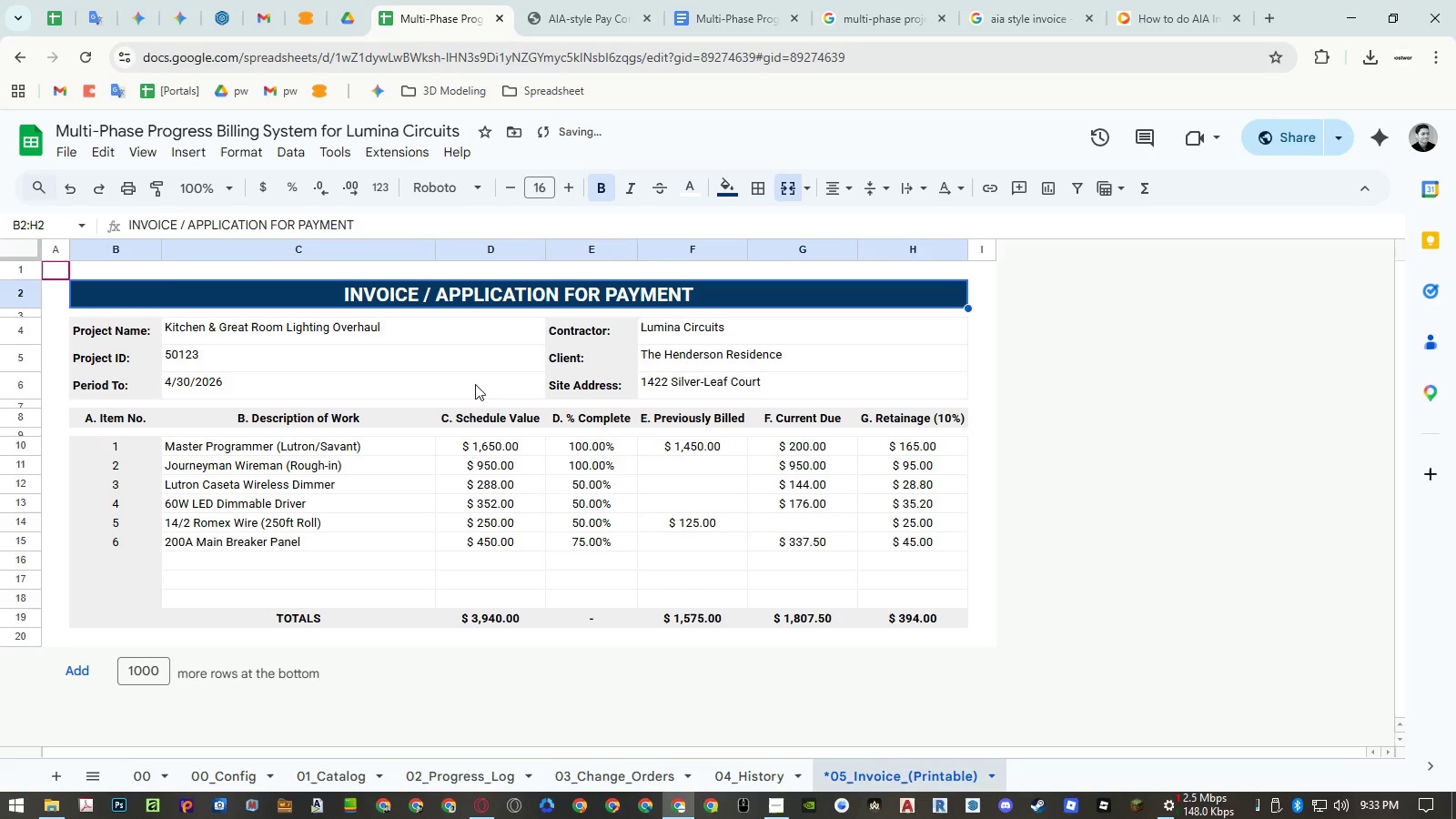 
left_click([560, 15])
 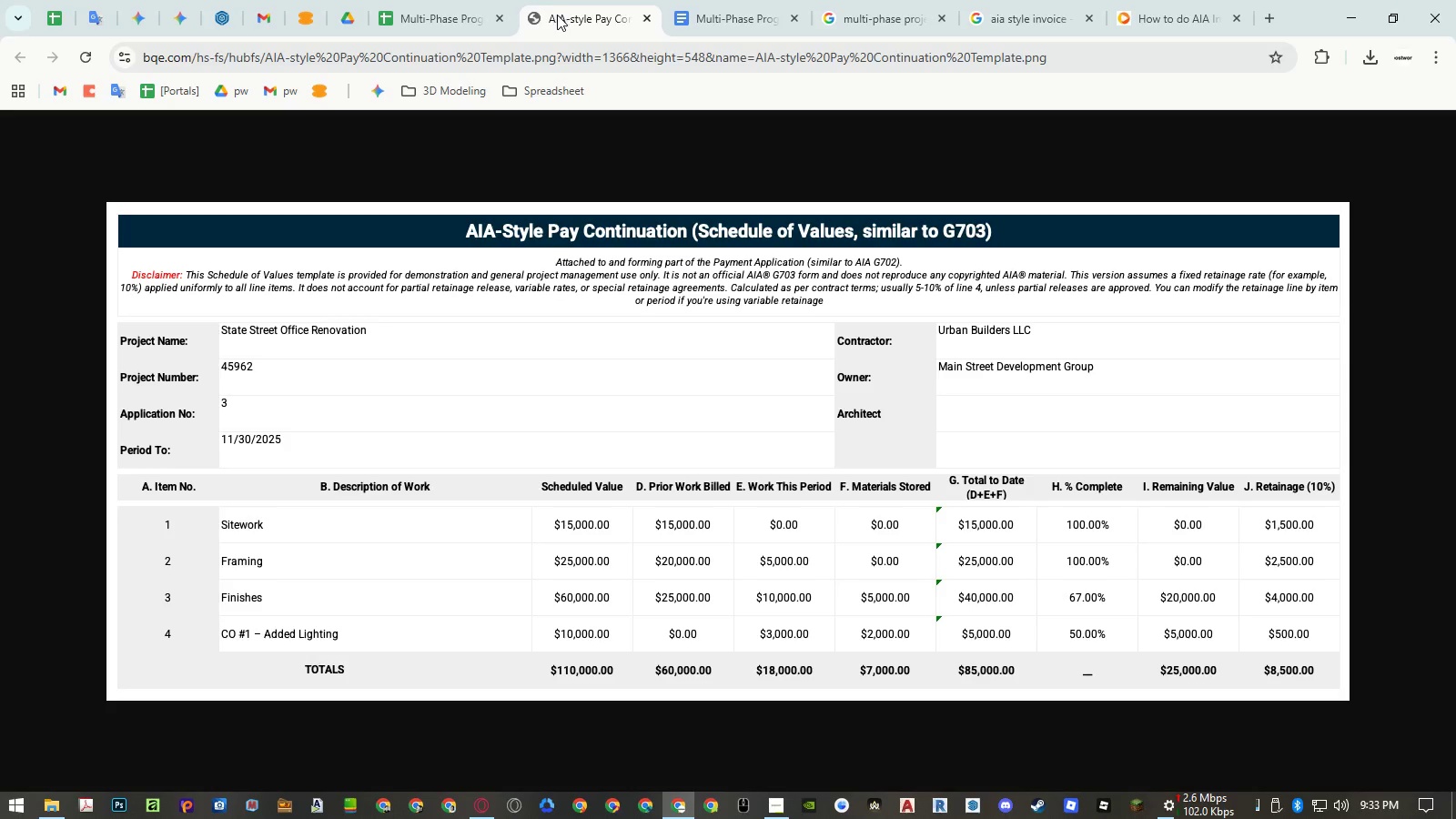 
left_click([459, 34])
 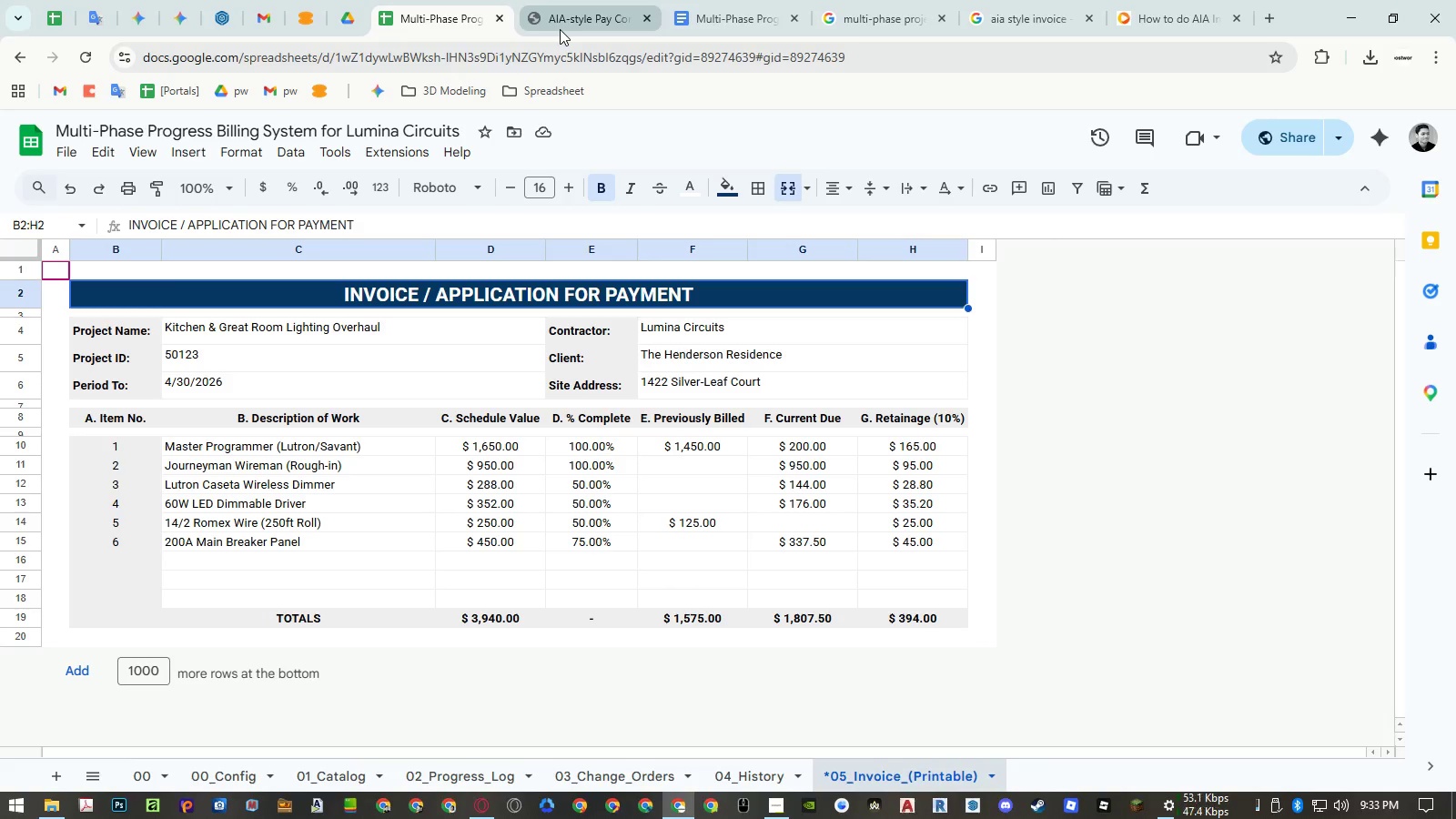 
left_click([278, 451])
 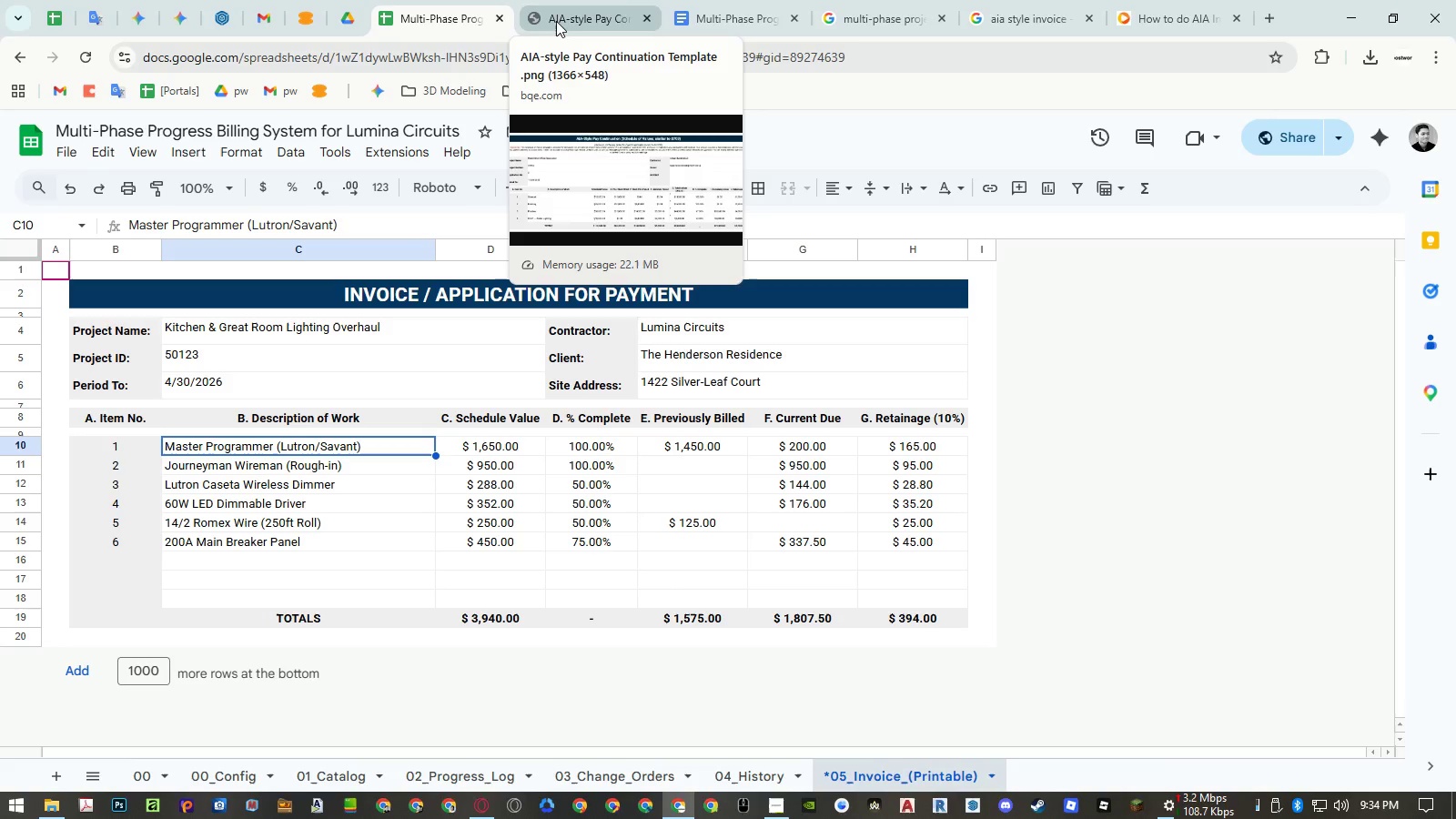 
left_click([556, 21])
 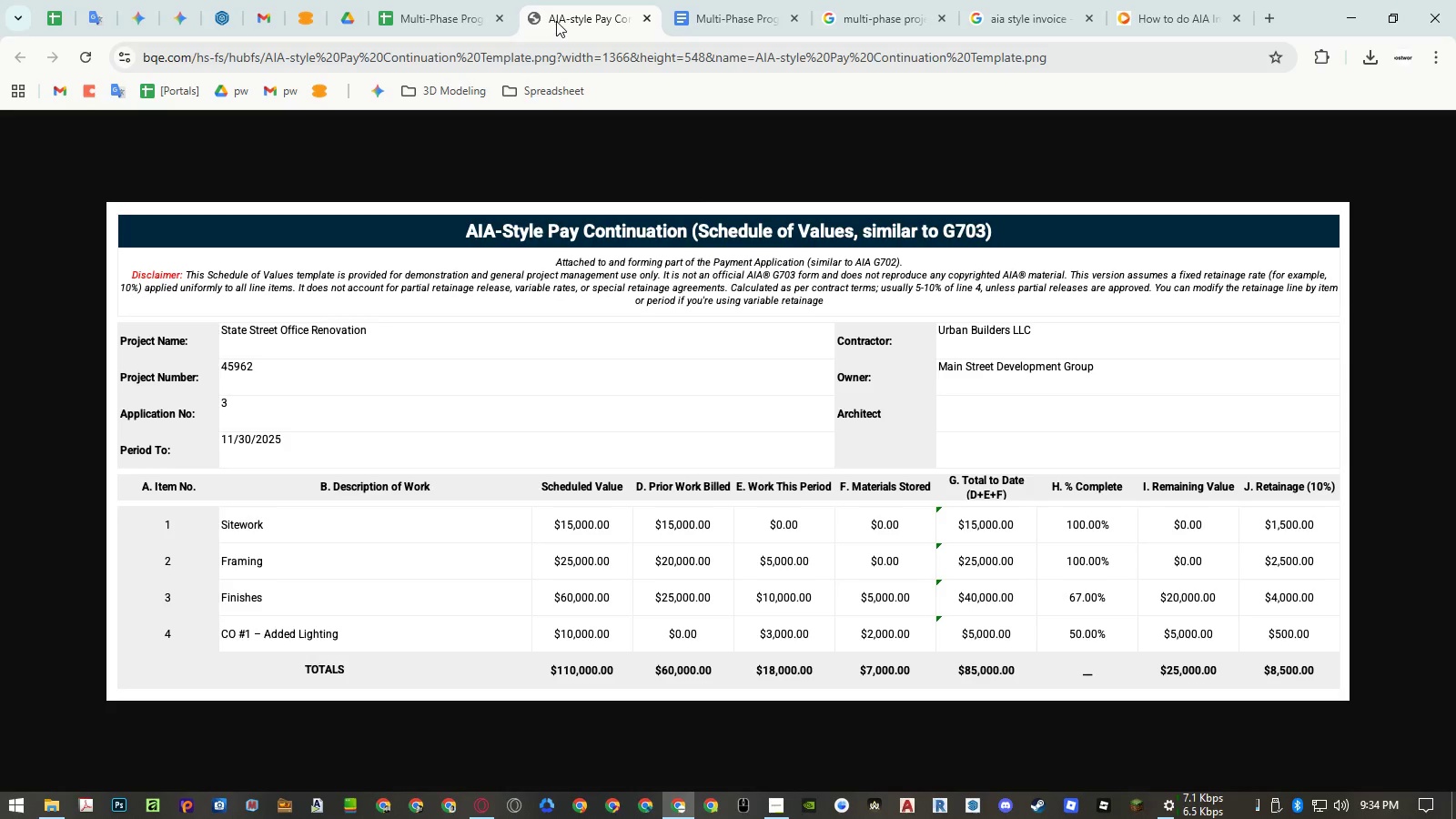 
wait(5.16)
 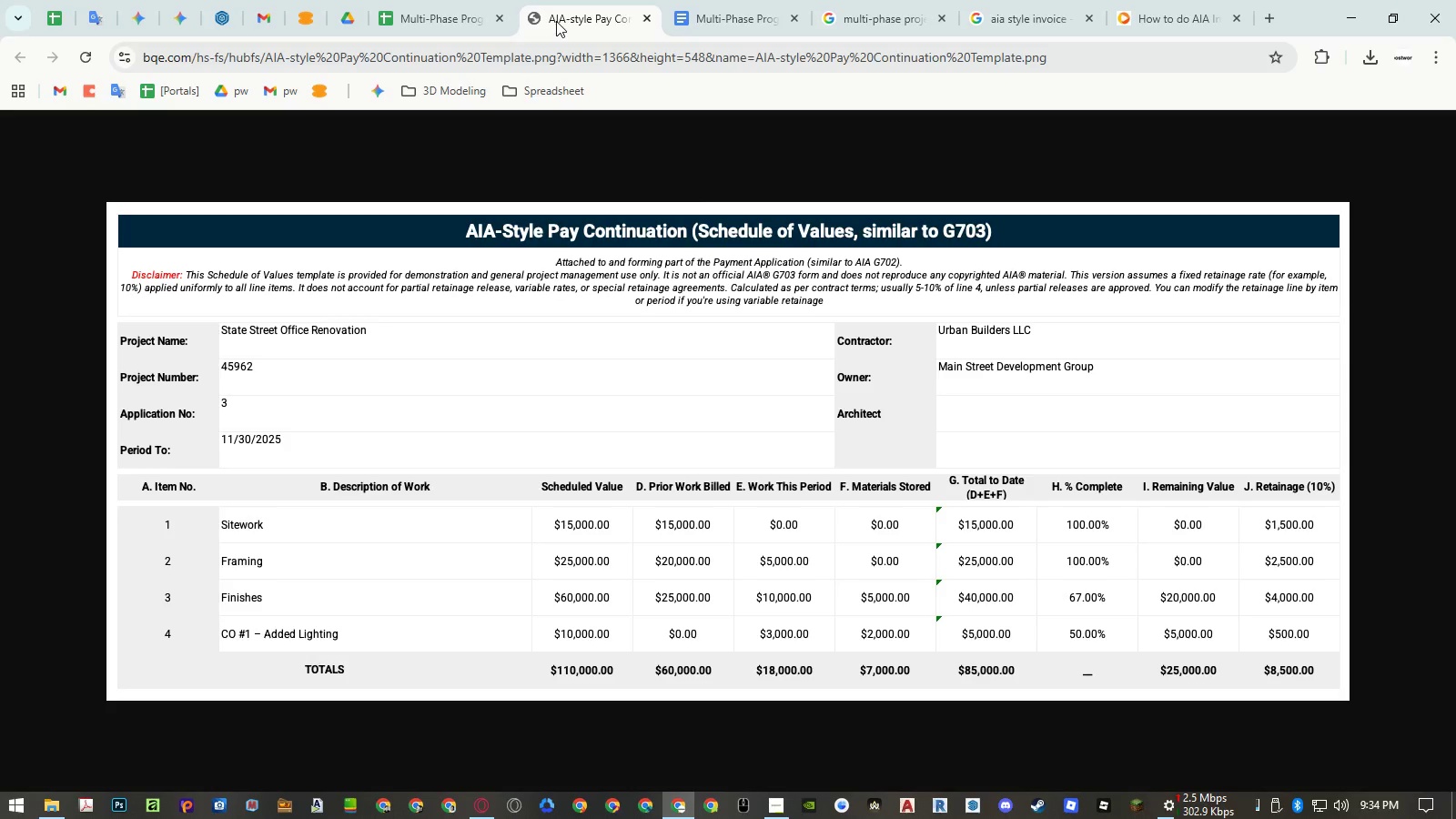 
left_click([446, 19])
 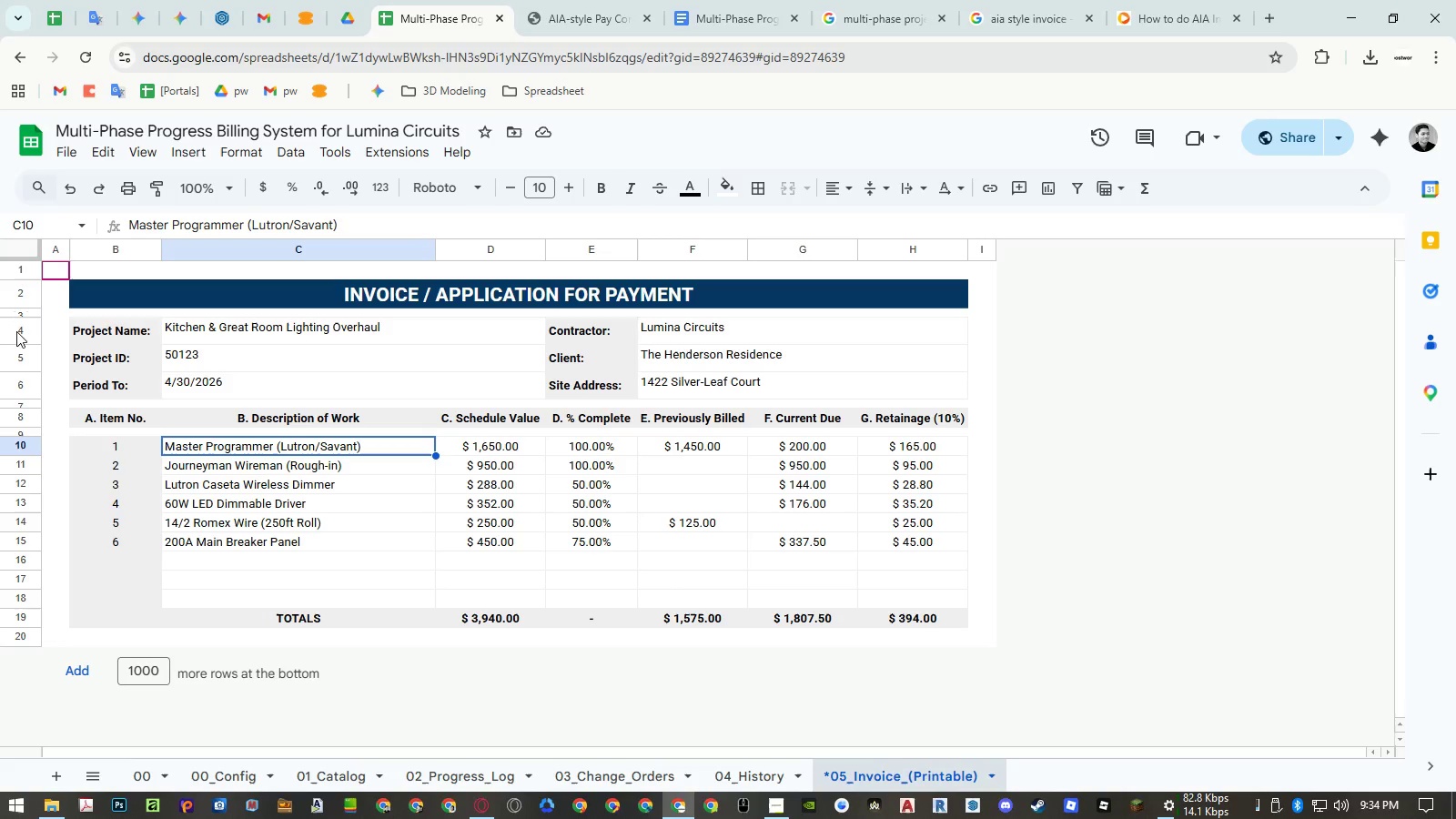 
left_click_drag(start_coordinate=[17, 332], to_coordinate=[22, 384])
 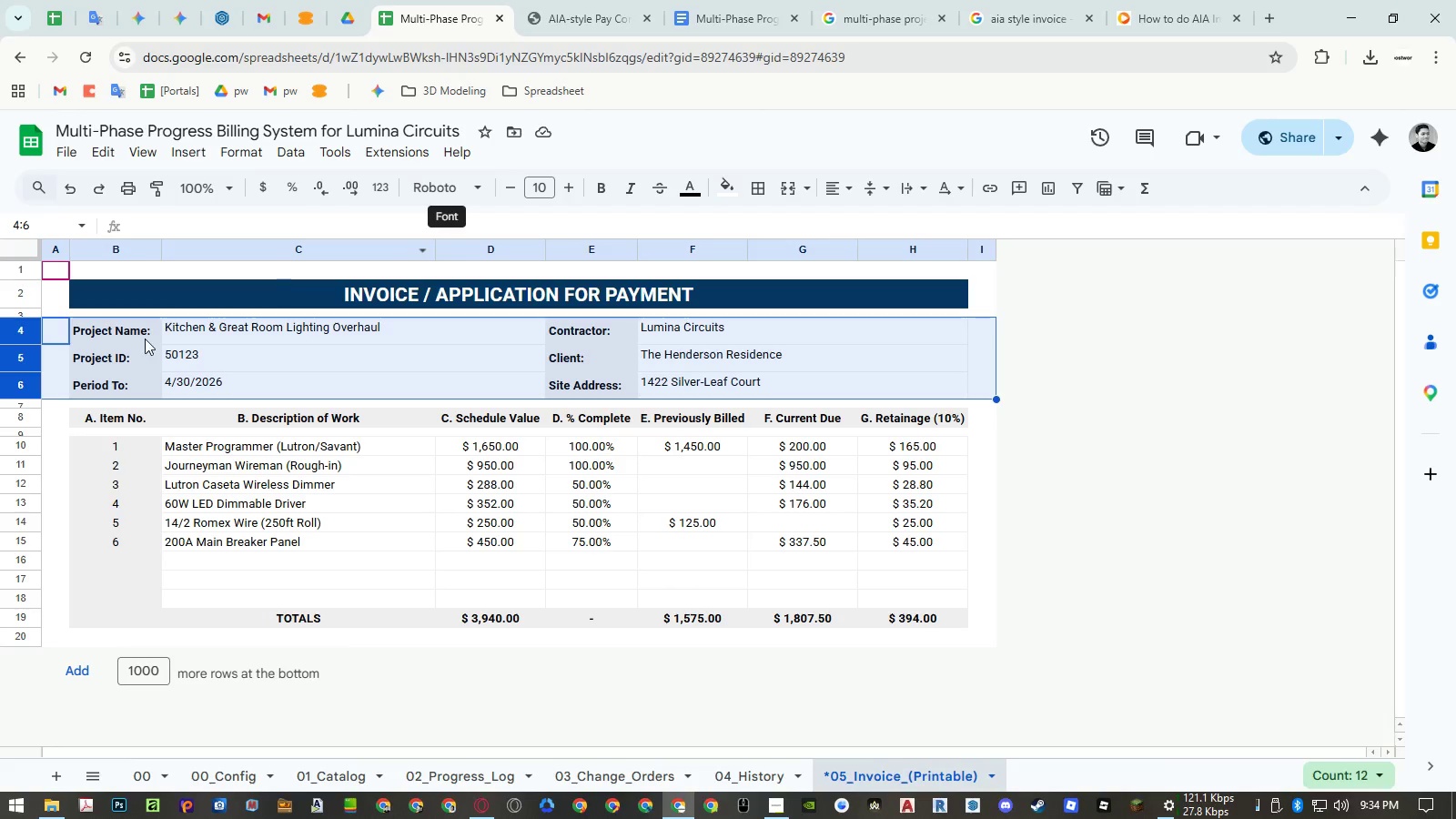 
right_click([23, 363])
 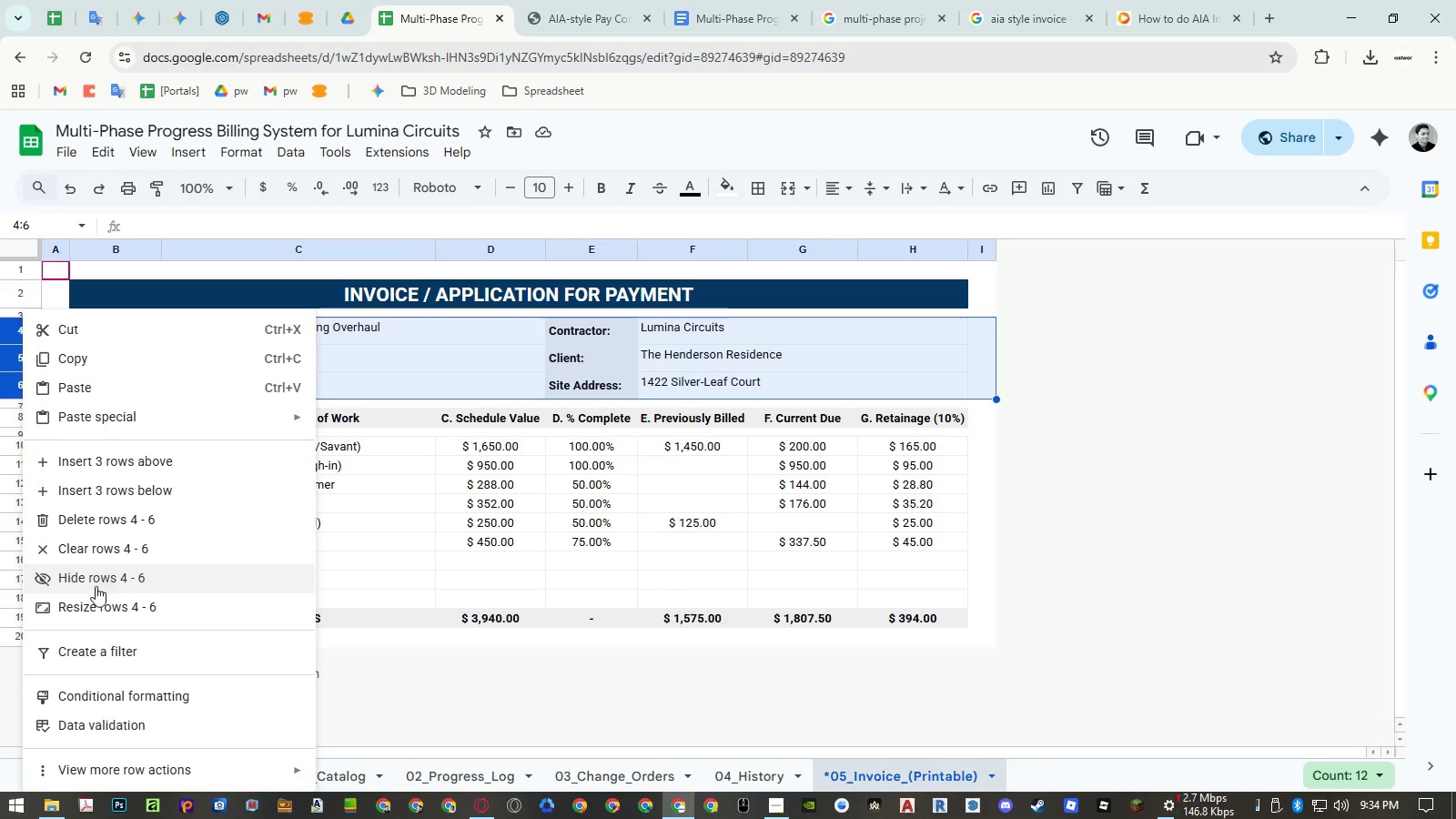 
left_click([96, 601])
 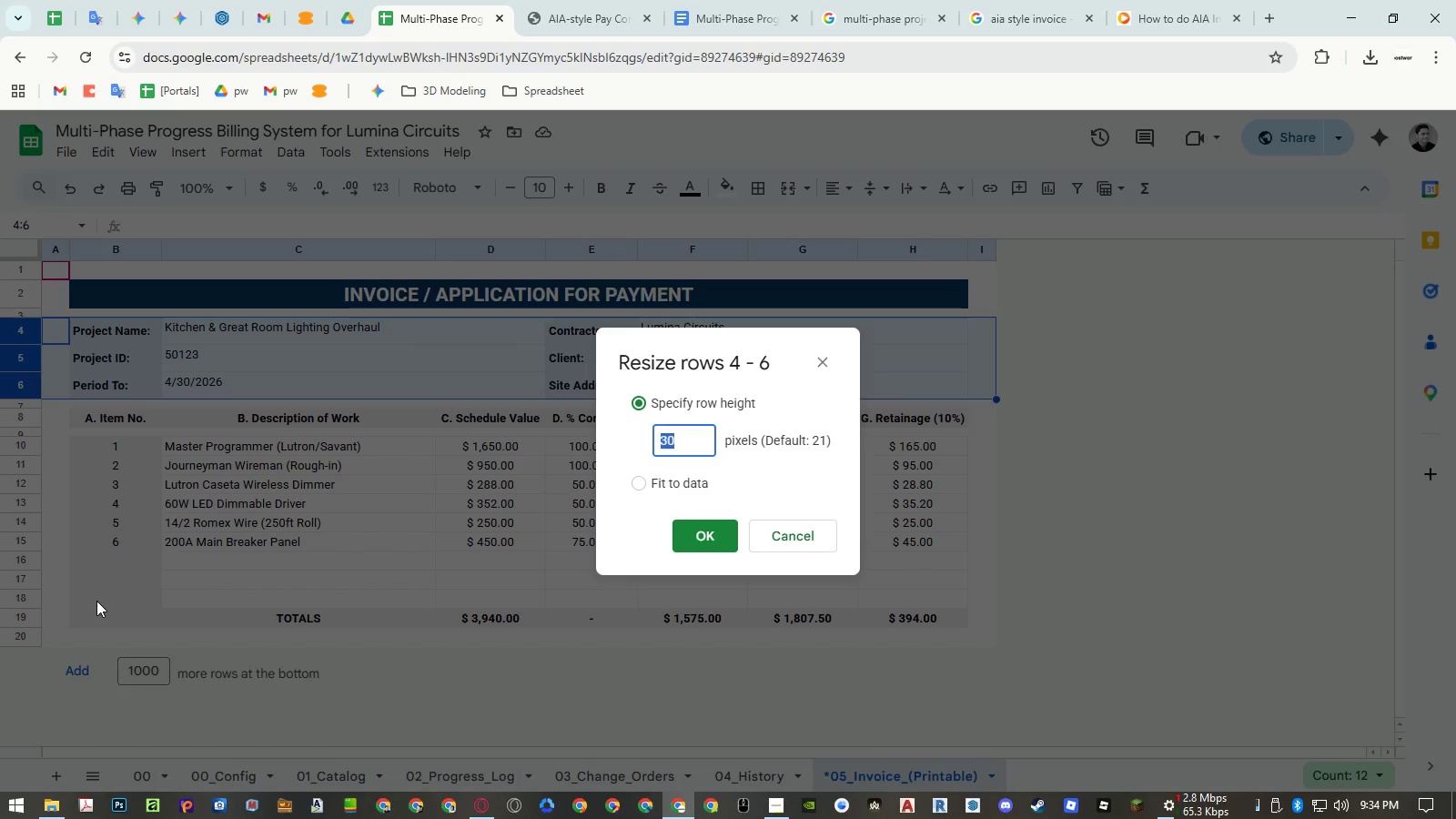 
key(Numpad4)
 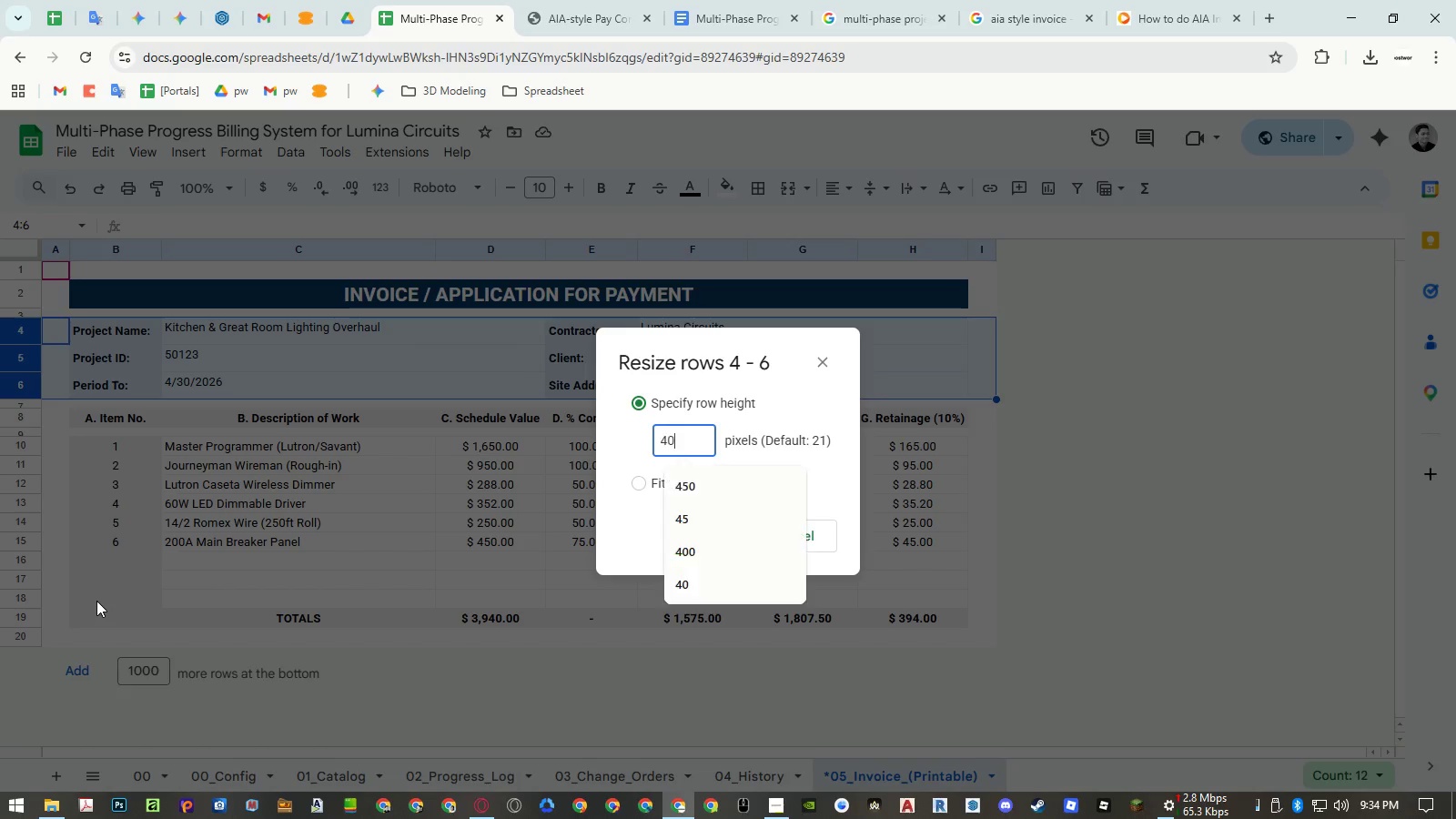 
key(Numpad0)
 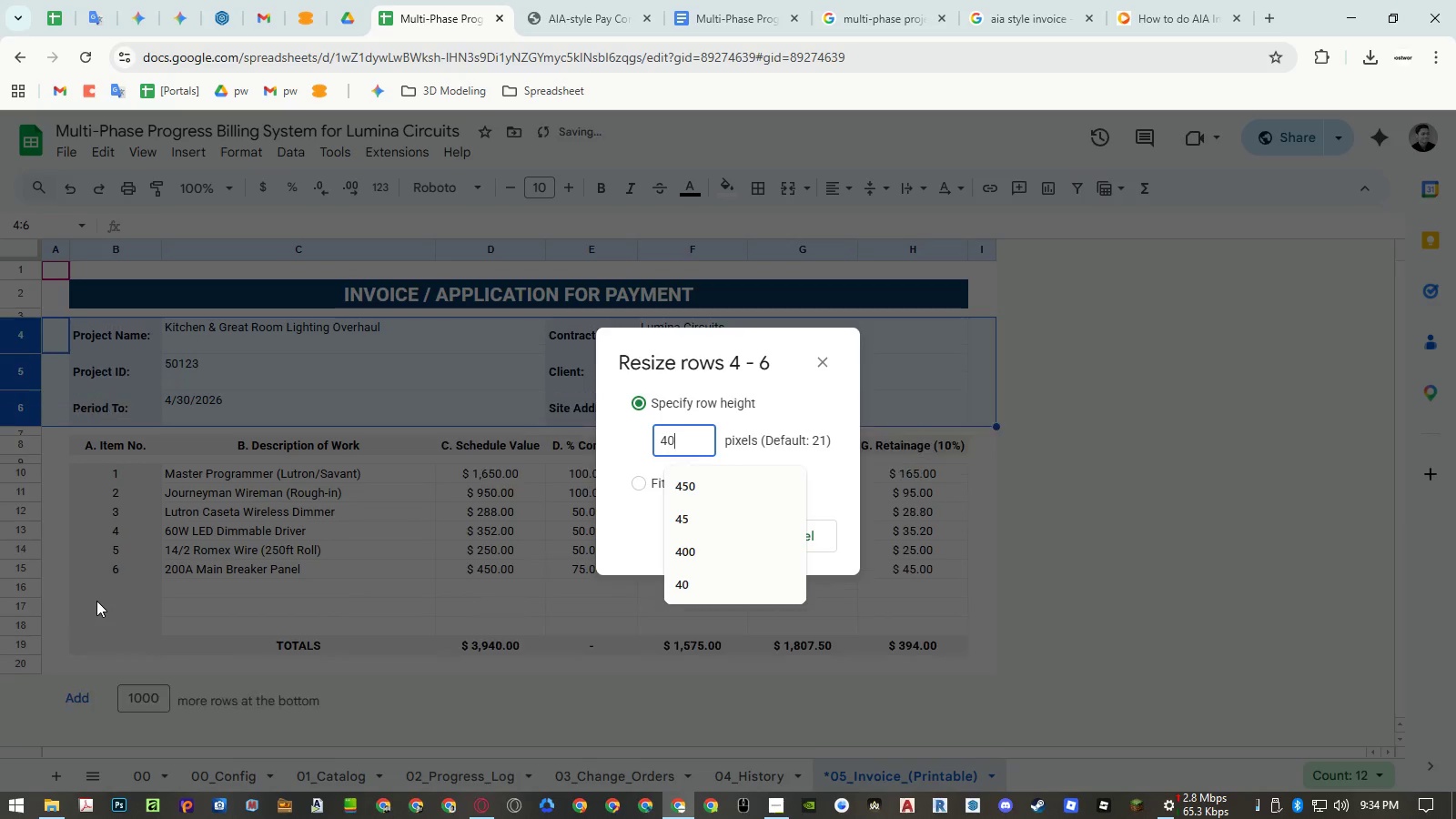 
key(NumpadEnter)
 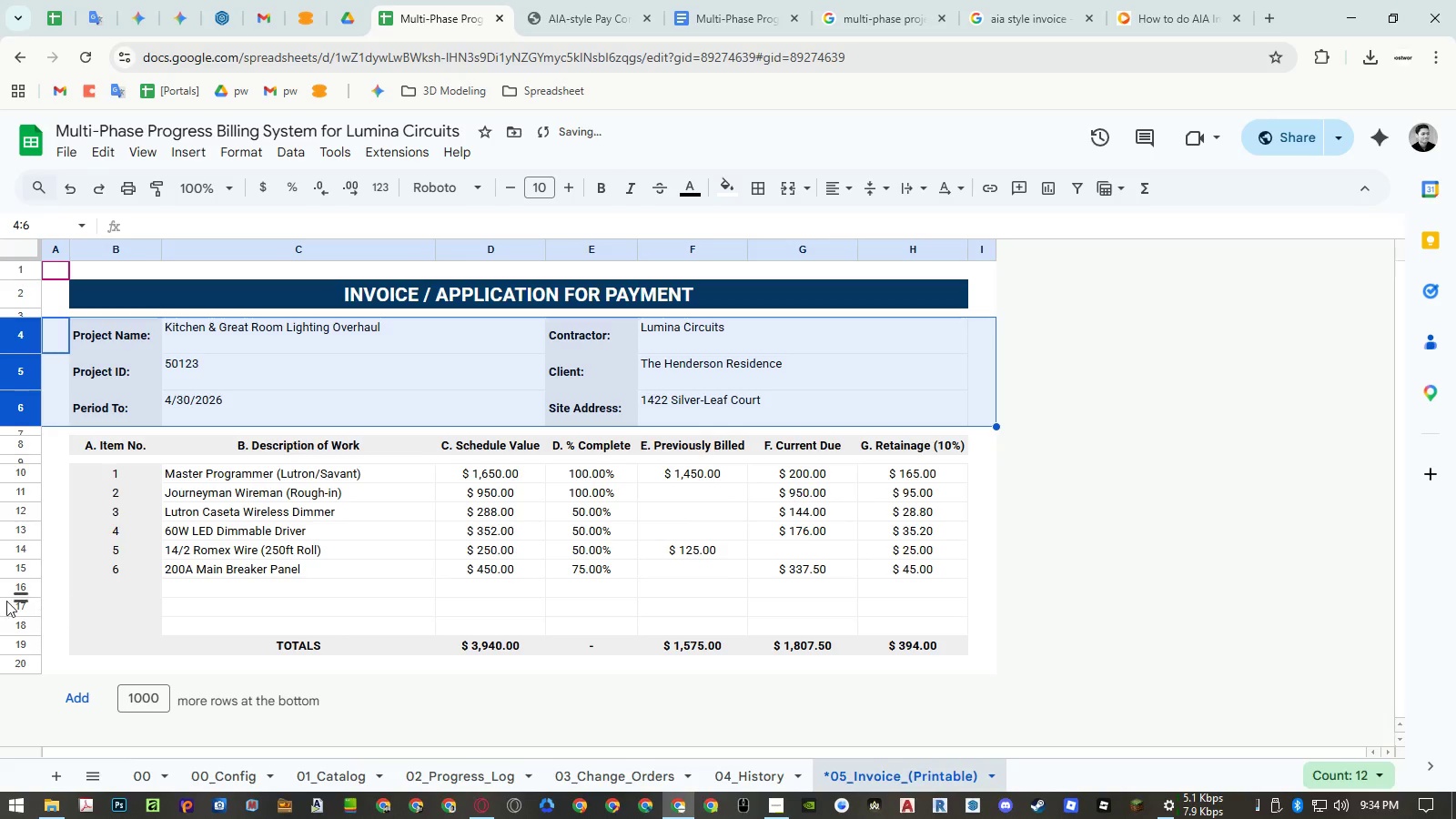 
right_click([0, 378])
 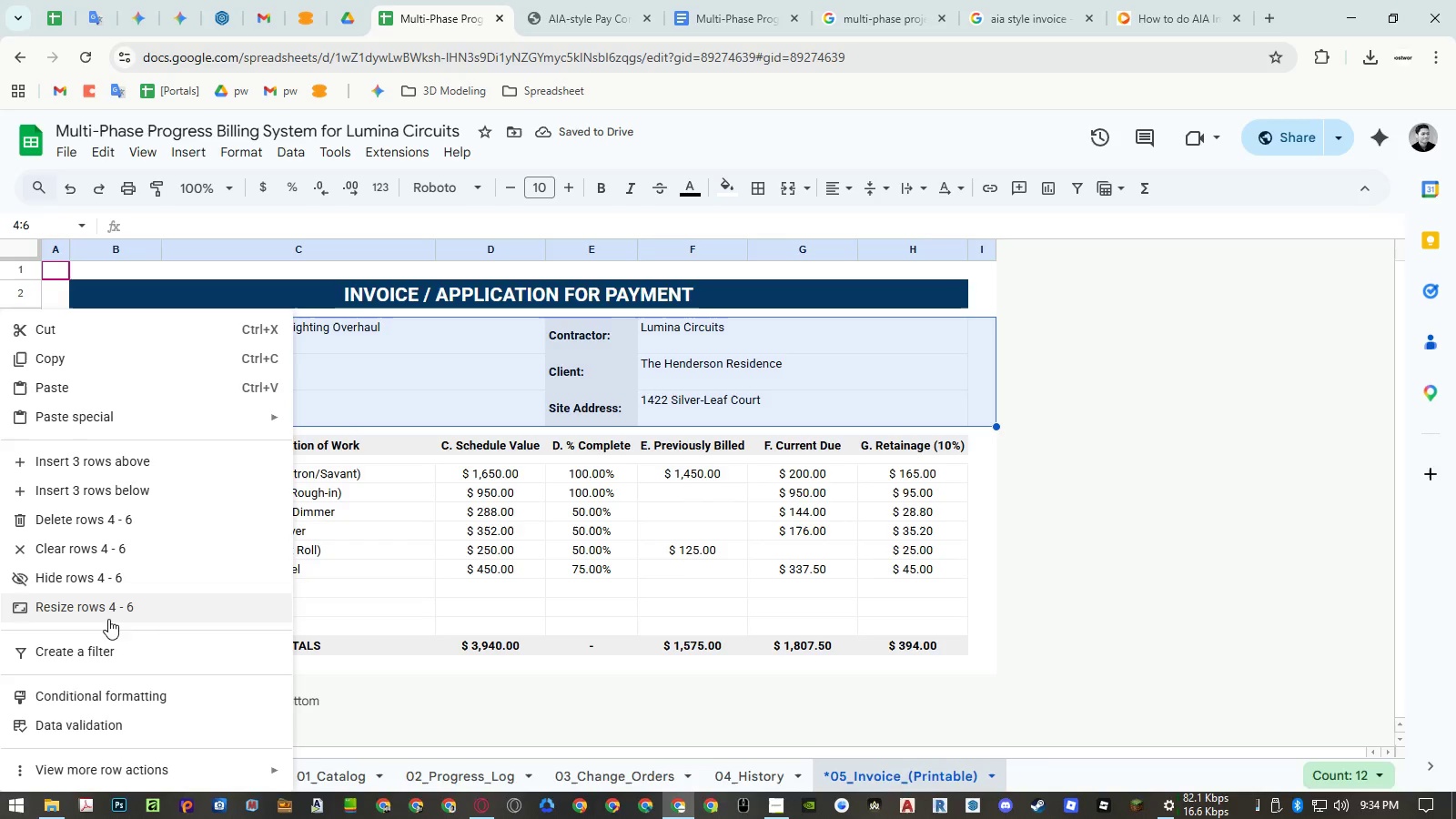 
left_click([109, 613])
 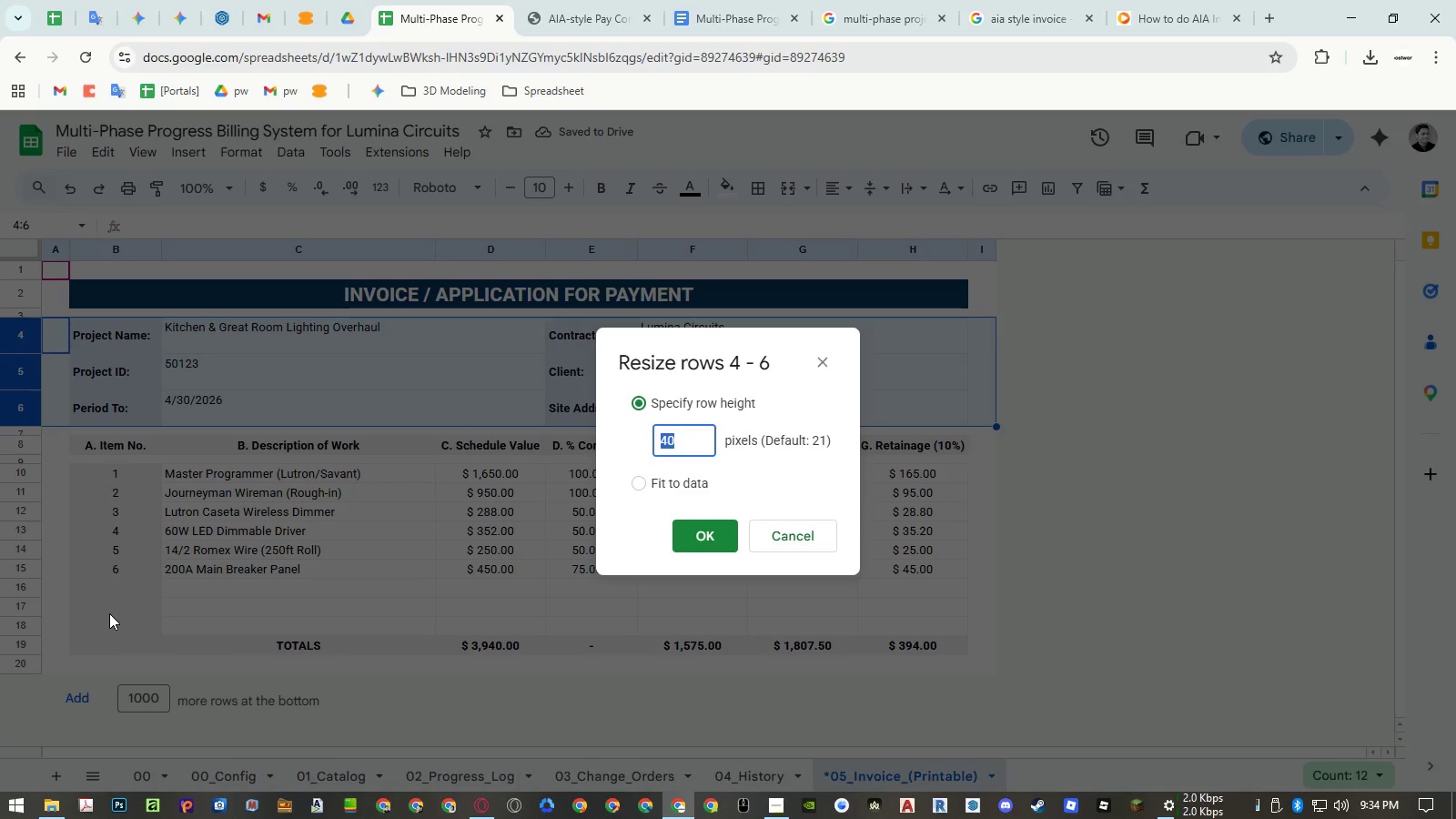 
key(Numpad4)
 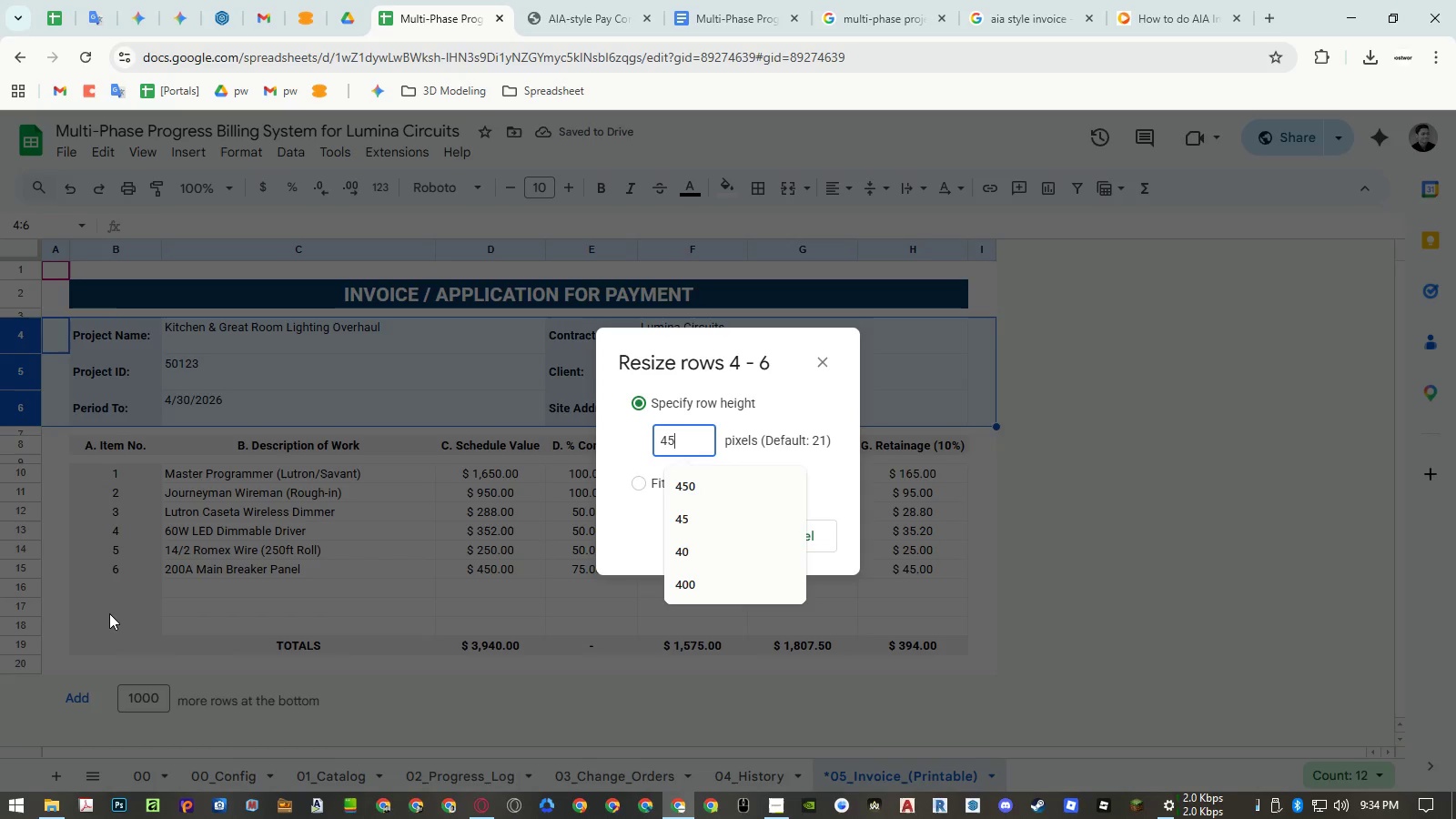 
key(Numpad5)
 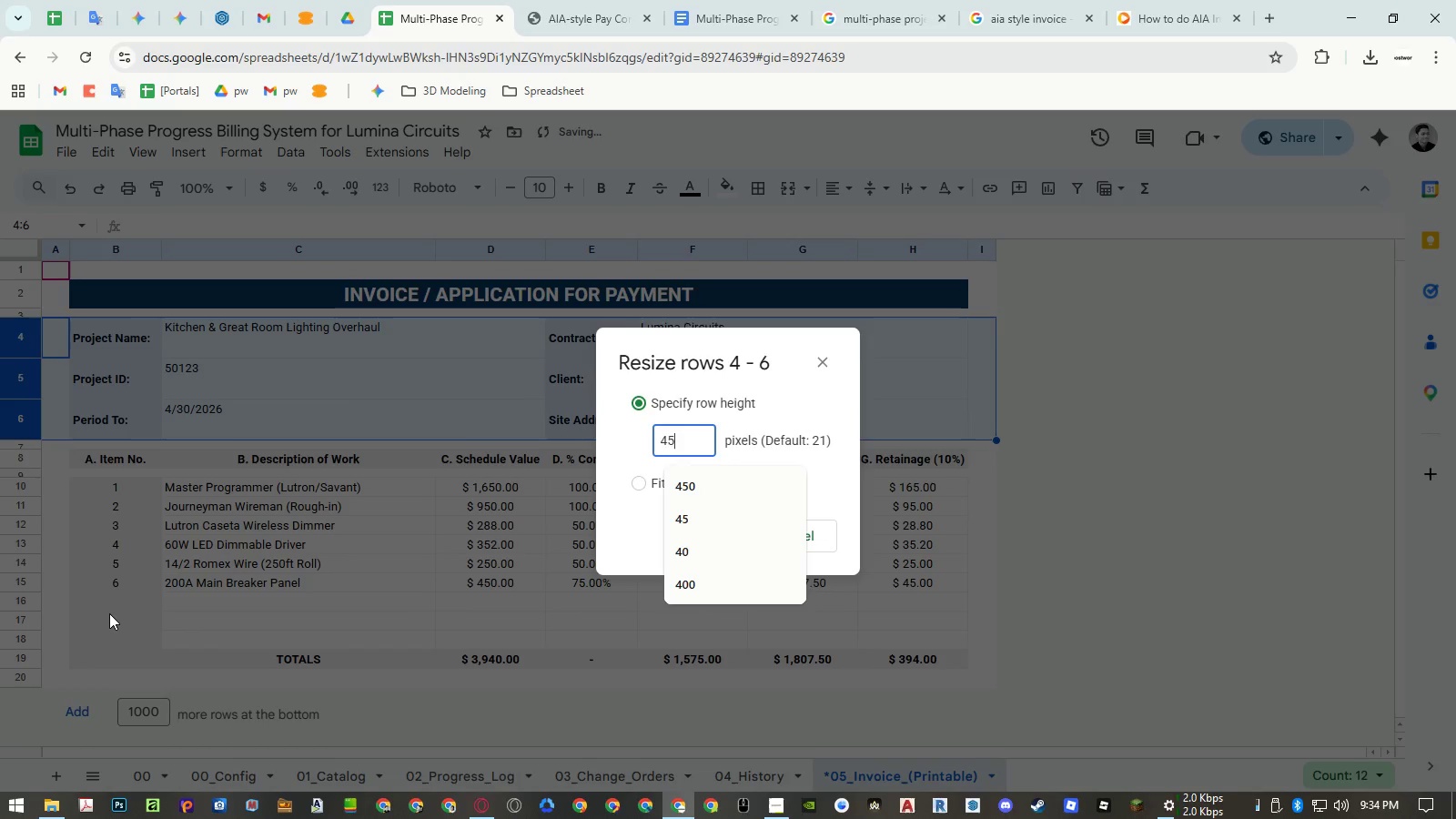 
key(NumpadEnter)
 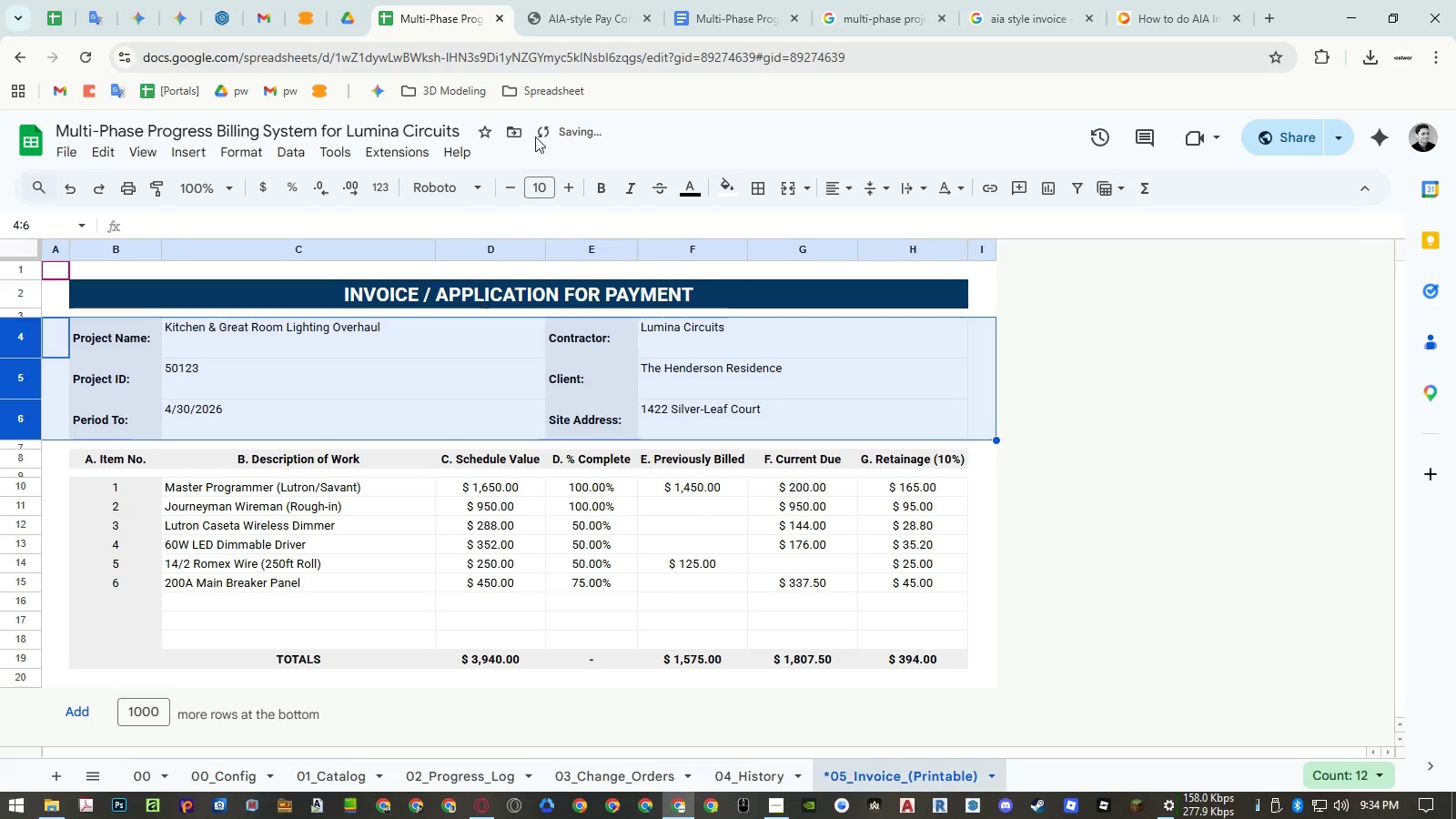 
left_click([582, 15])
 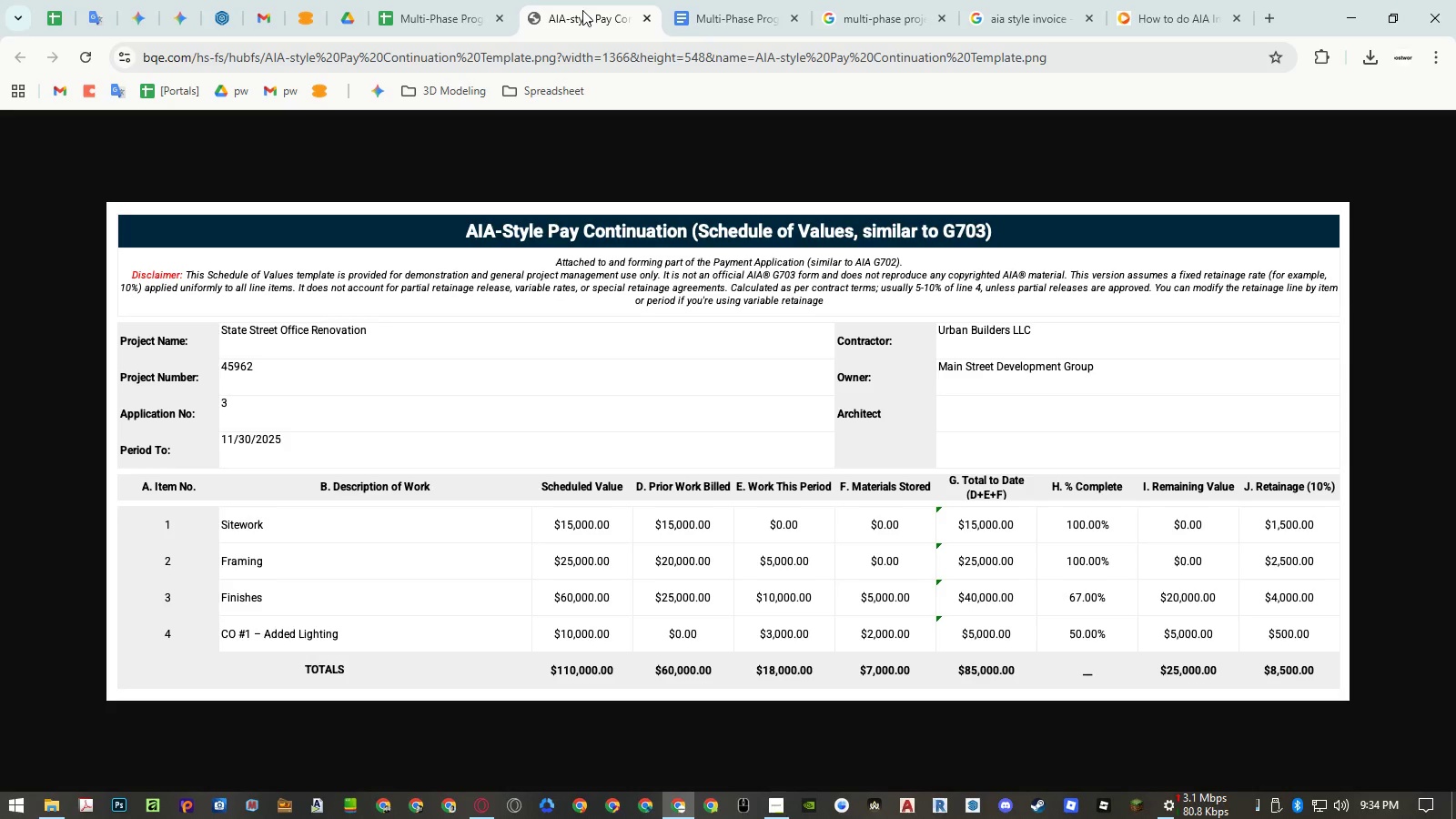 
wait(7.36)
 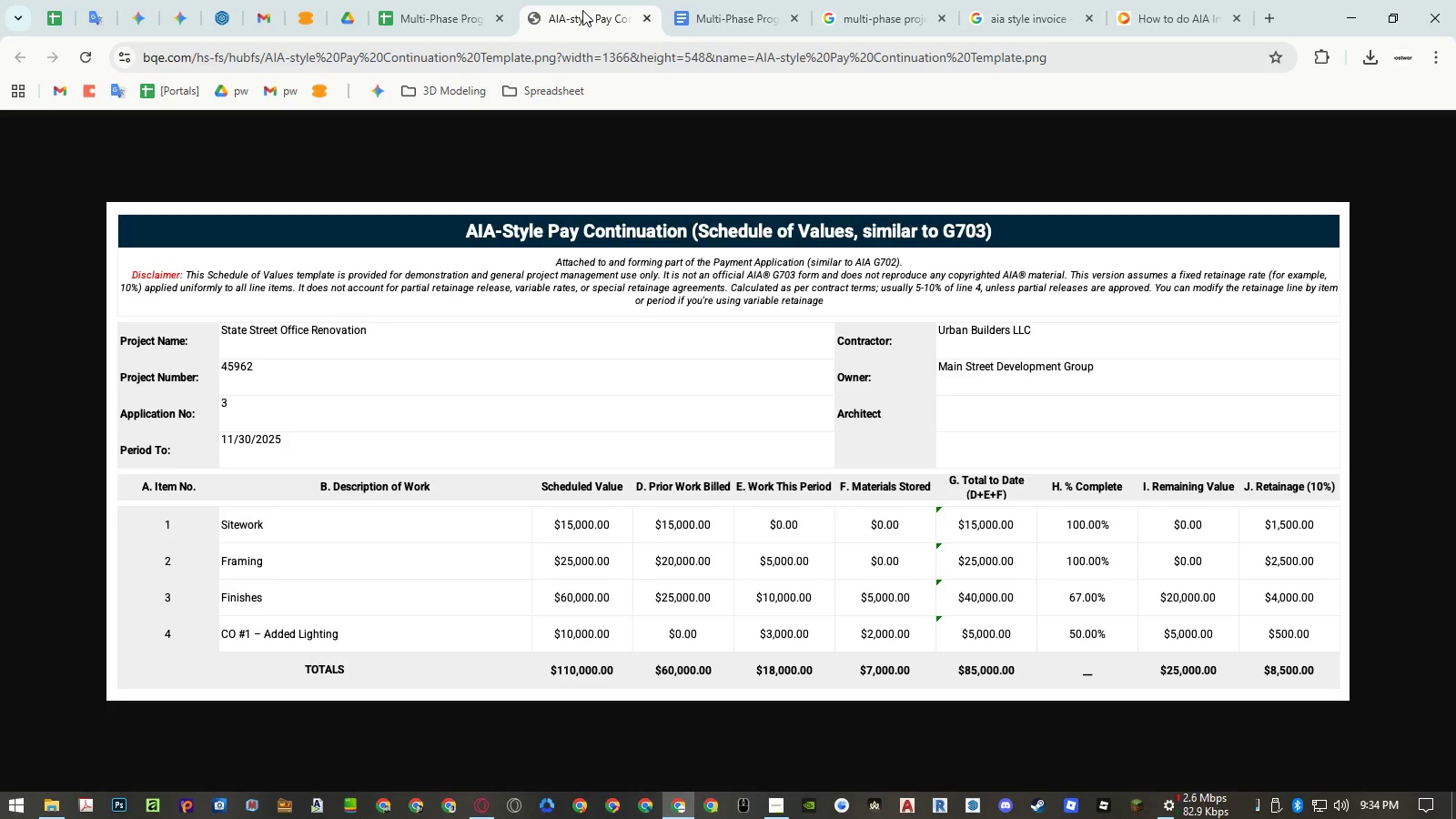 
left_click([452, 18])
 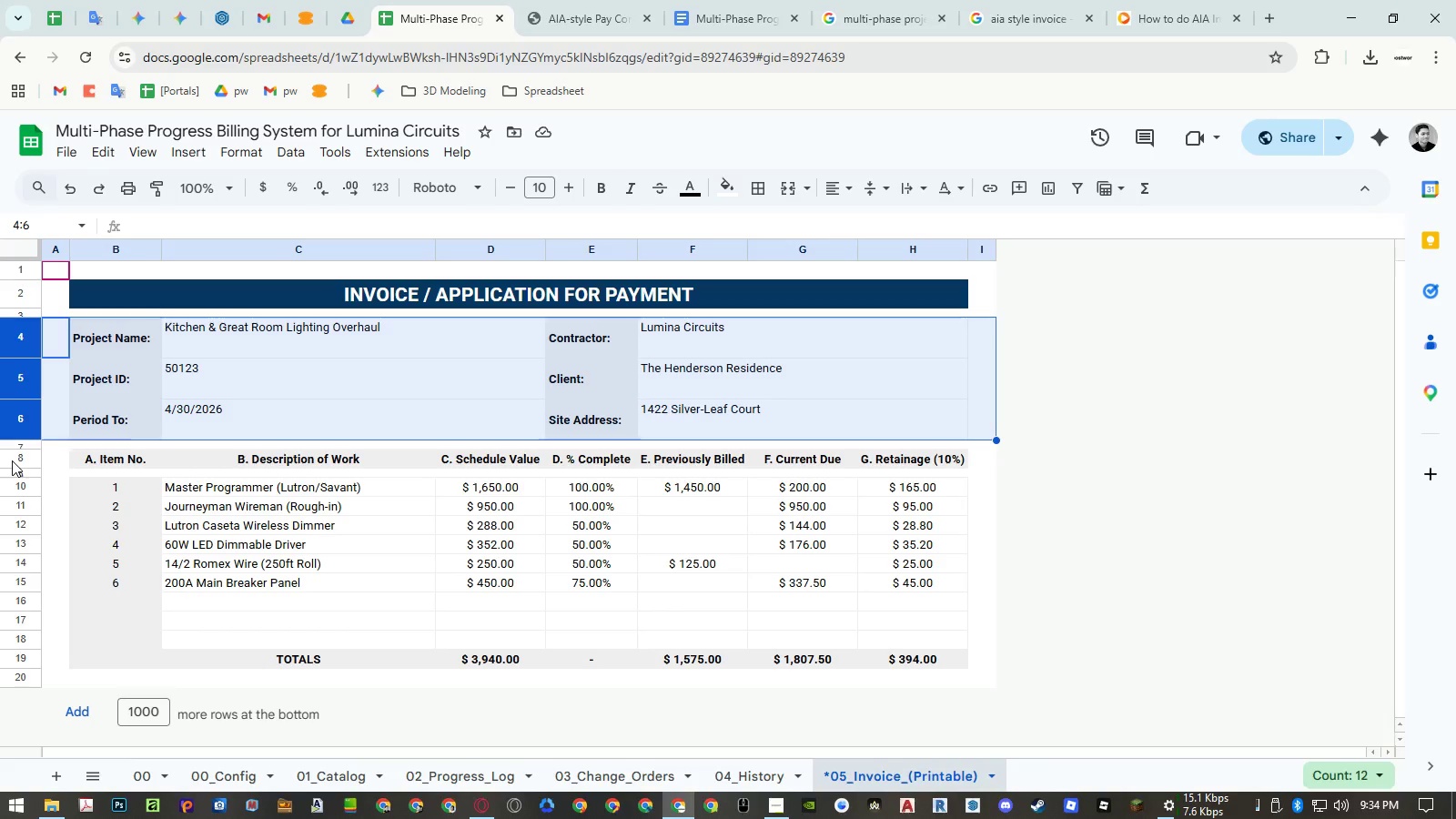 
right_click([12, 460])
 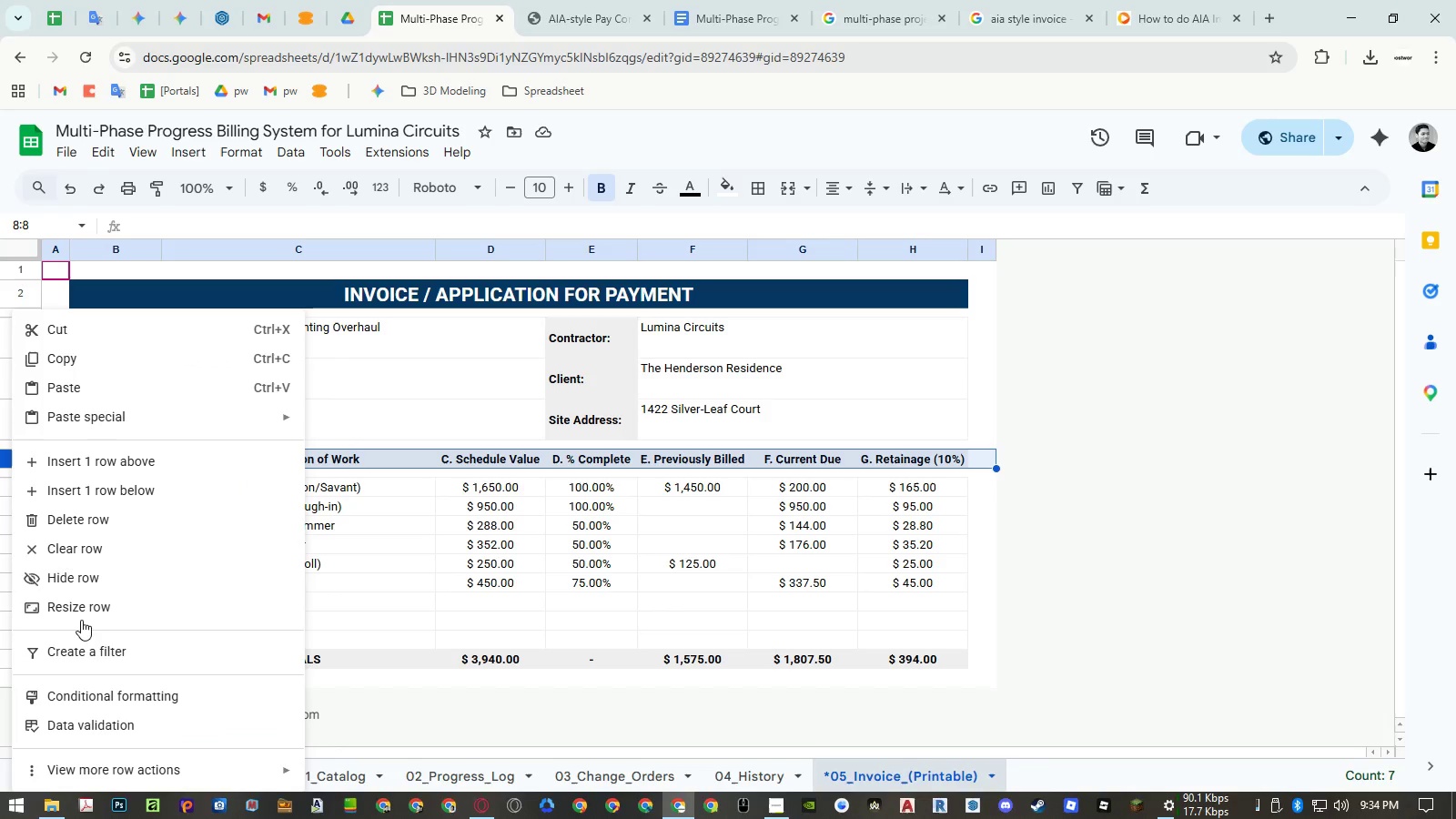 
left_click([82, 616])
 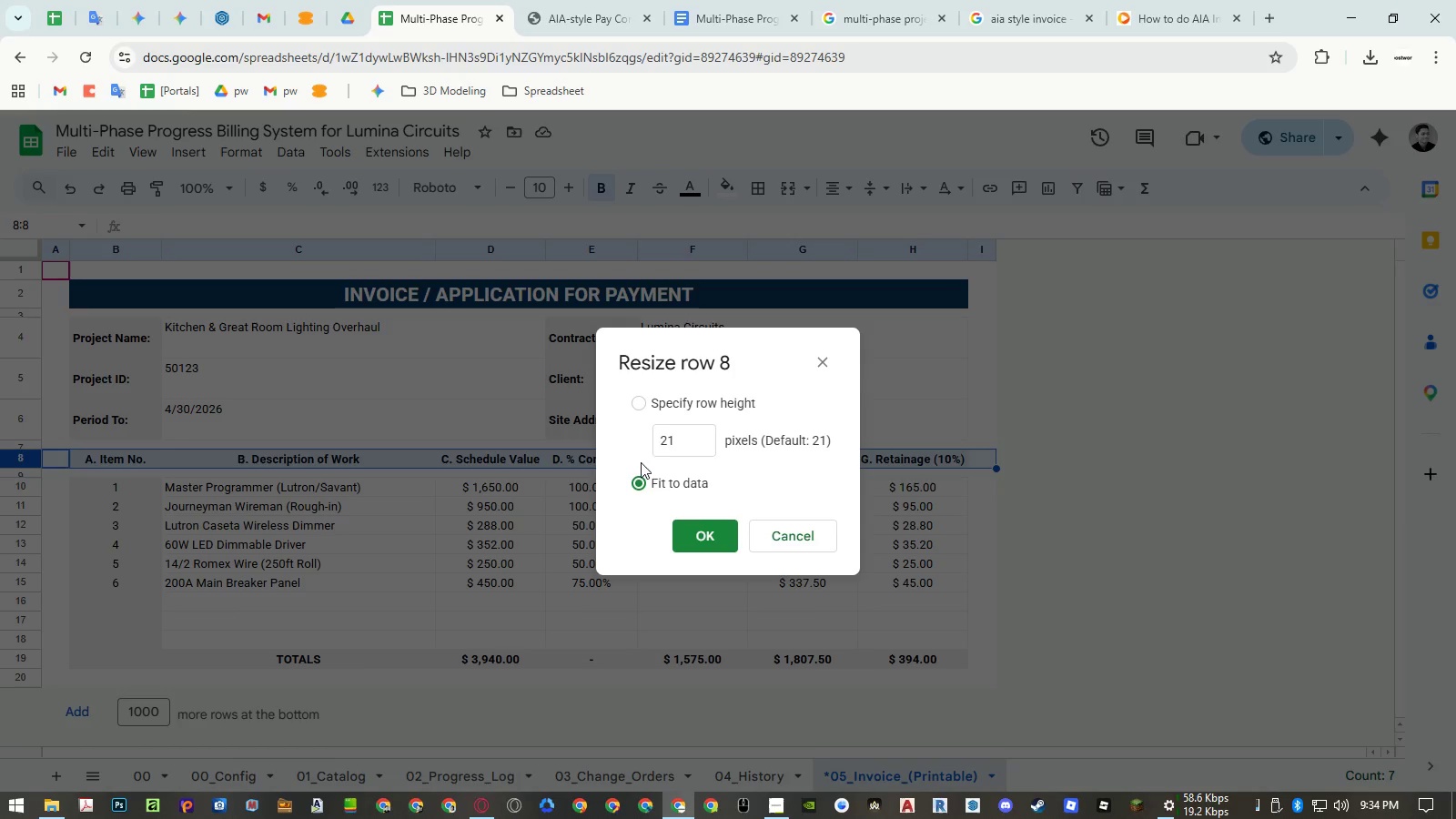 
left_click_drag(start_coordinate=[682, 438], to_coordinate=[599, 452])
 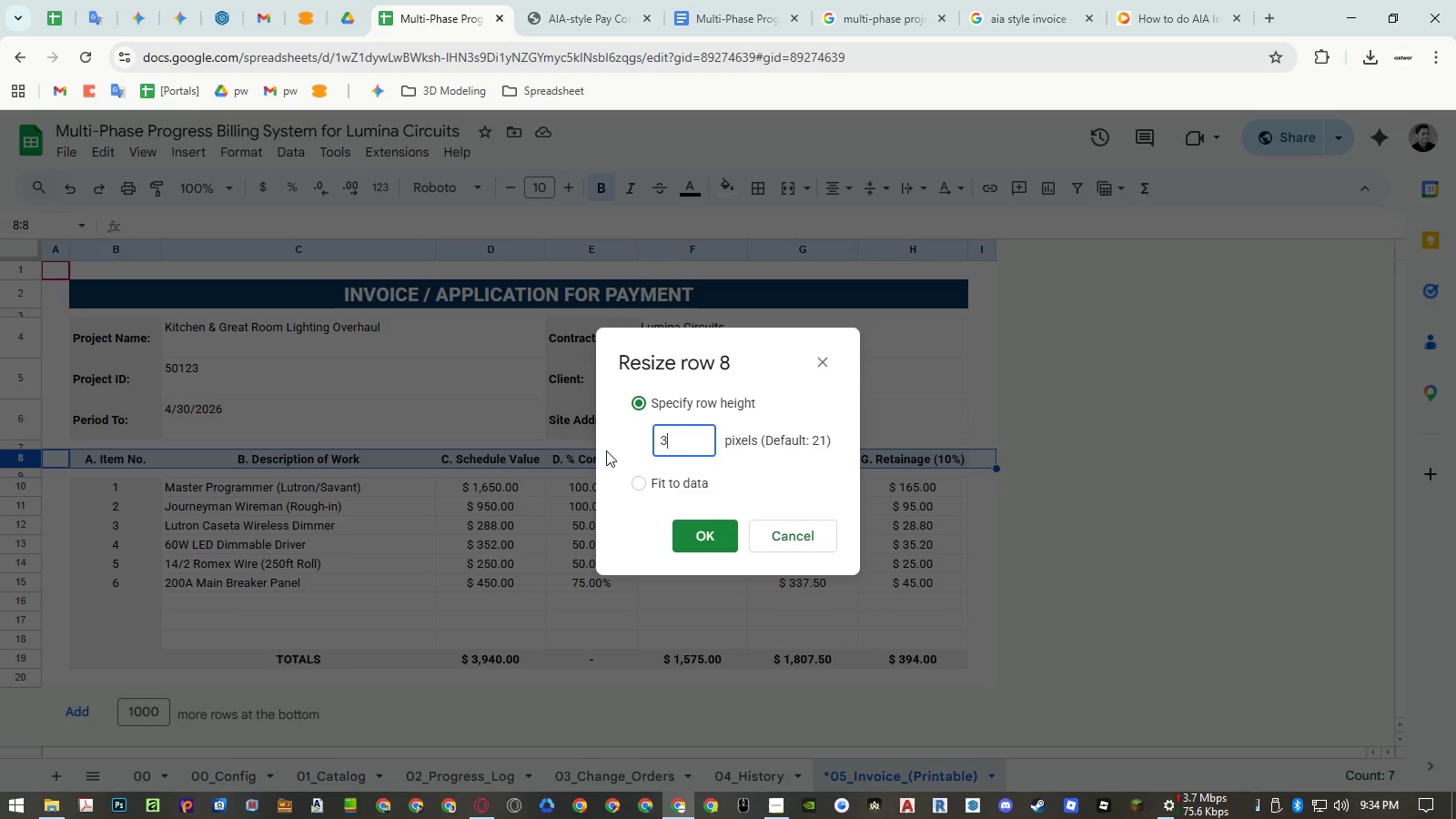 
key(Numpad3)
 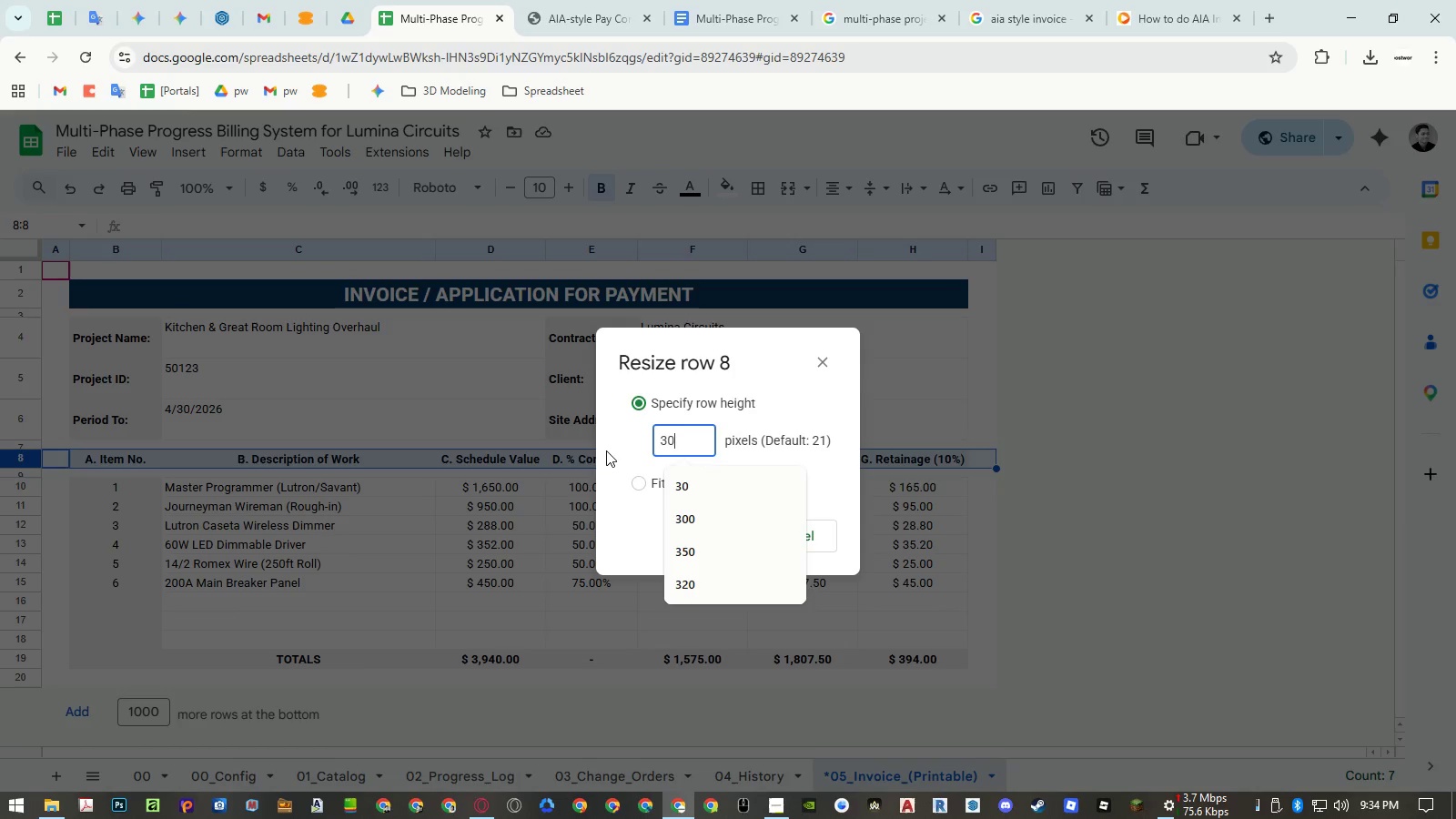 
key(Numpad0)
 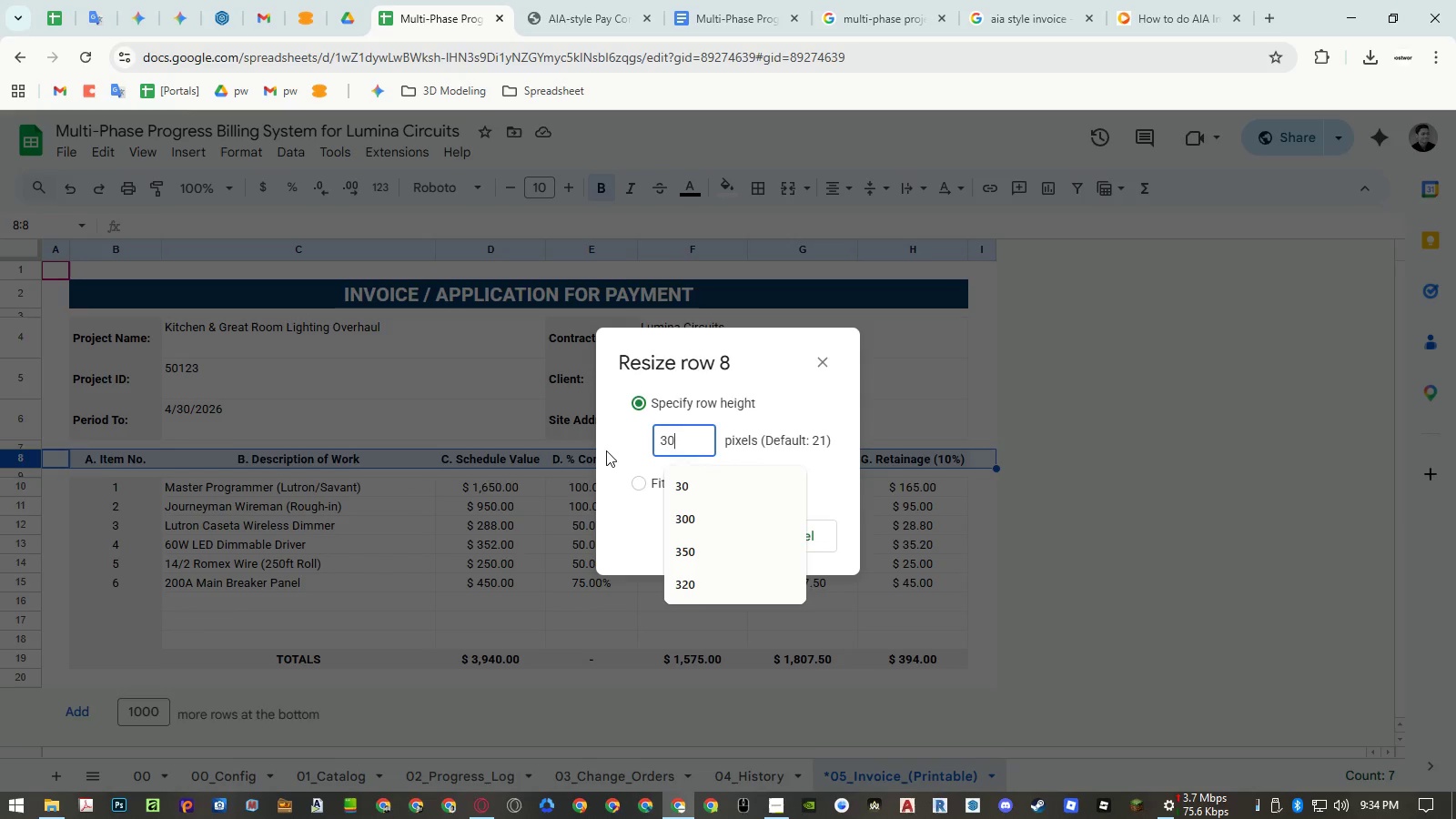 
key(NumpadEnter)
 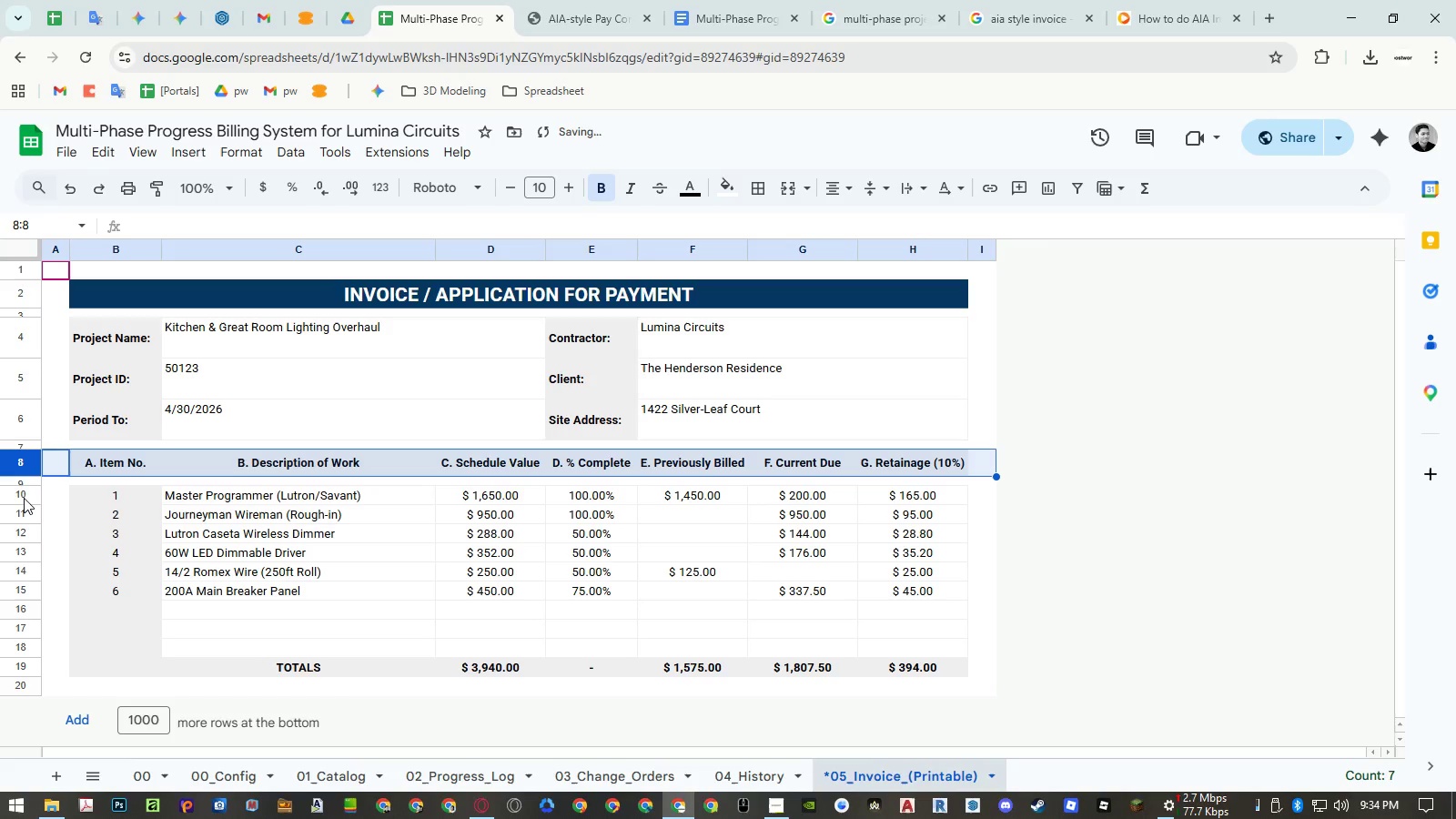 
left_click_drag(start_coordinate=[24, 496], to_coordinate=[46, 662])
 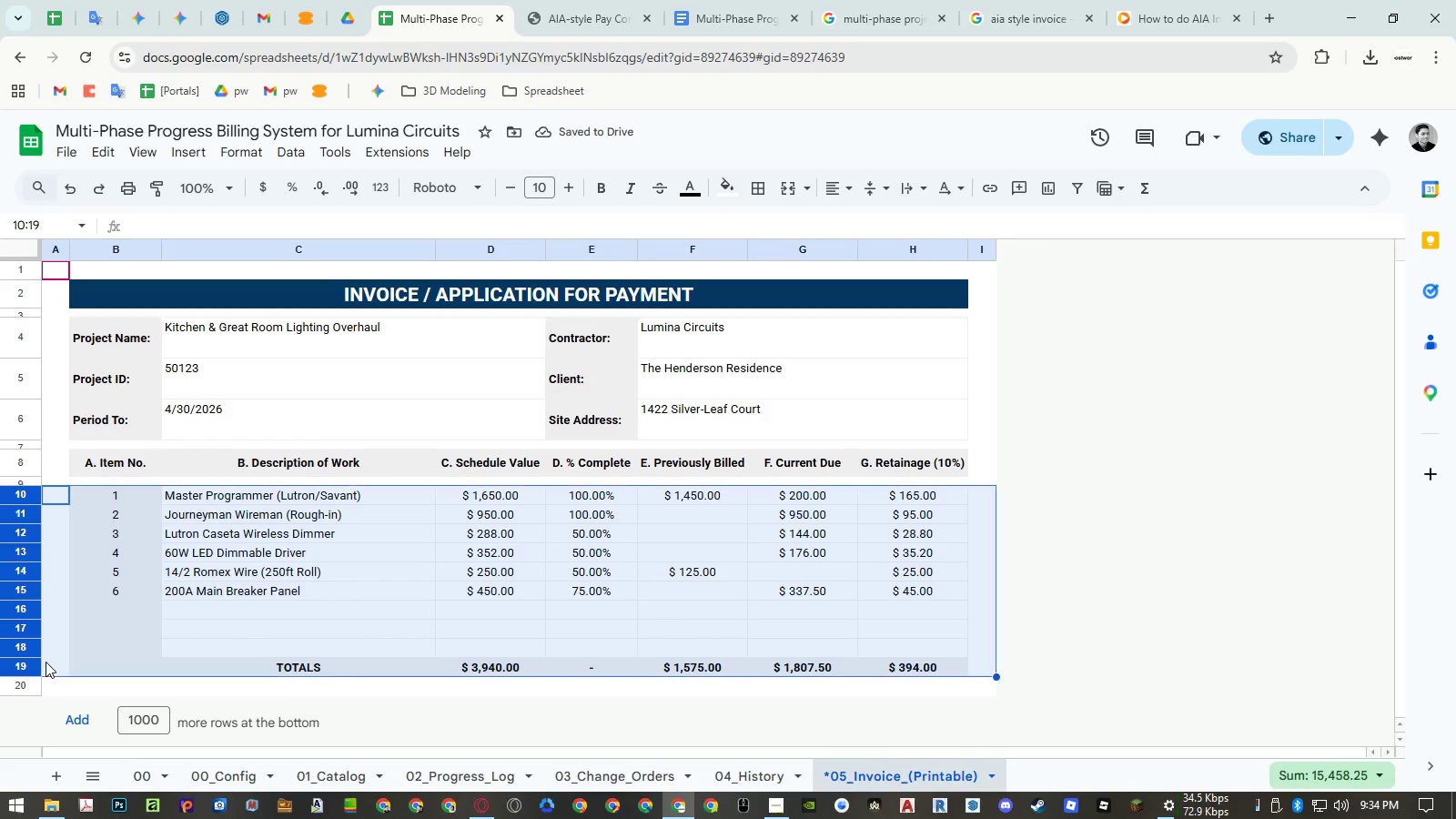 
right_click([46, 662])
 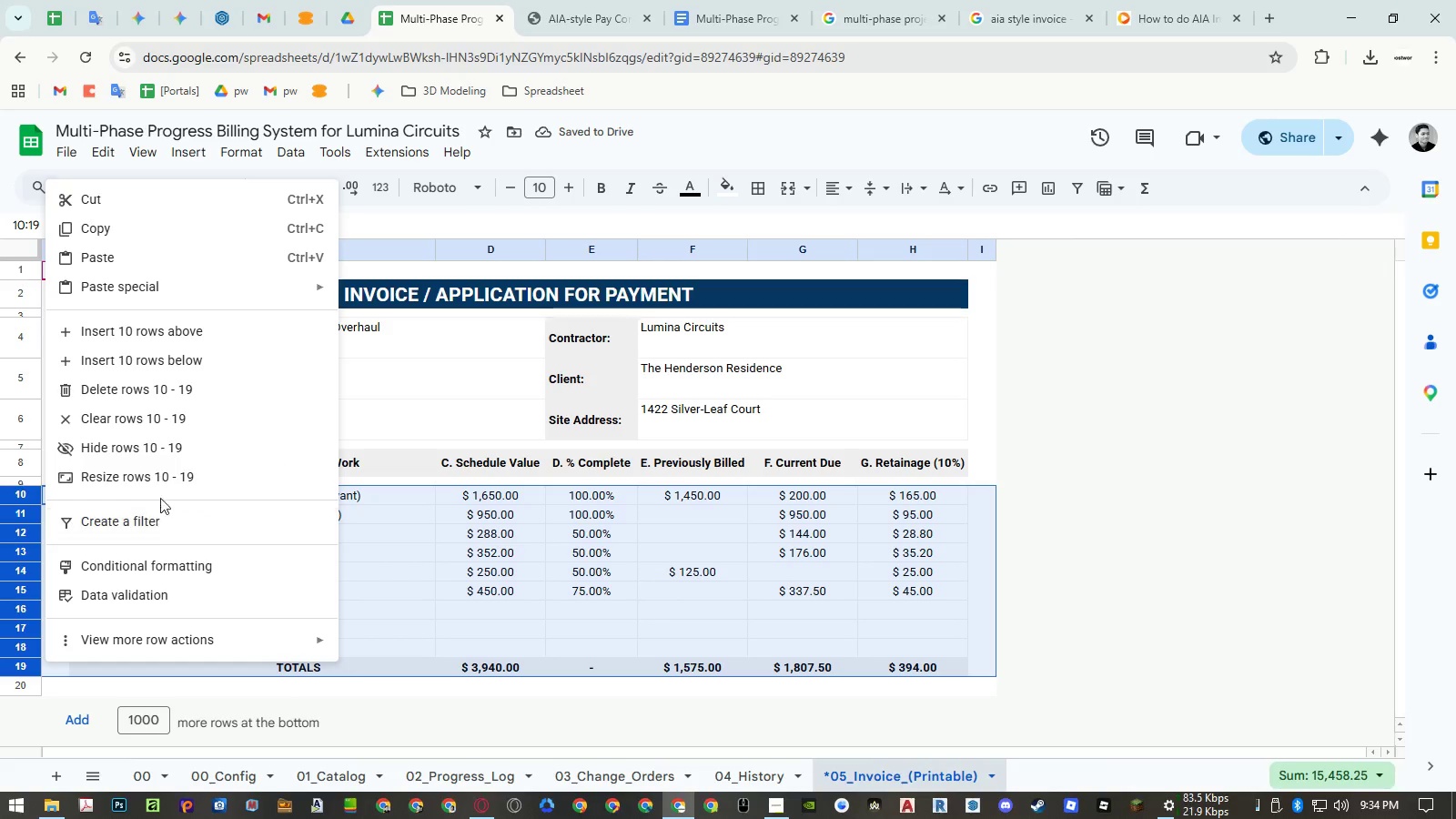 
left_click([161, 481])
 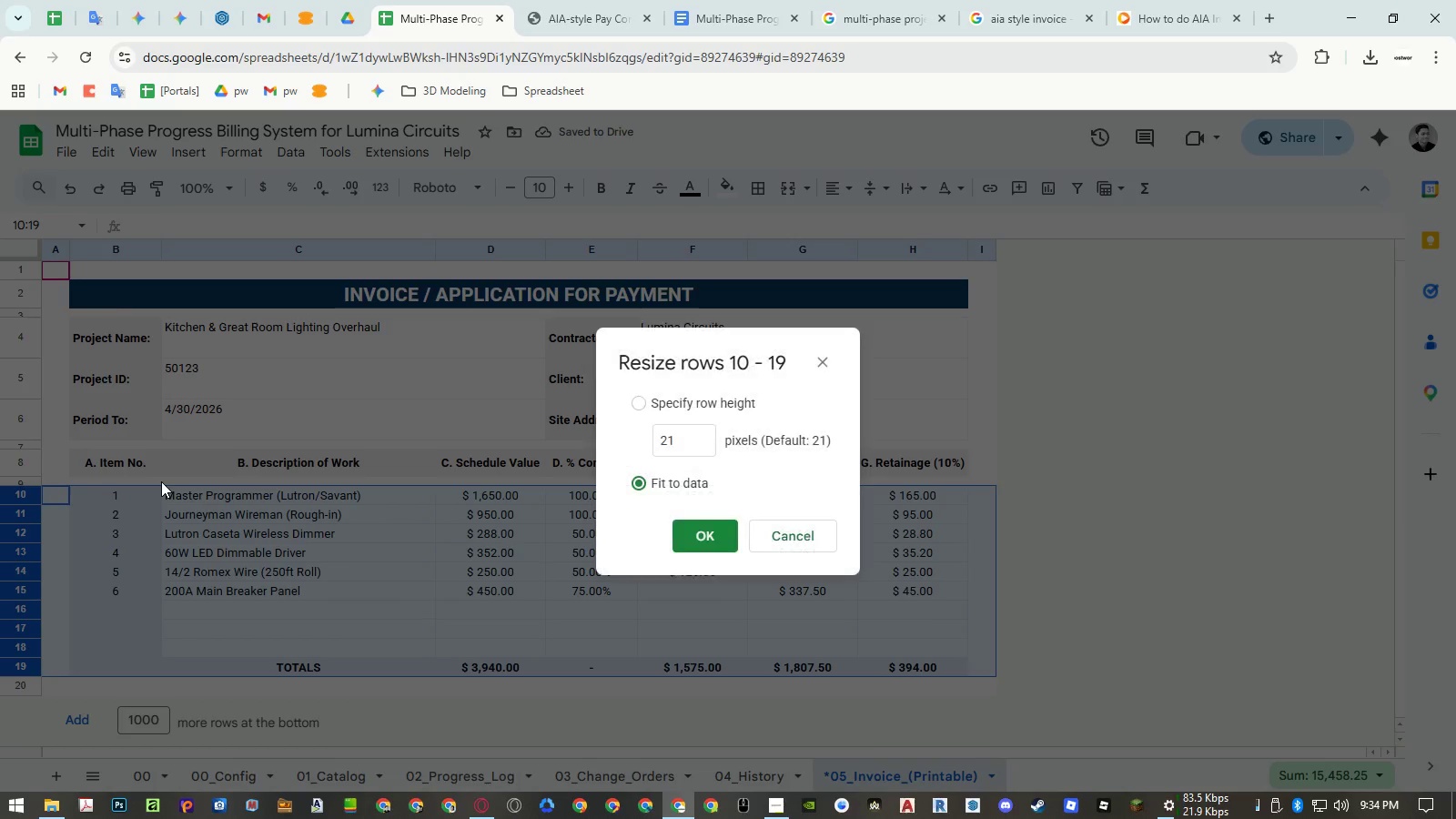 
key(Numpad3)
 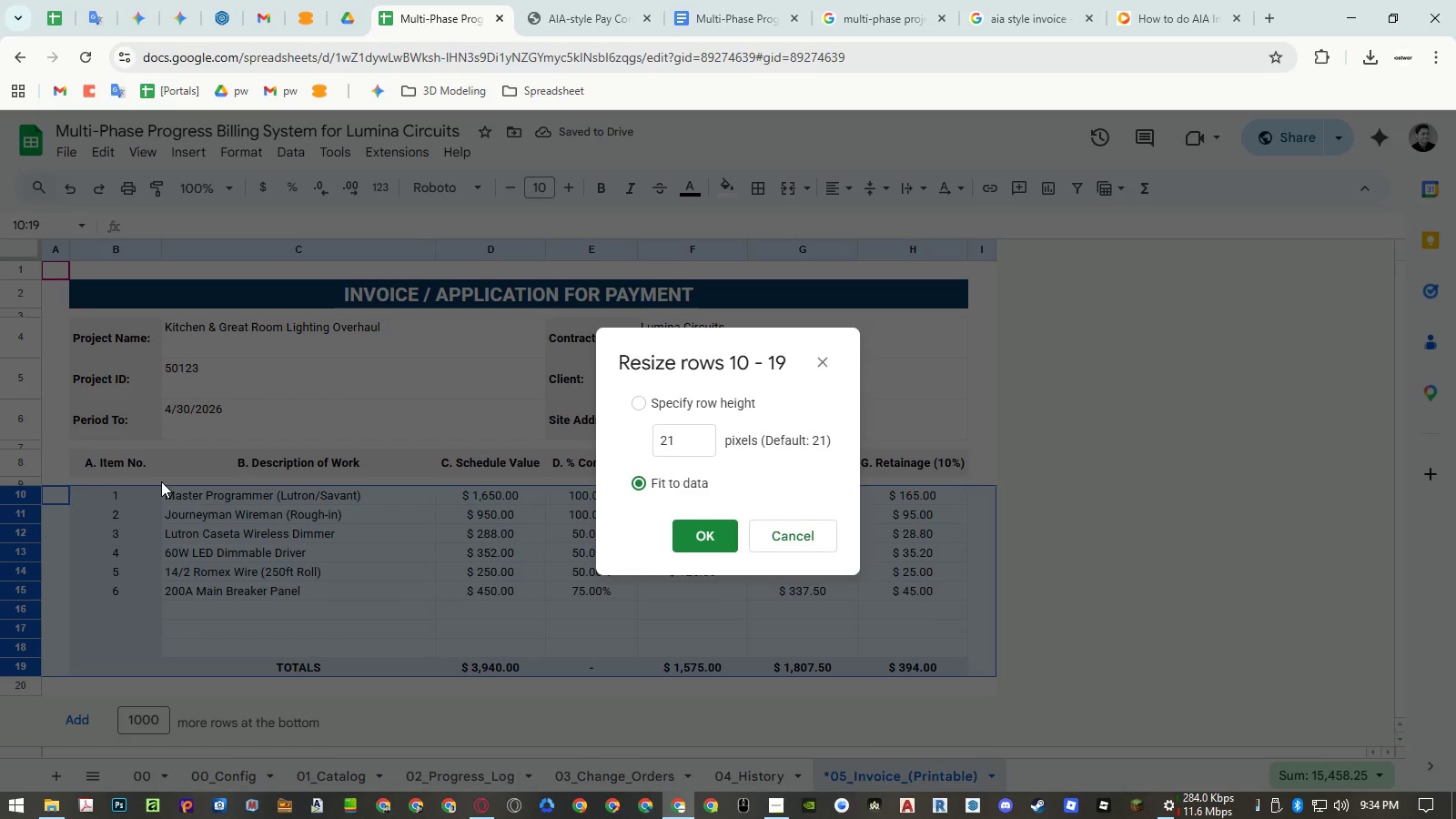 
key(Numpad0)
 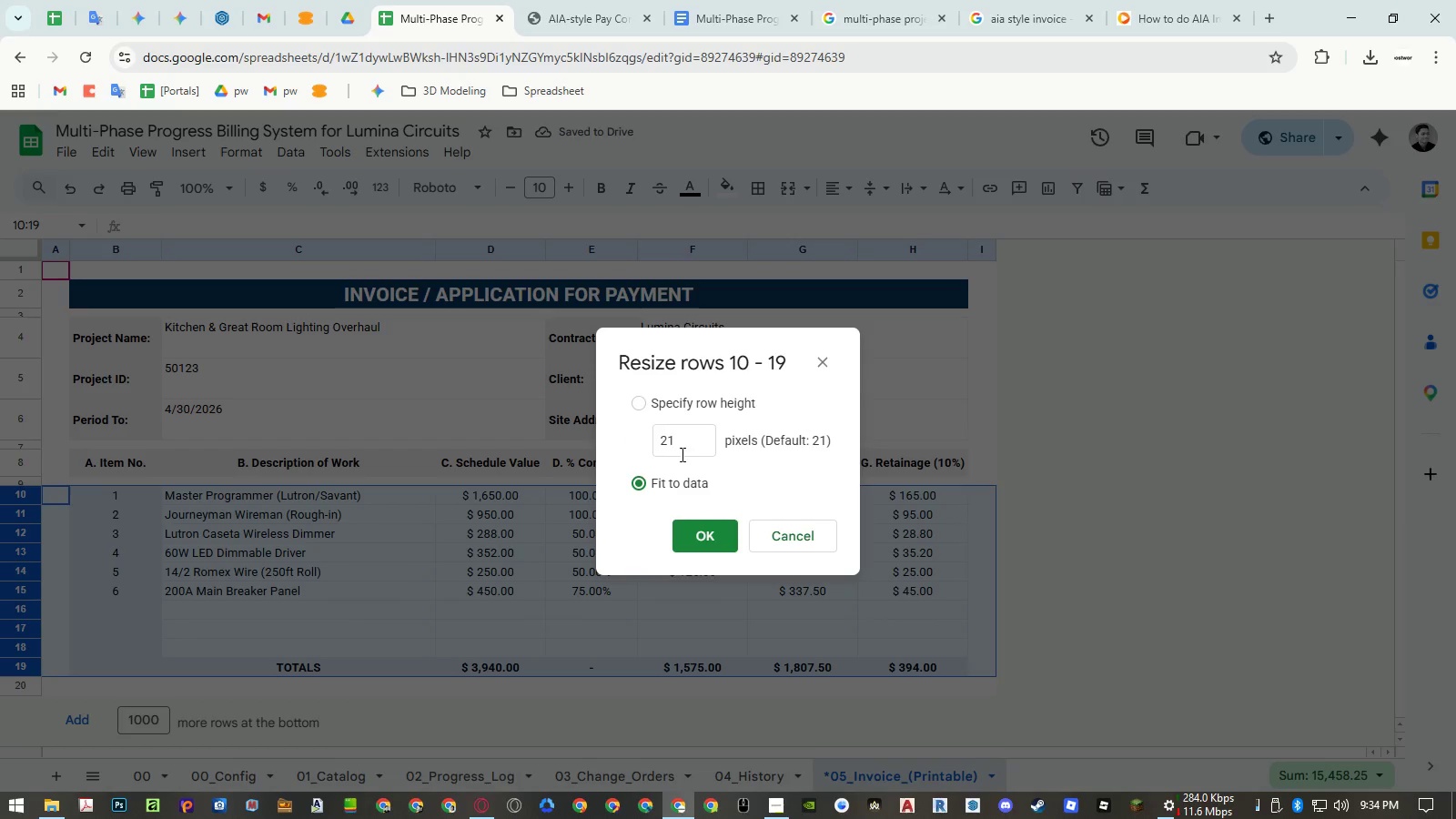 
left_click_drag(start_coordinate=[690, 448], to_coordinate=[607, 449])
 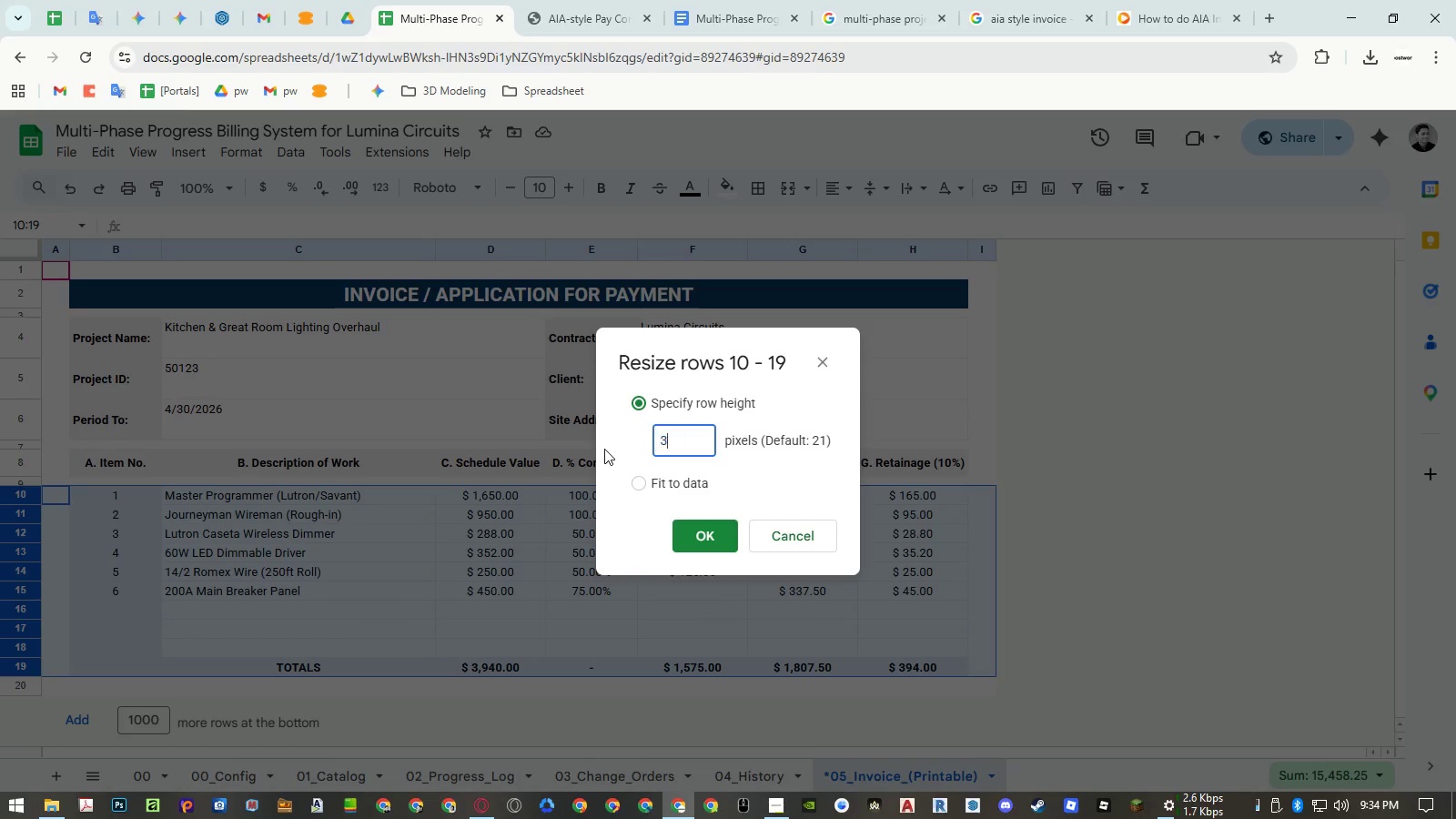 
key(Numpad3)
 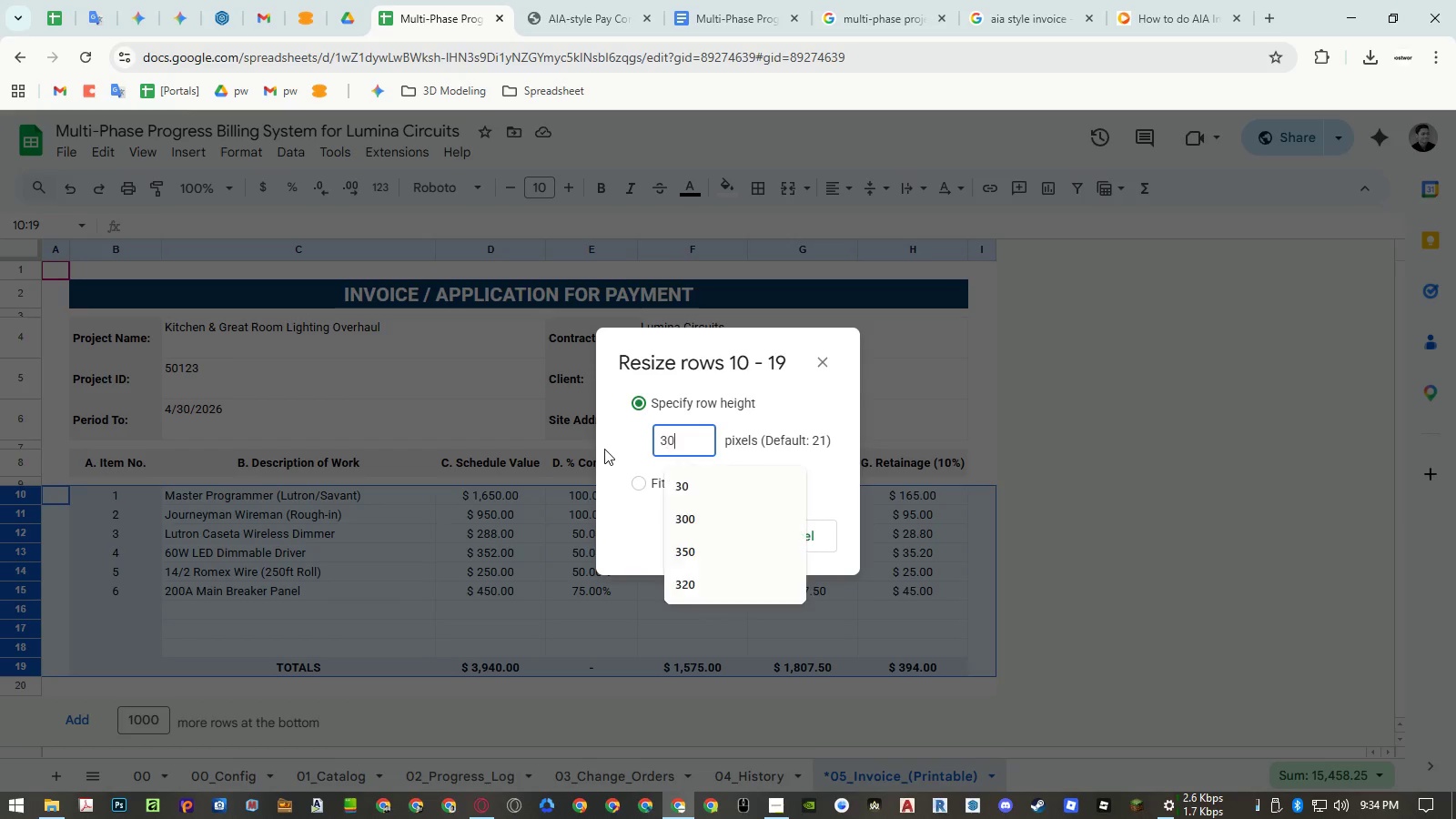 
key(Numpad0)
 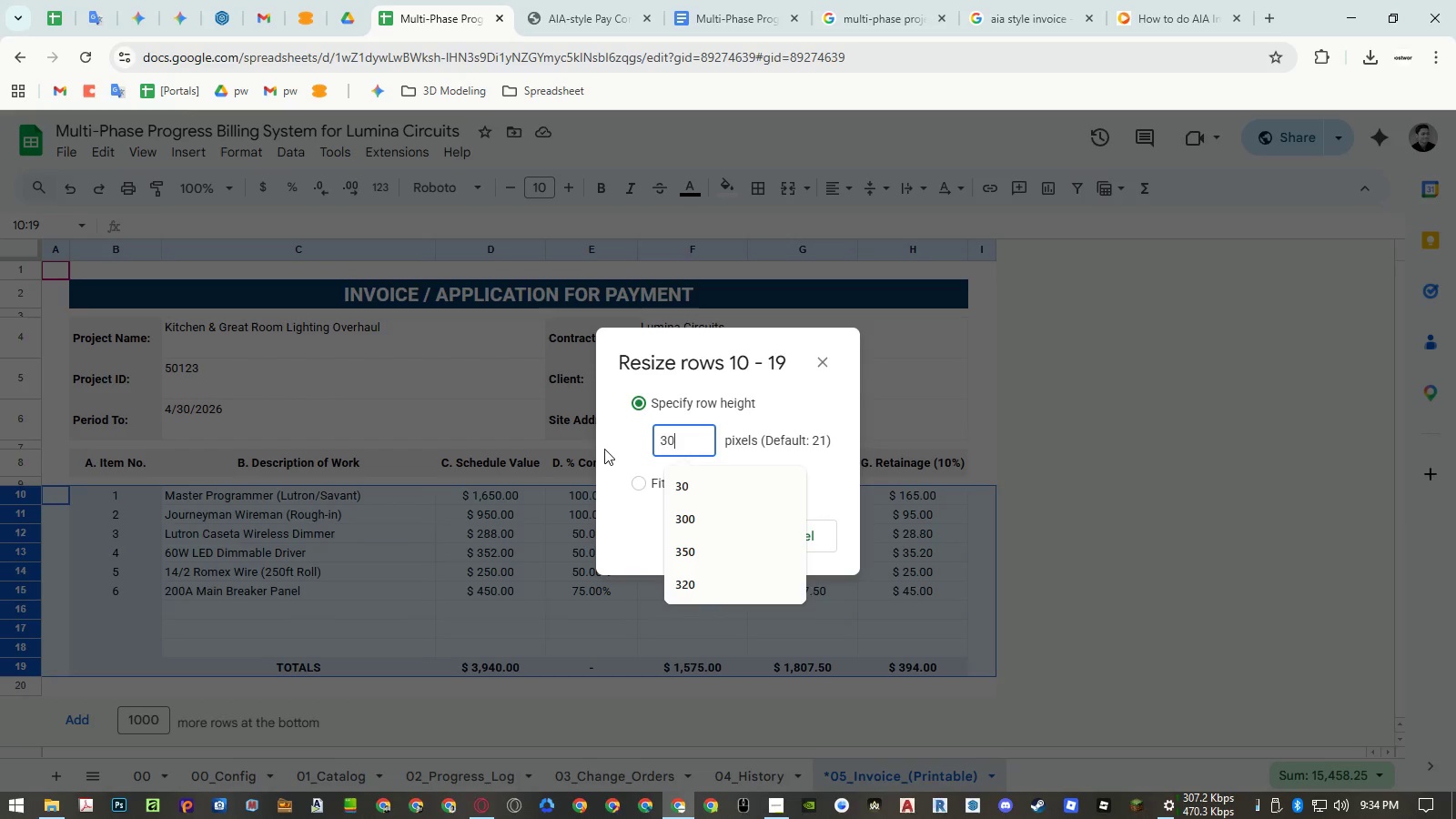 
key(NumpadEnter)
 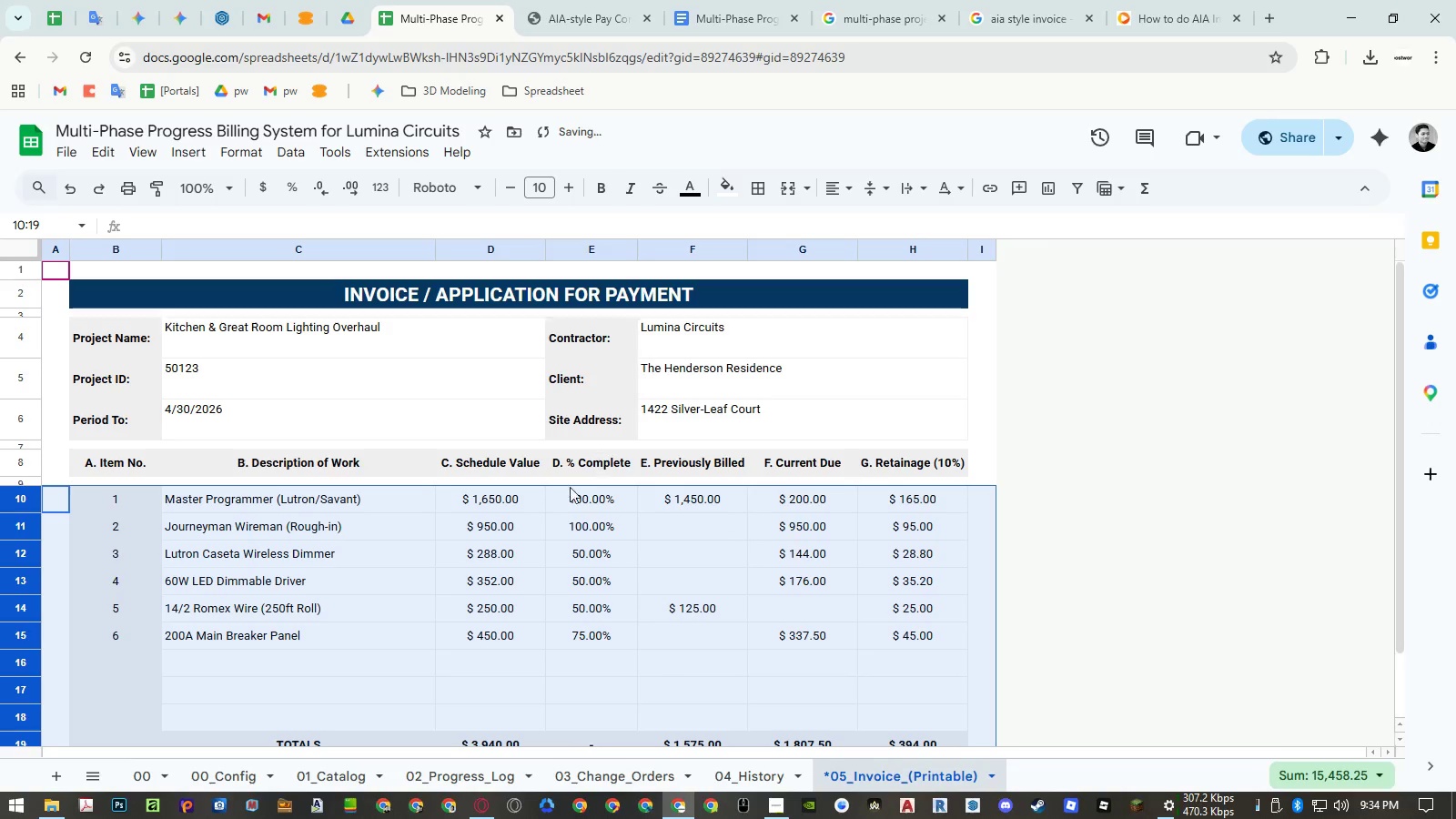 
left_click([467, 573])
 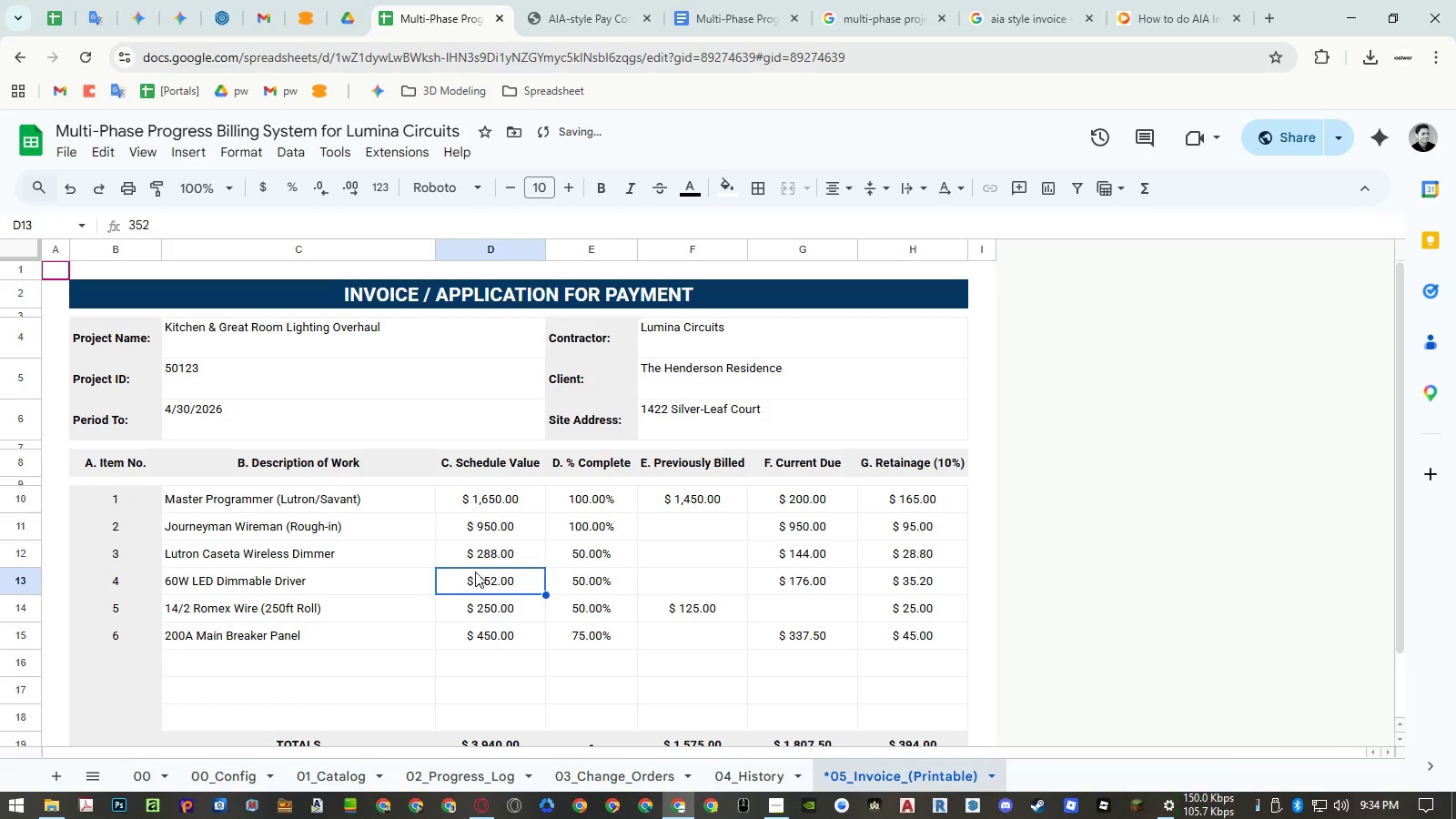 
scroll: coordinate [554, 551], scroll_direction: down, amount: 4.0
 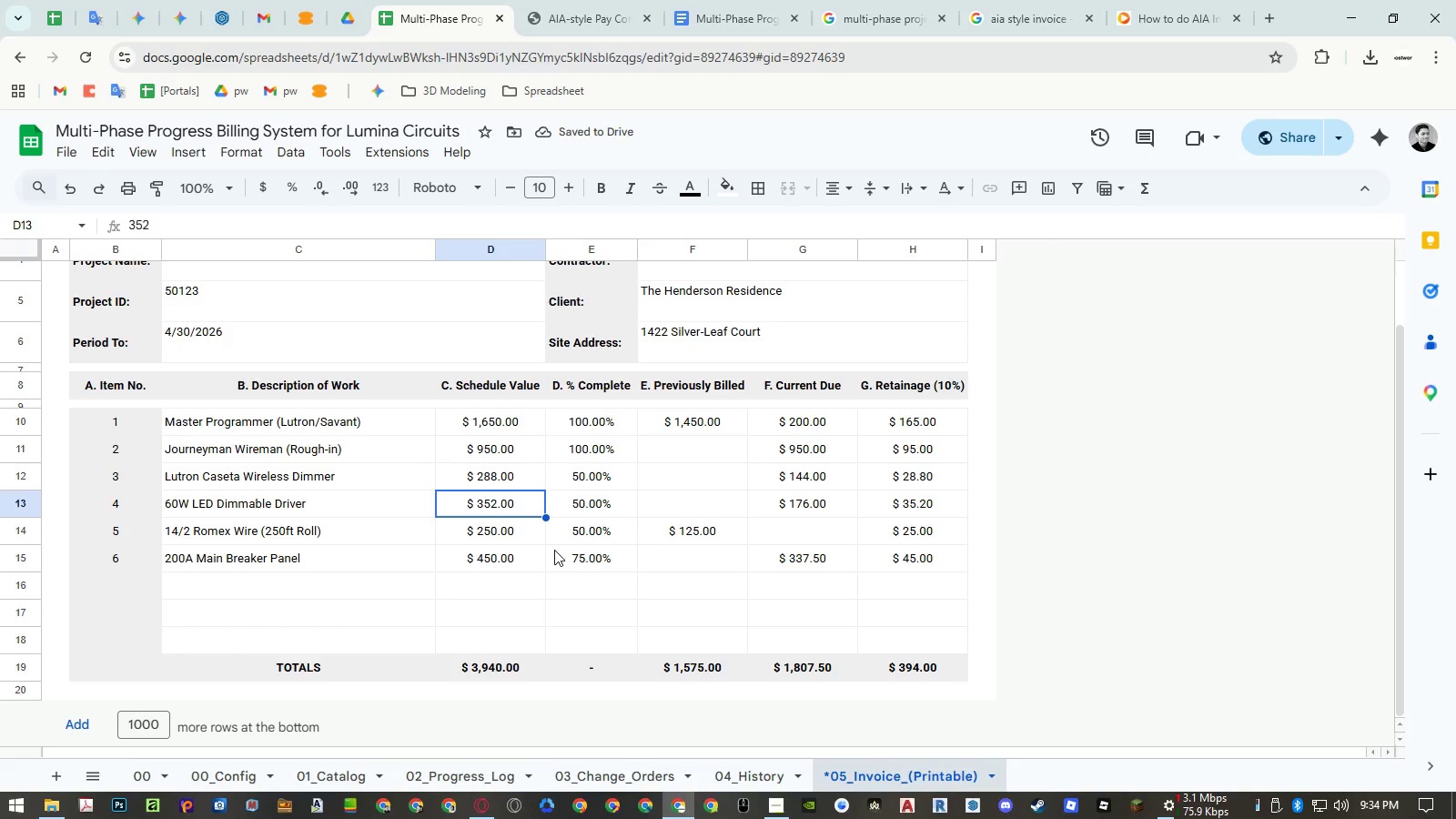 
key(Control+ControlRight)
 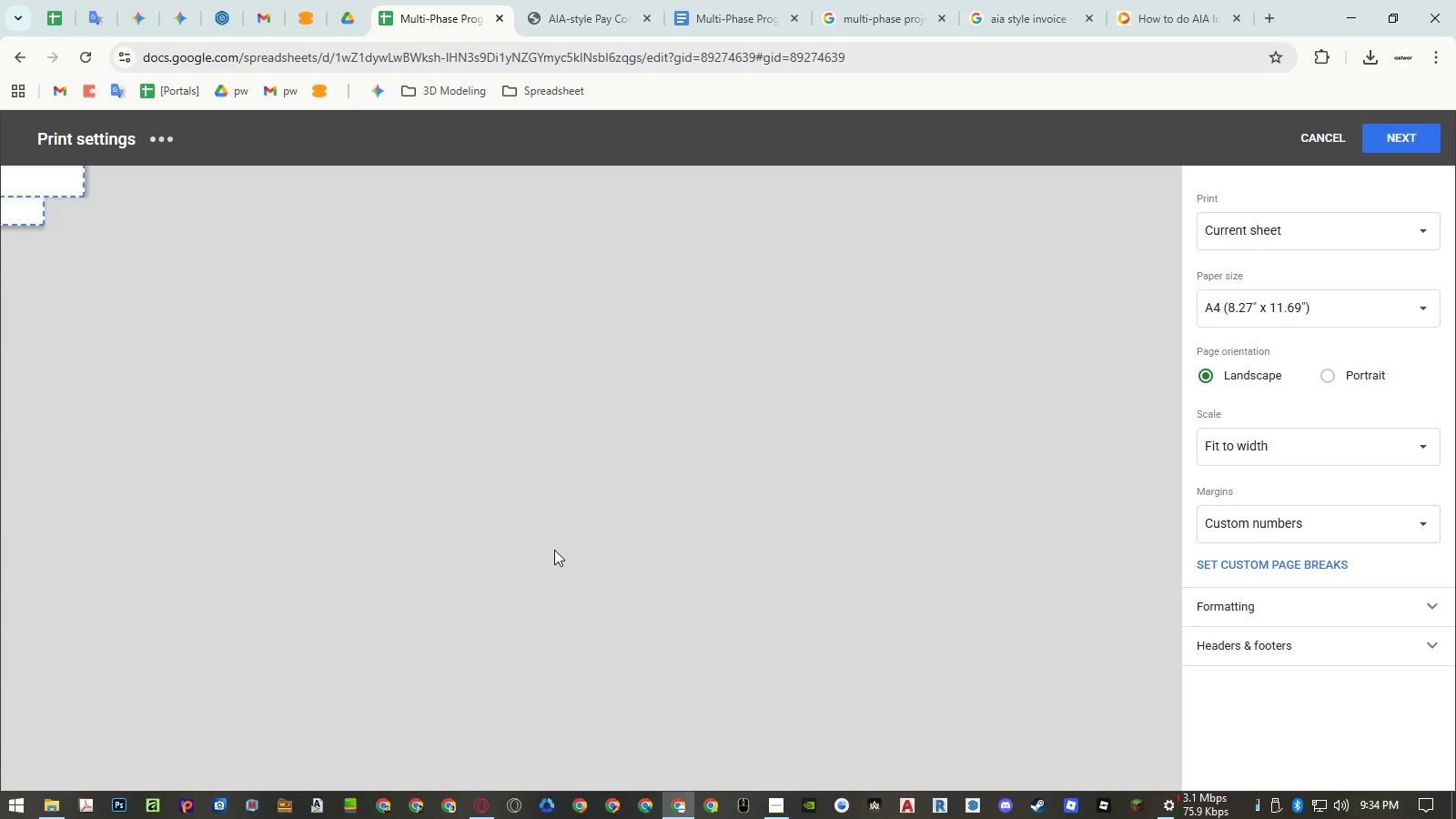 
key(Control+P)
 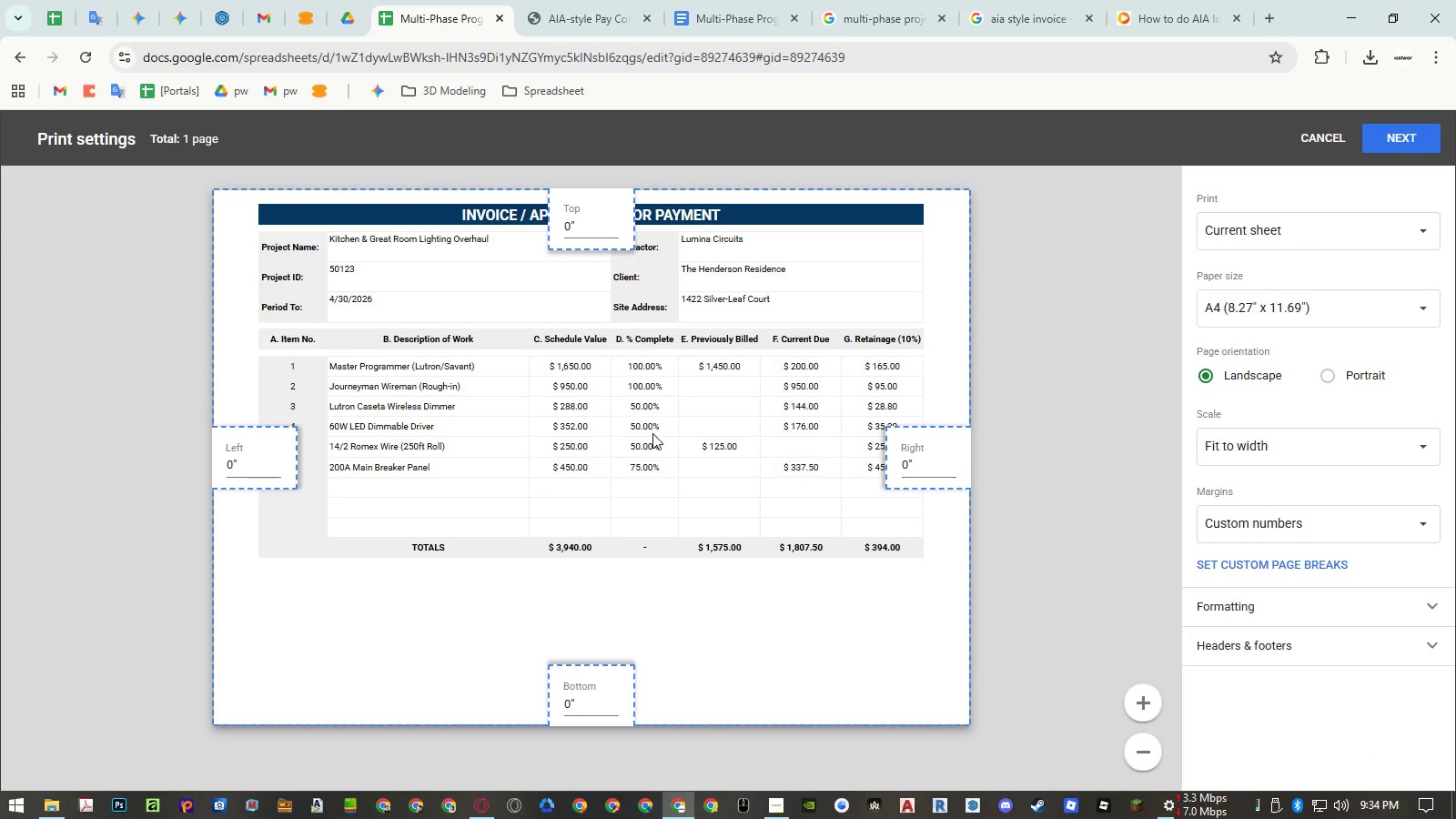 
key(Escape)
 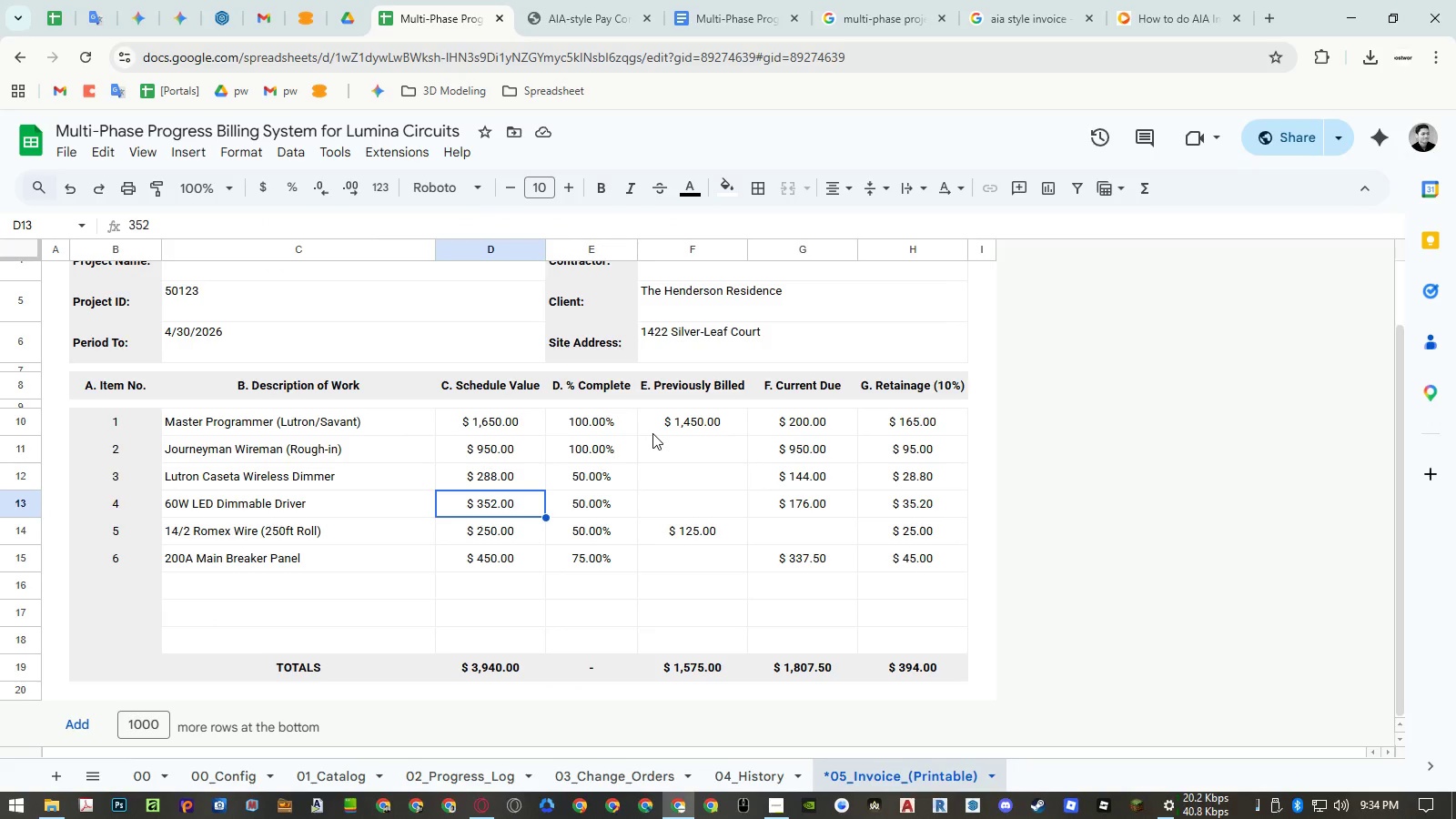 
key(Escape)
 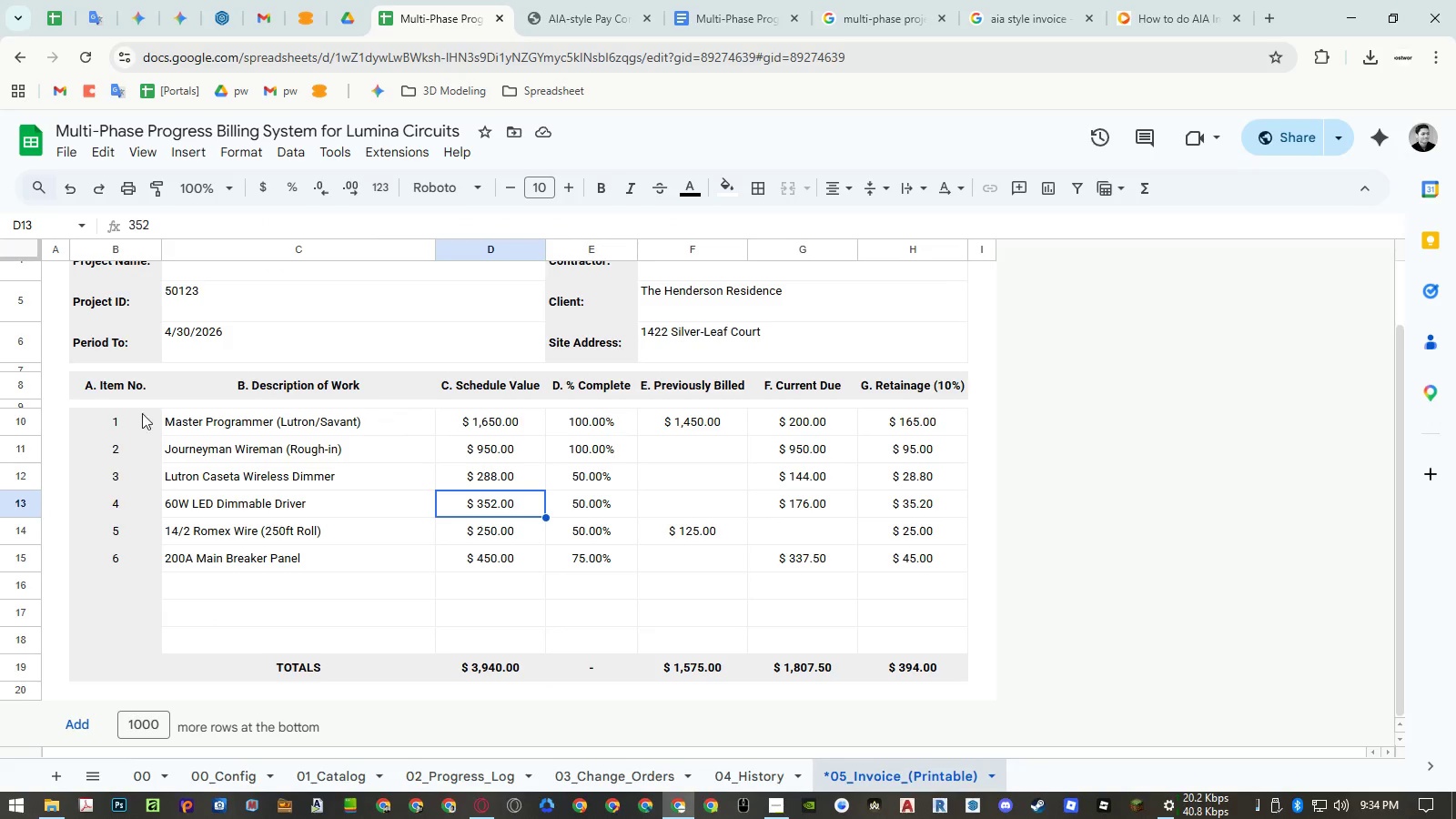 
scroll: coordinate [126, 403], scroll_direction: up, amount: 10.0
 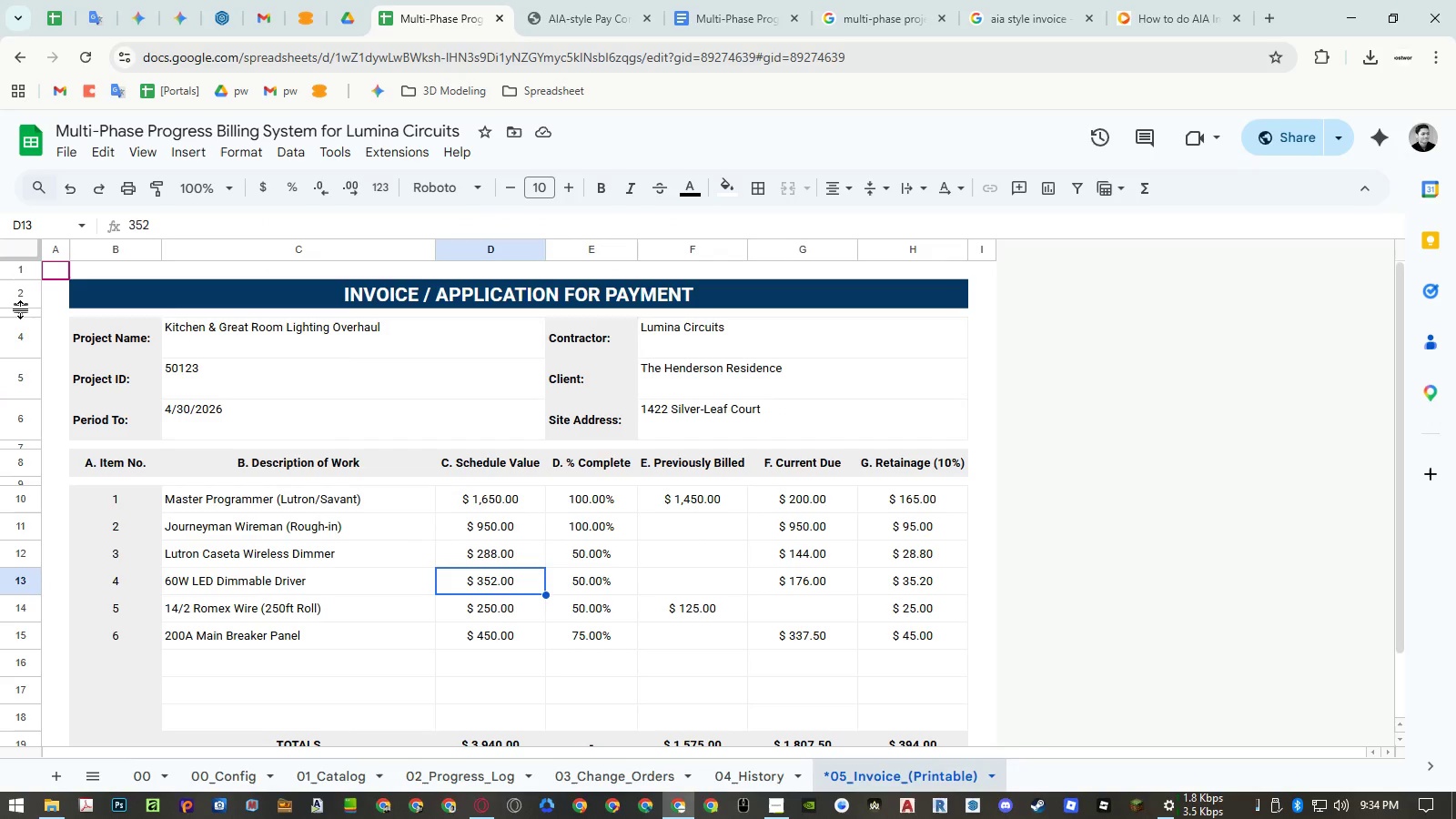 
left_click([22, 268])
 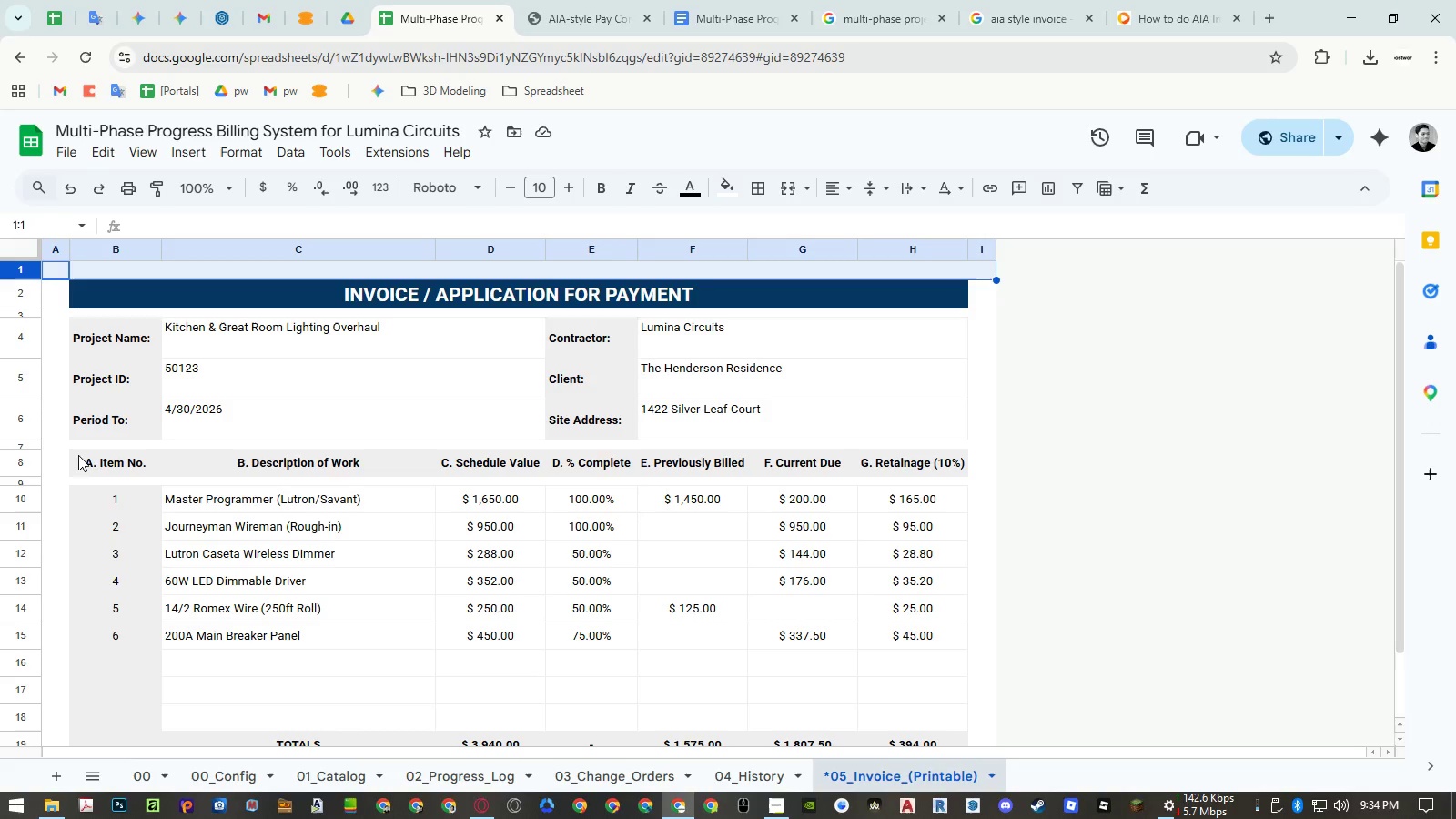 
hold_key(key=ControlLeft, duration=1.16)
 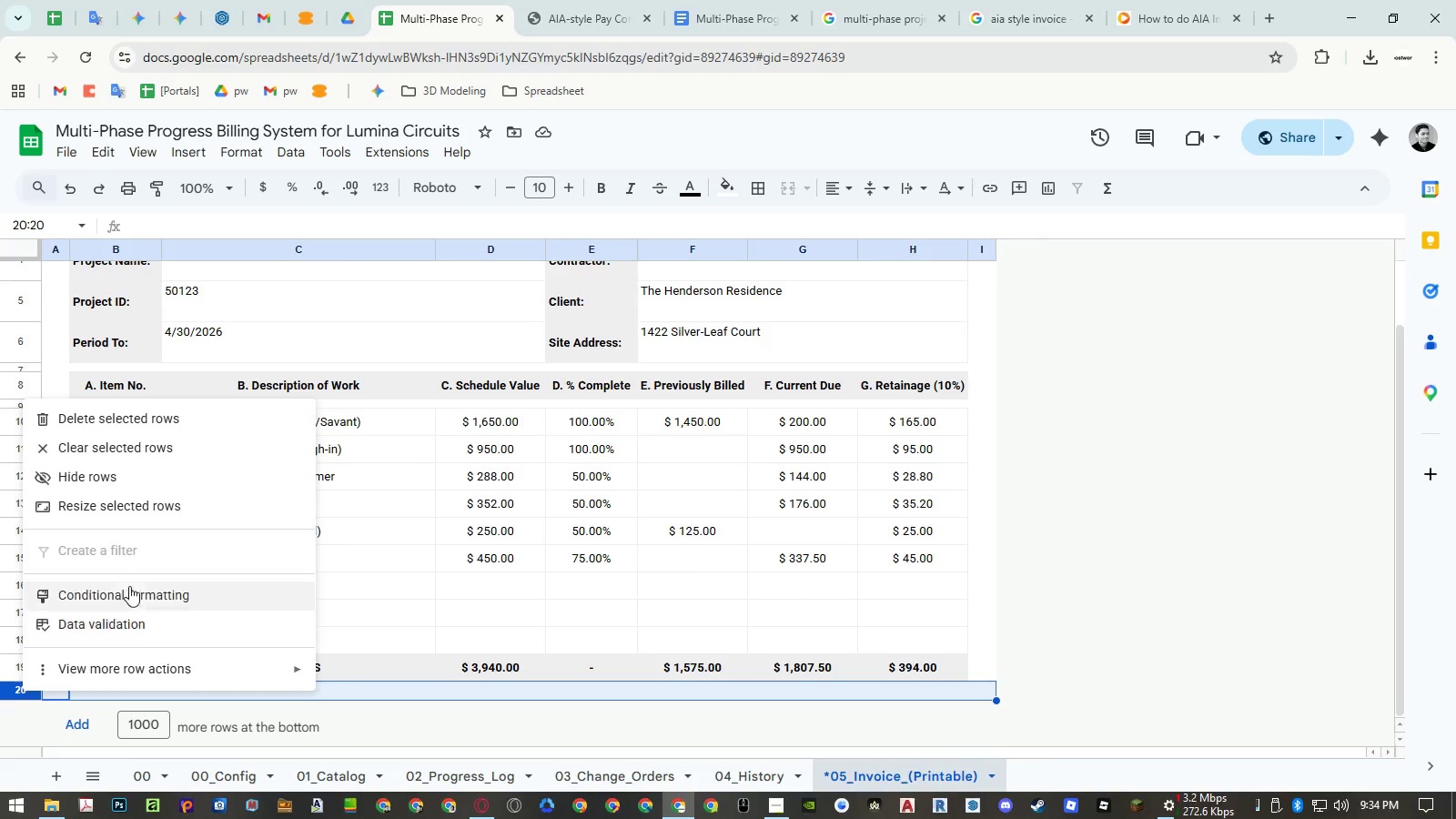 
scroll: coordinate [85, 506], scroll_direction: down, amount: 6.0
 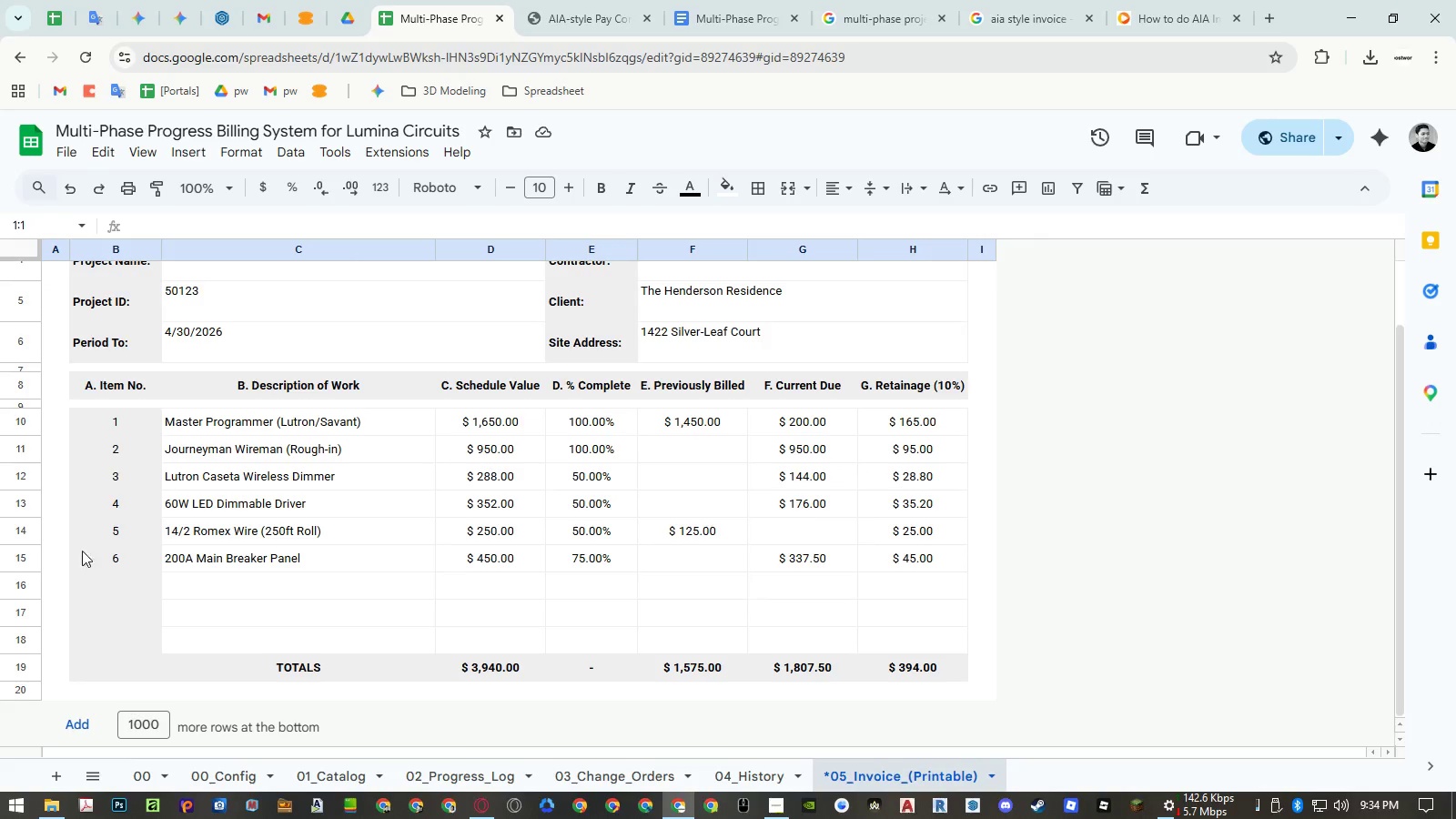 
left_click([23, 691])
 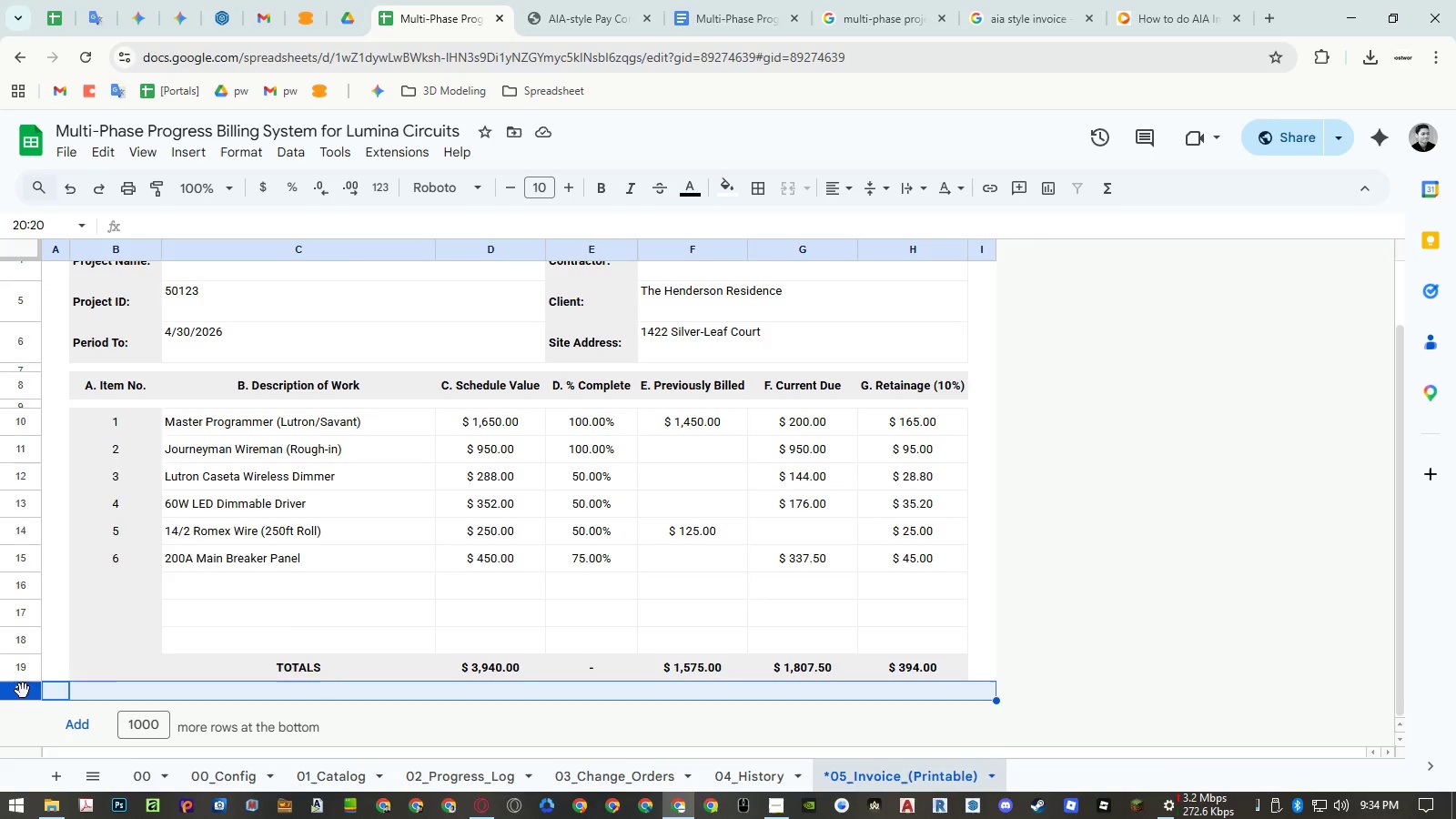 
right_click([23, 691])
 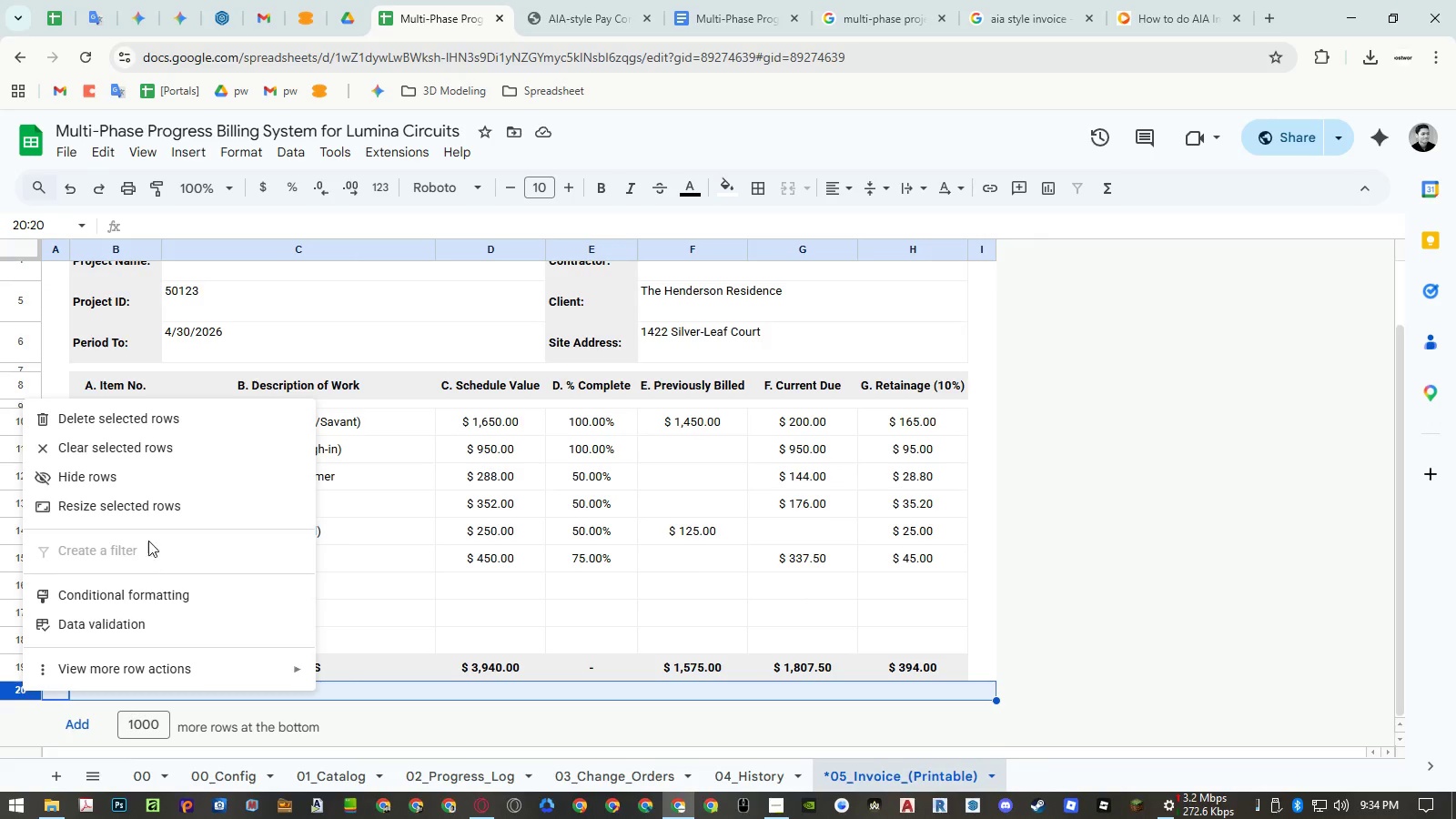 
left_click([155, 512])
 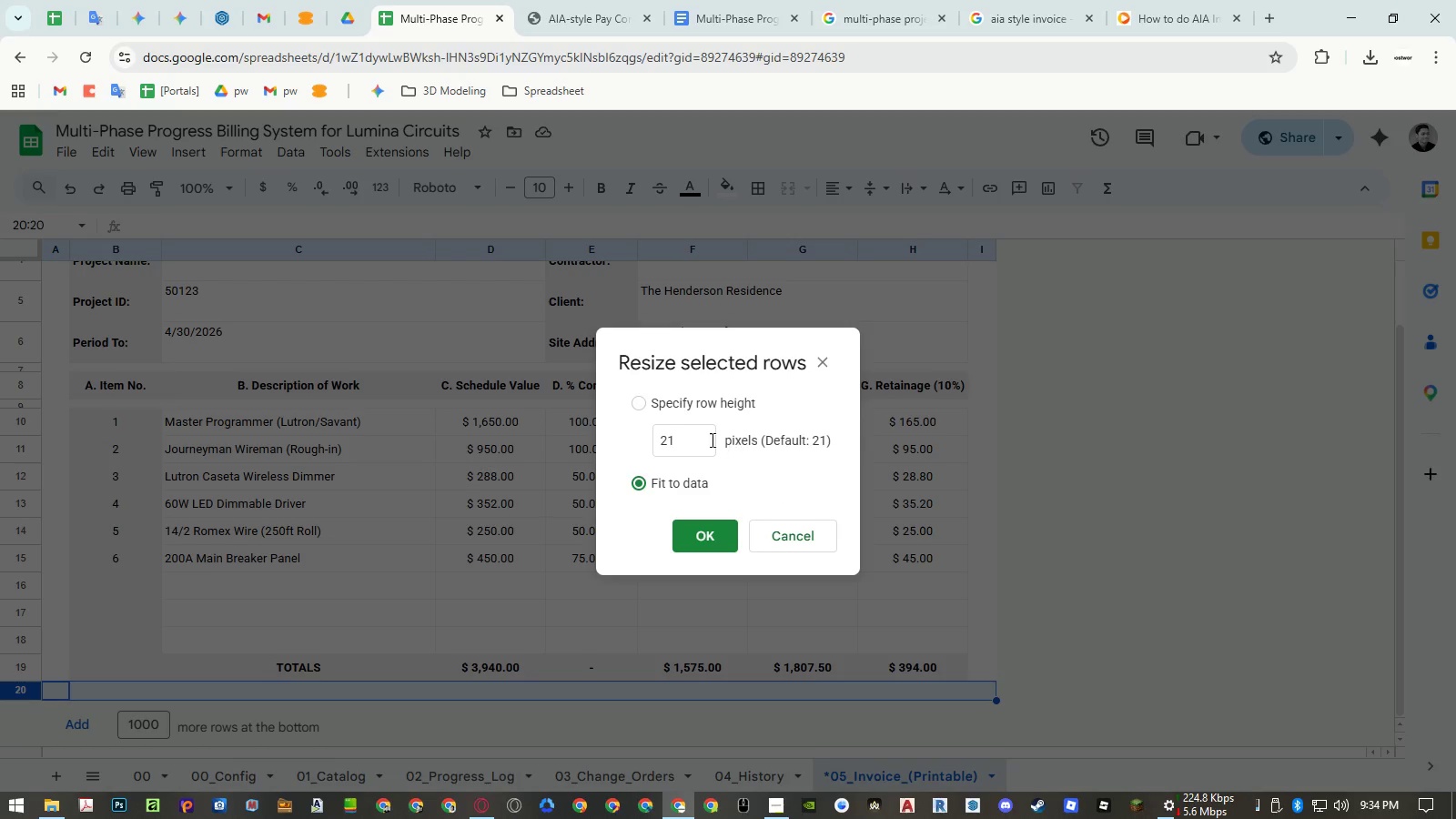 
left_click_drag(start_coordinate=[693, 436], to_coordinate=[523, 444])
 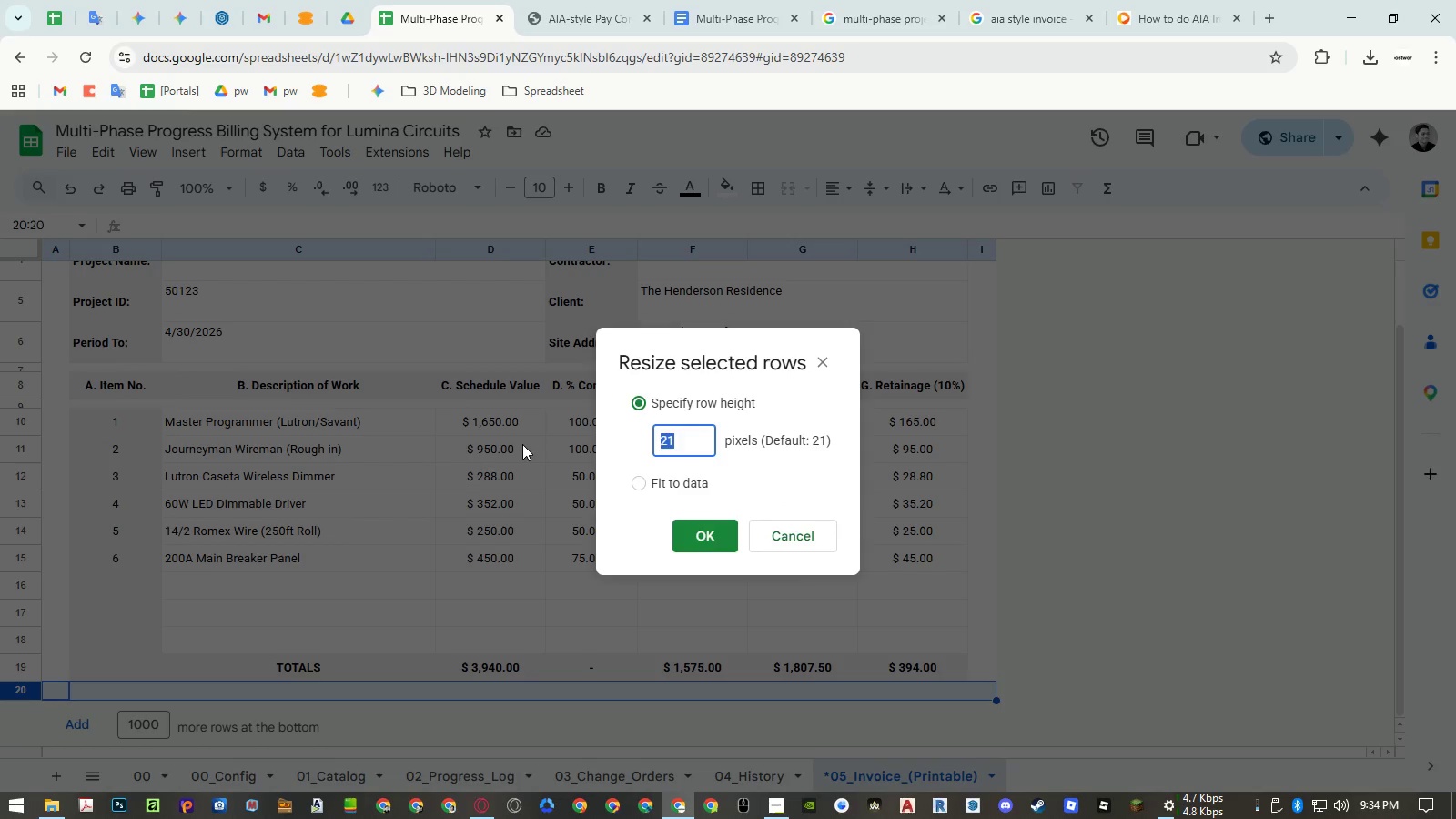 
key(Numpad1)
 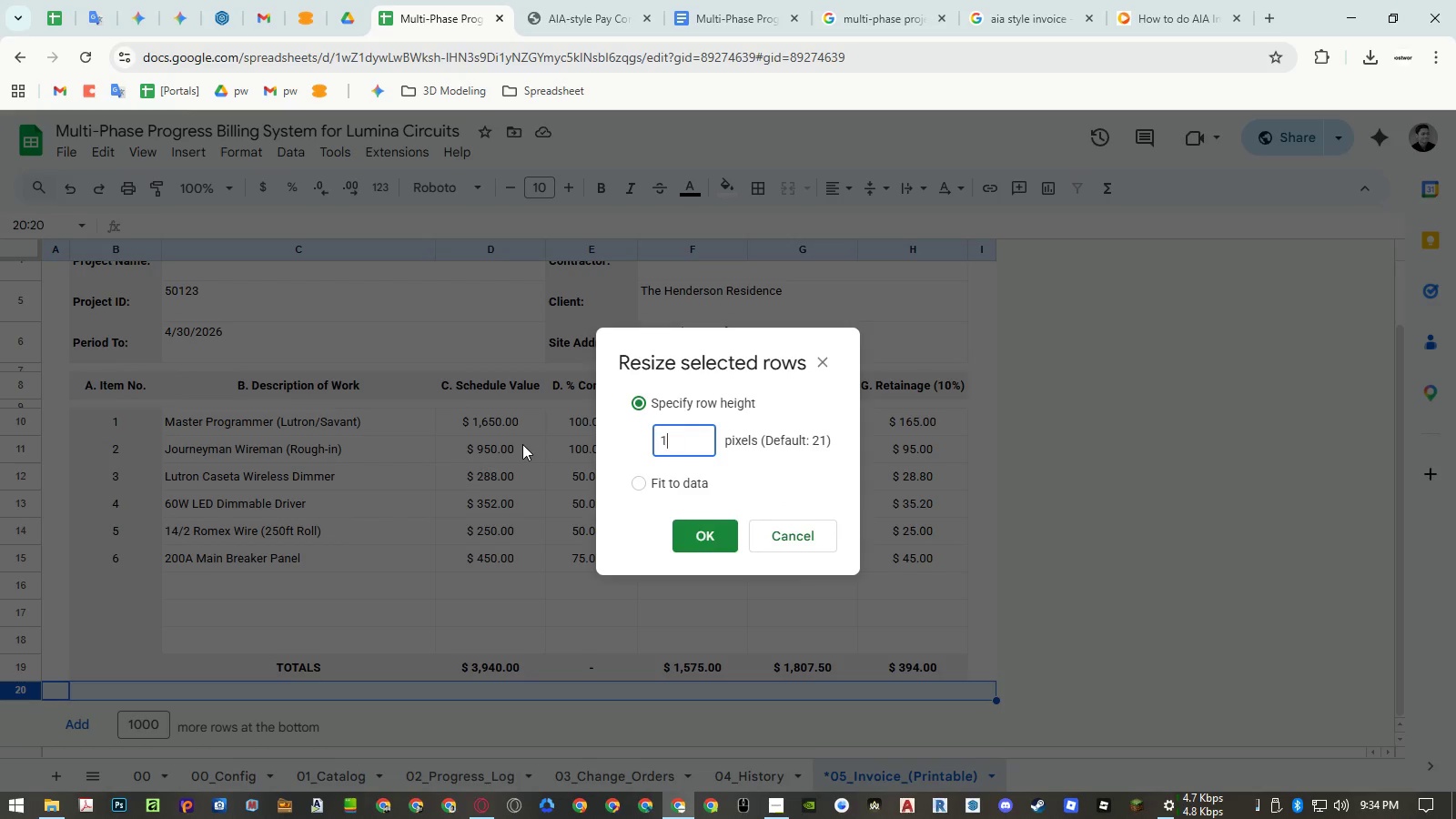 
key(Numpad5)
 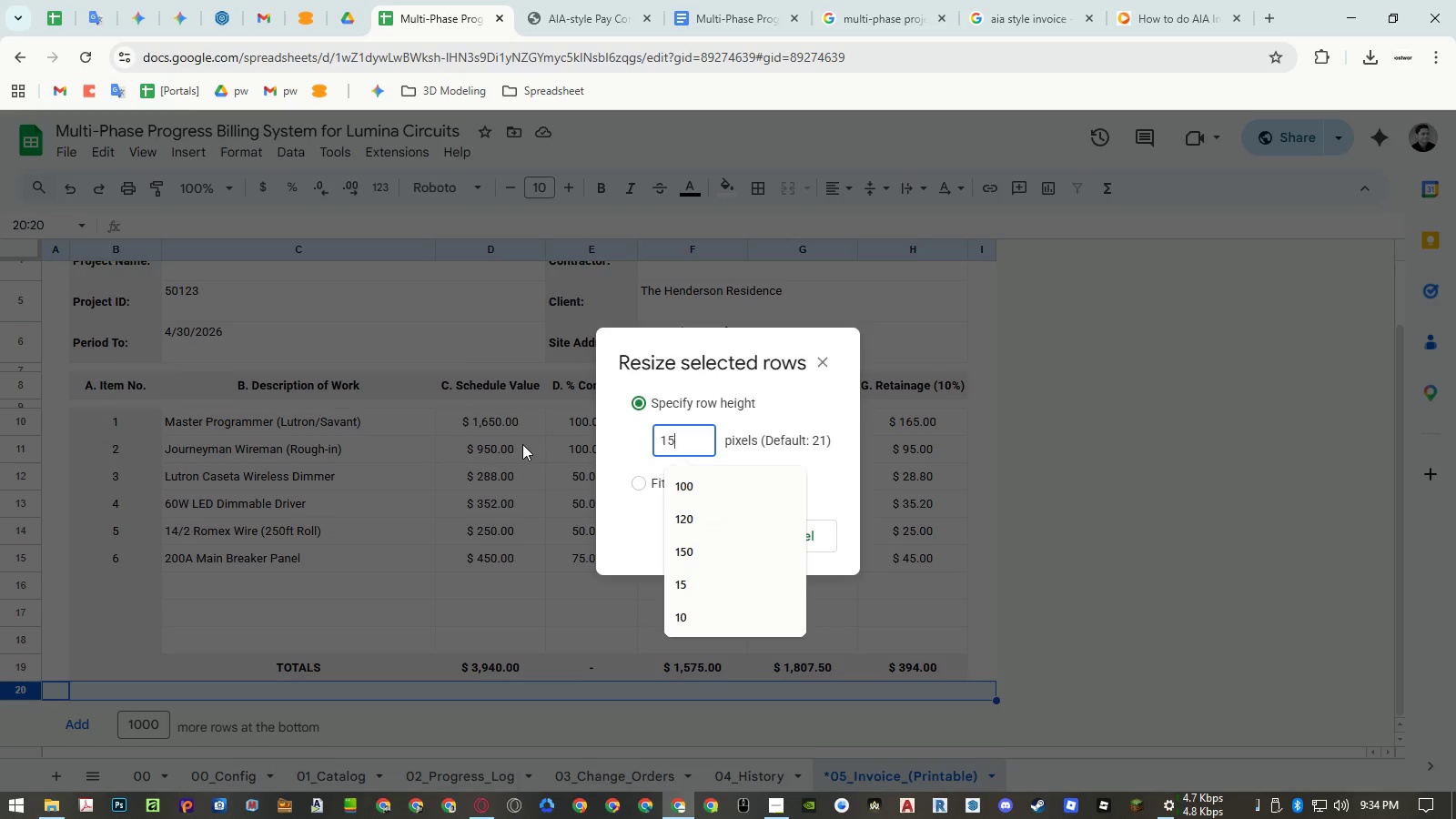 
key(NumpadEnter)
 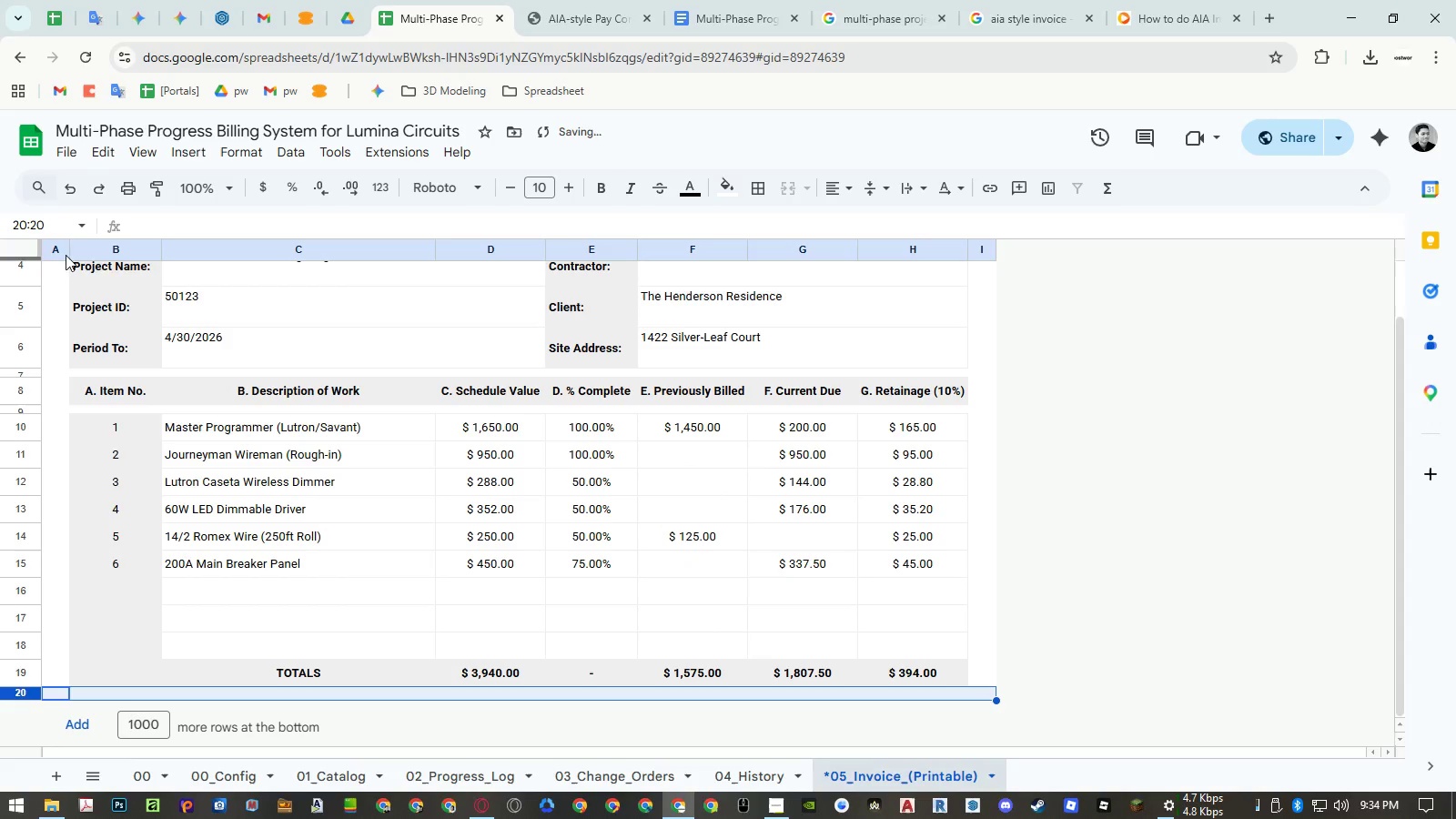 
left_click([53, 247])
 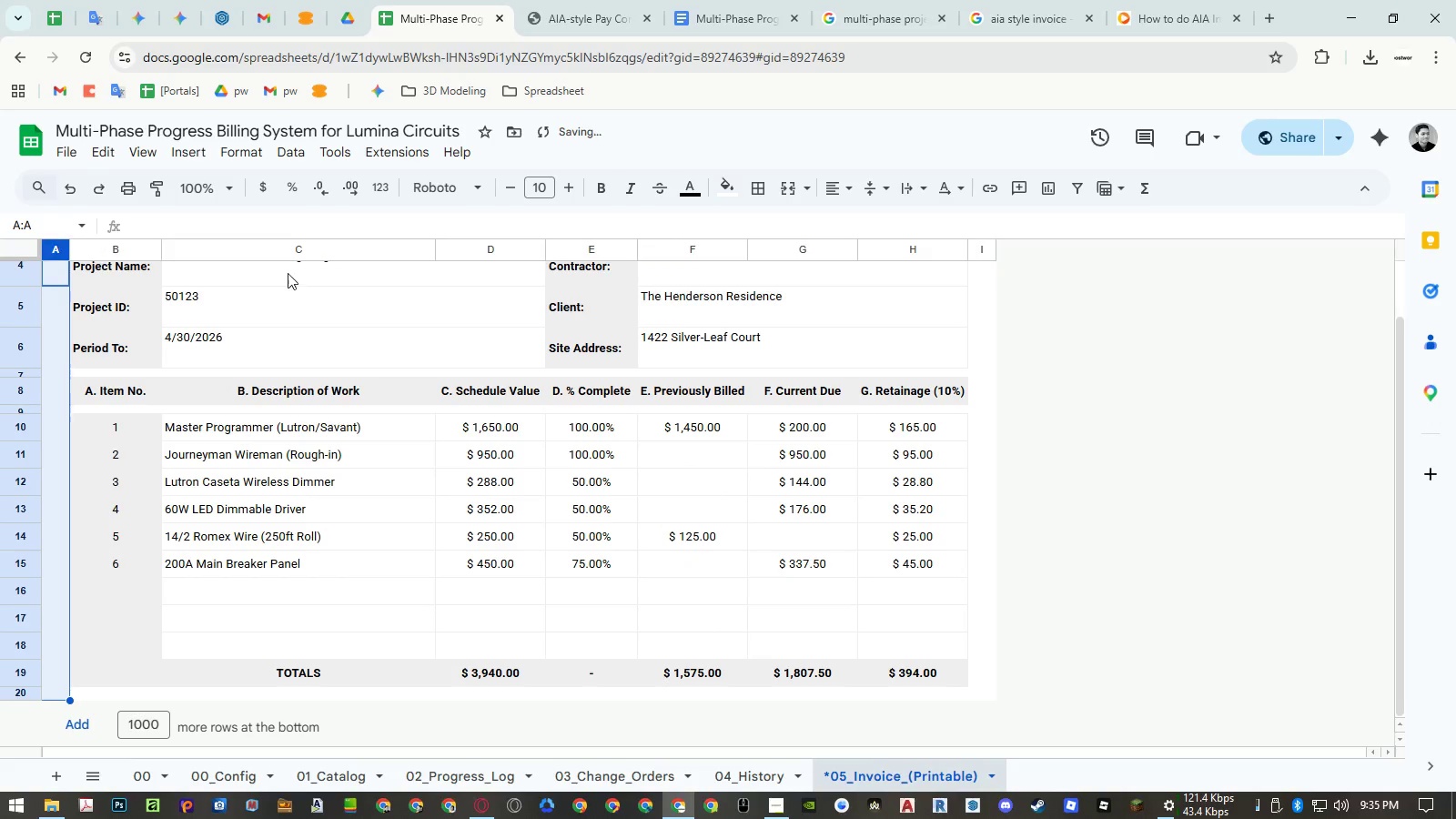 
hold_key(key=ControlLeft, duration=0.86)
left_click([978, 250])
 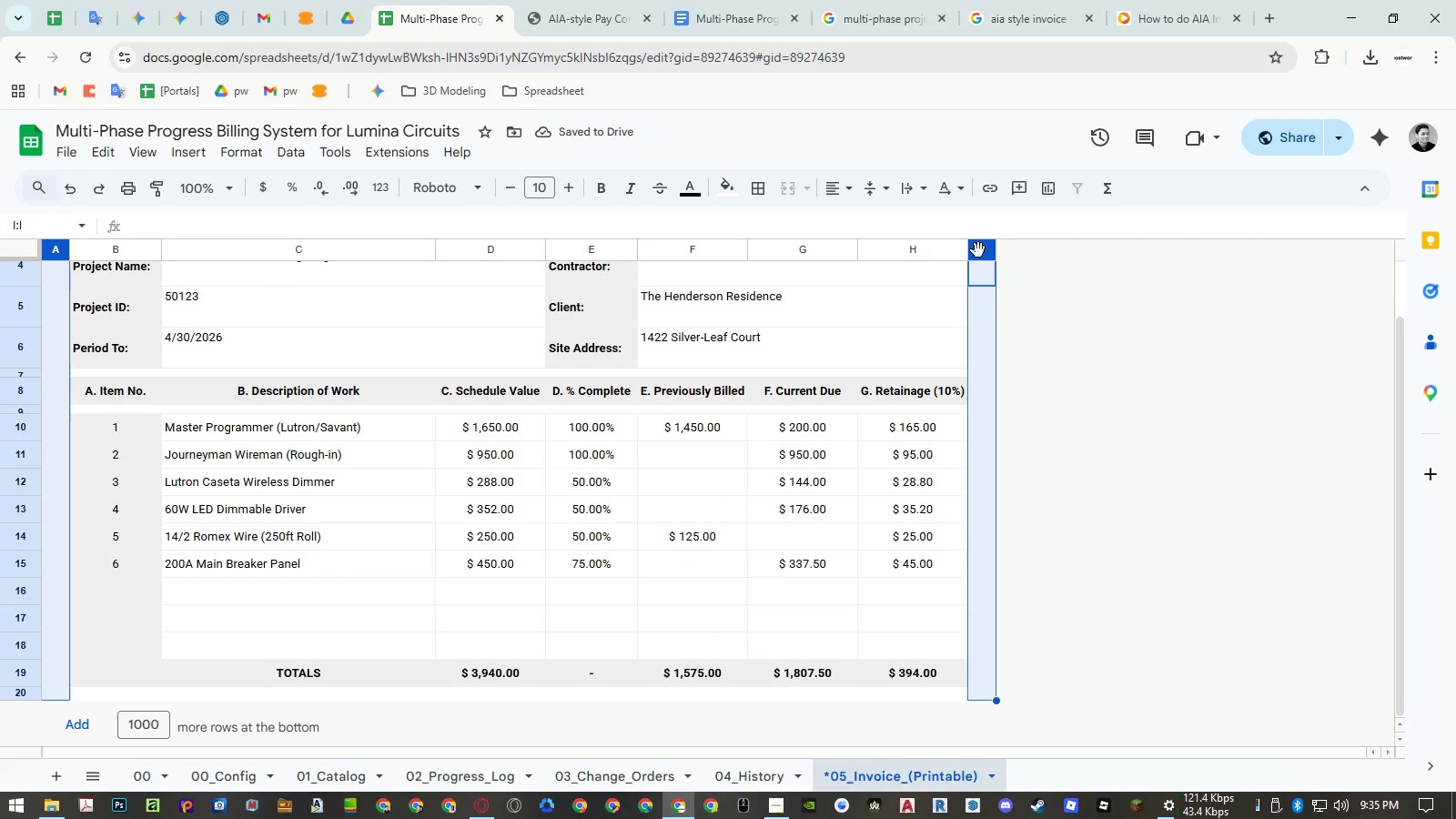 
right_click([978, 250])
 